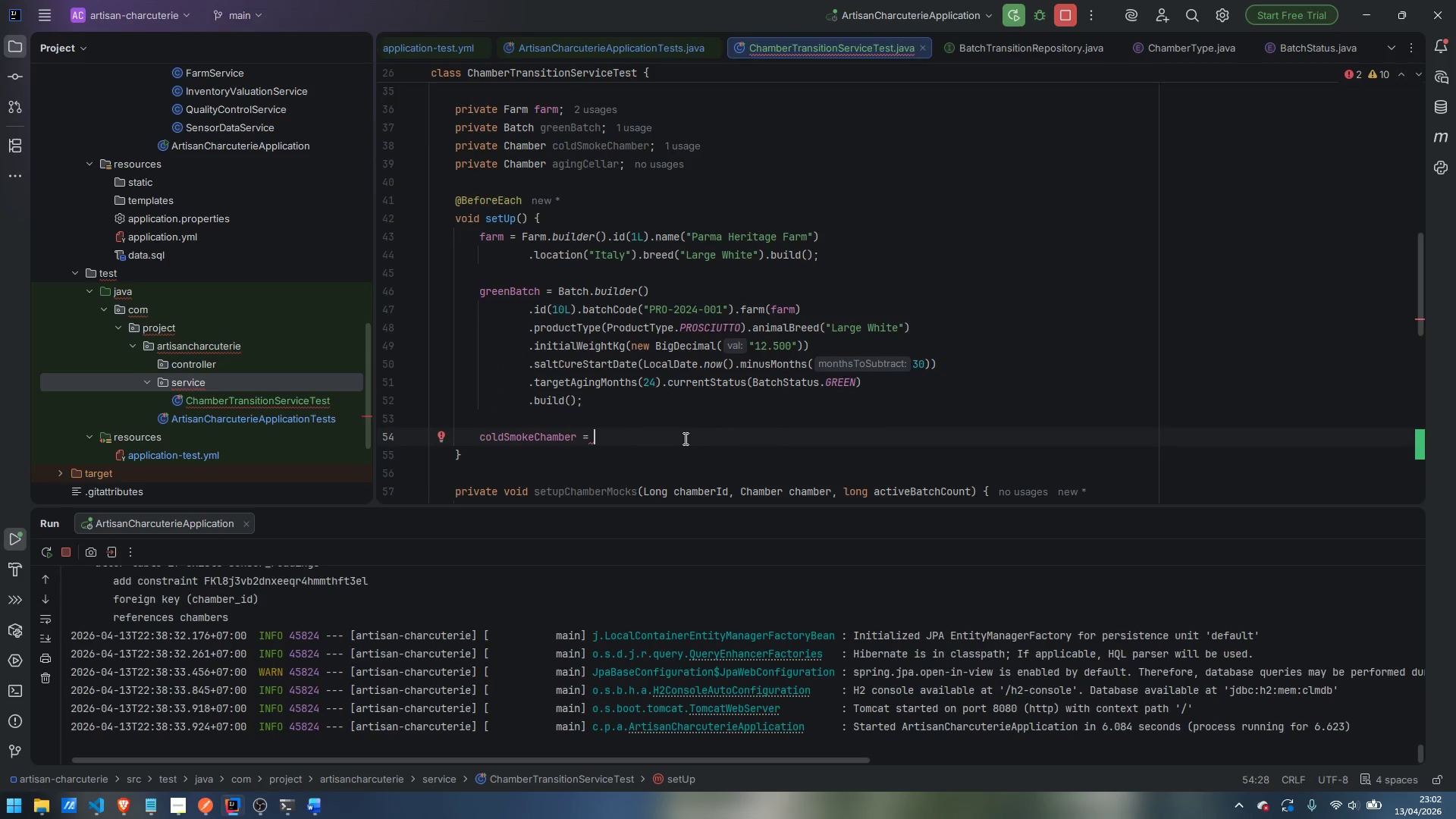 
type(buildChamber)
 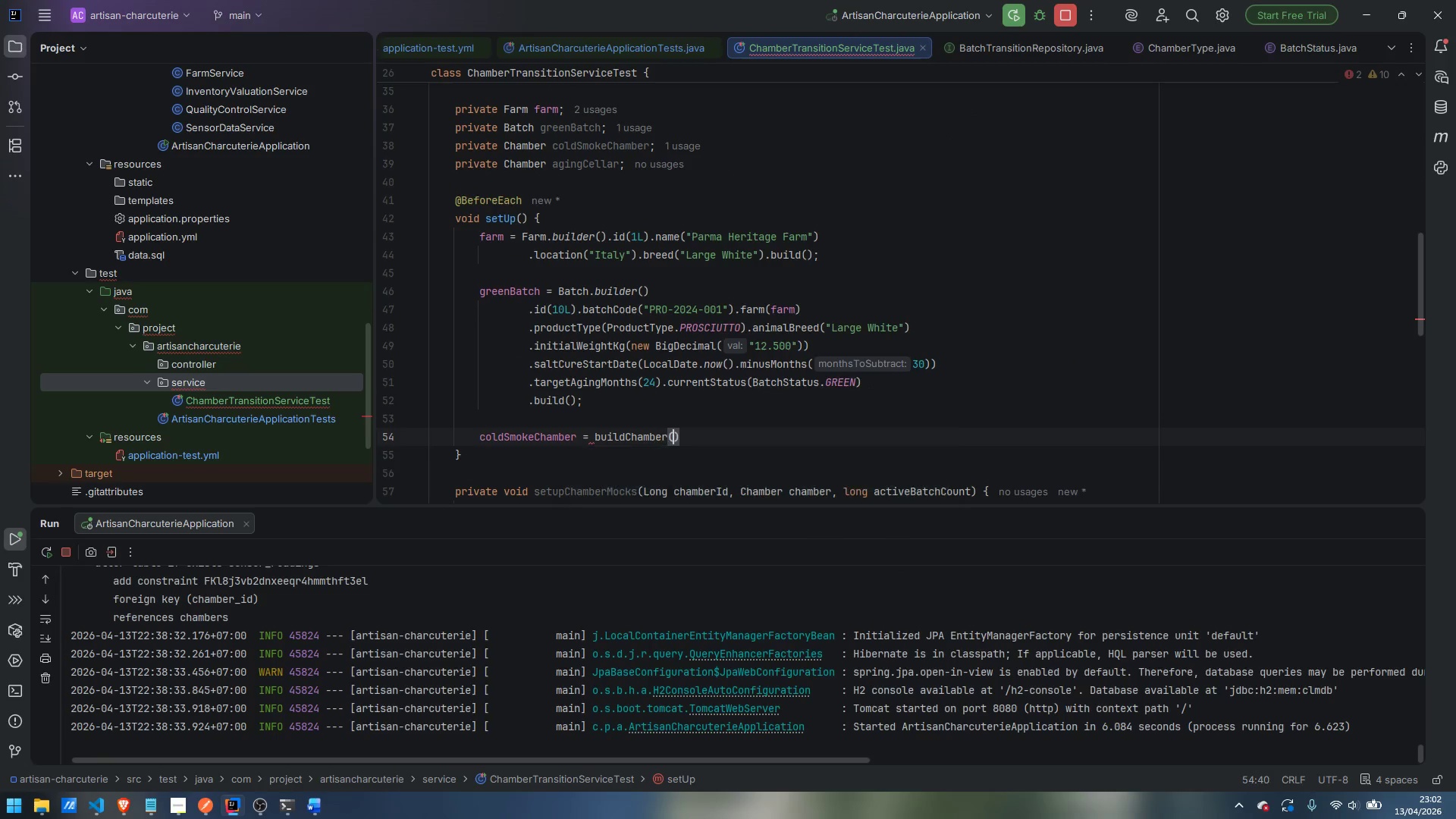 
key(Enter)
 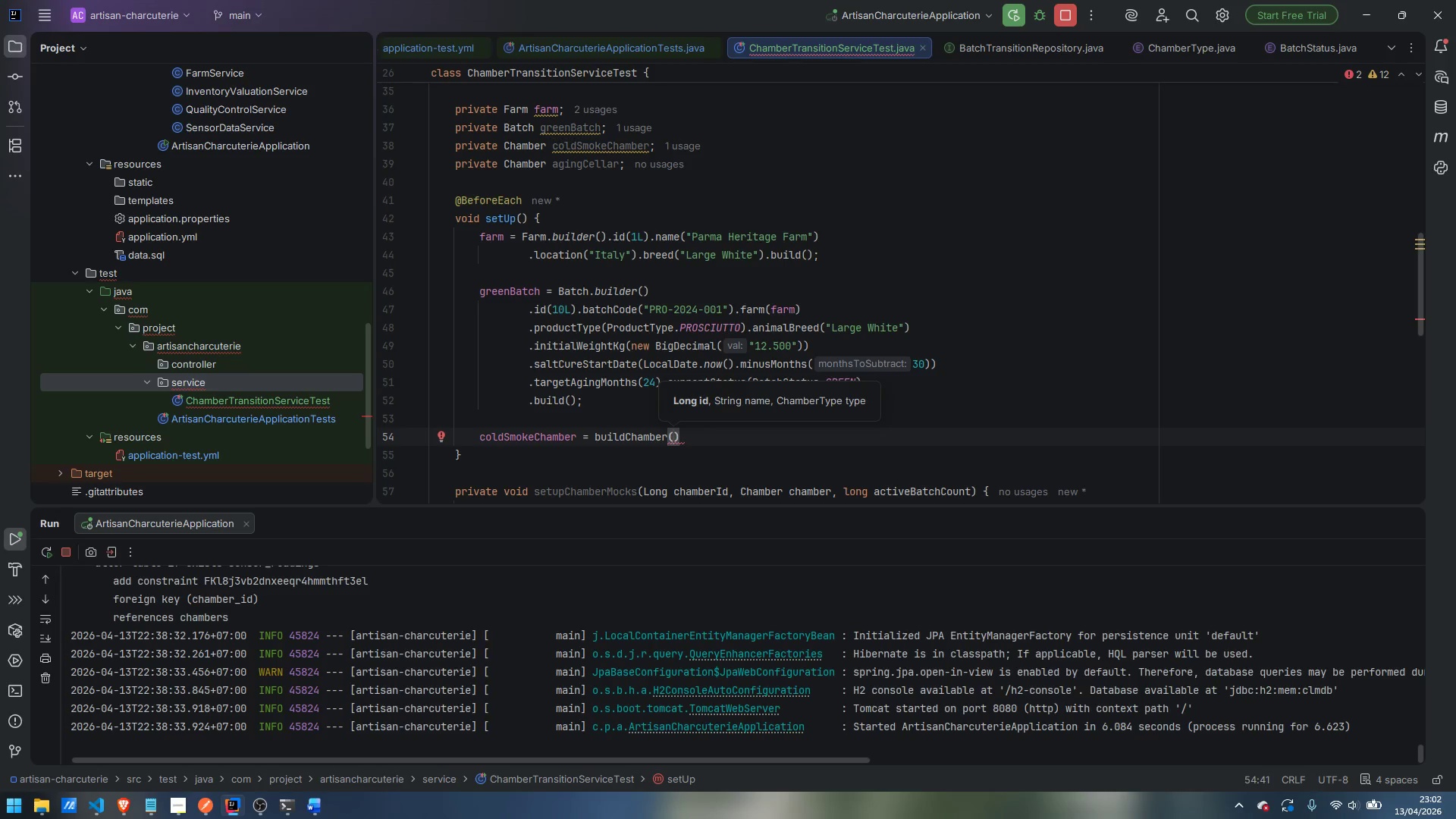 
type(1L, :Cold )
 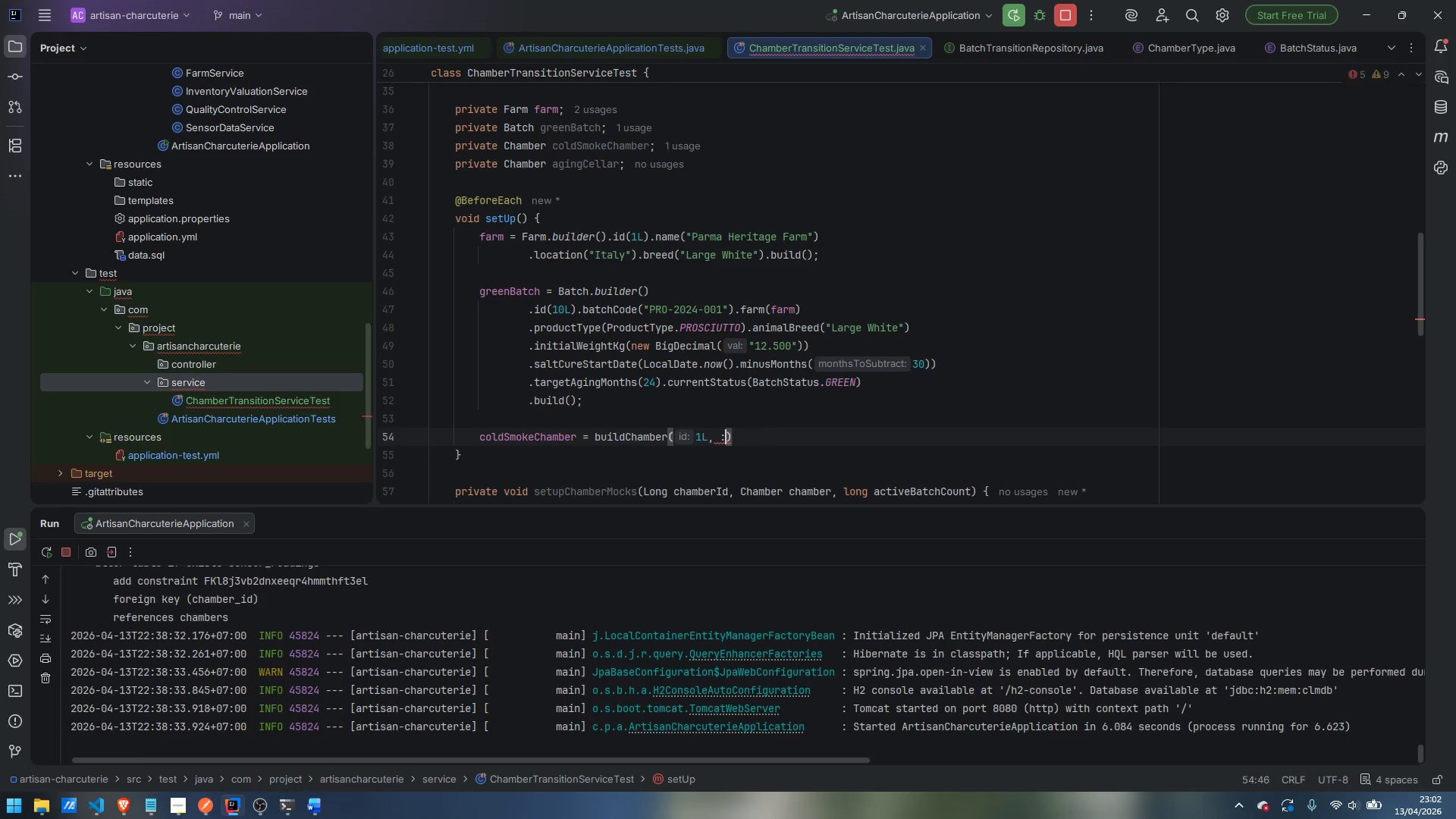 
key(Control+Backspace)
 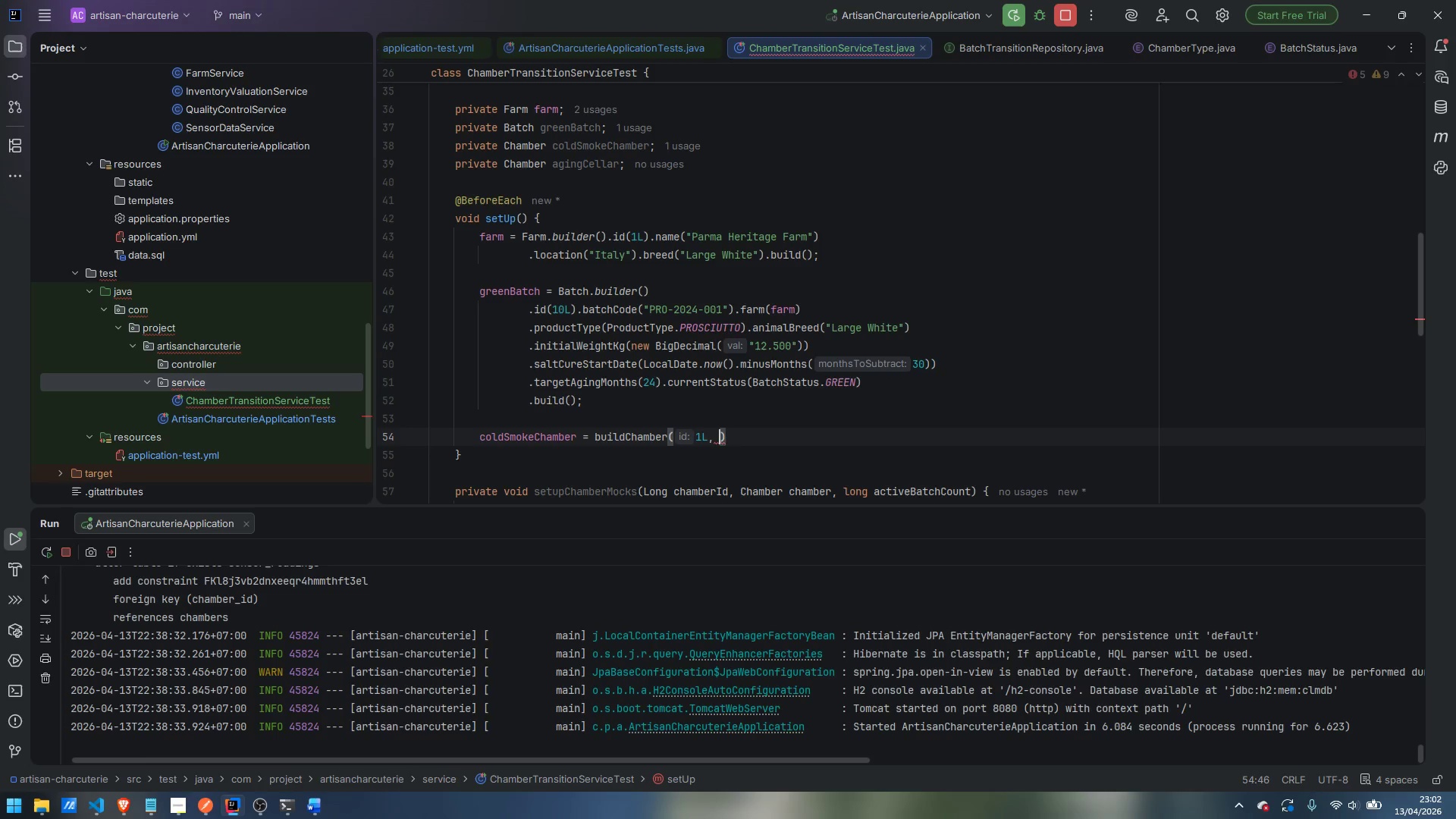 
key(Backspace)
type("Cold Sc)
key(Backspace)
type(moke A)
 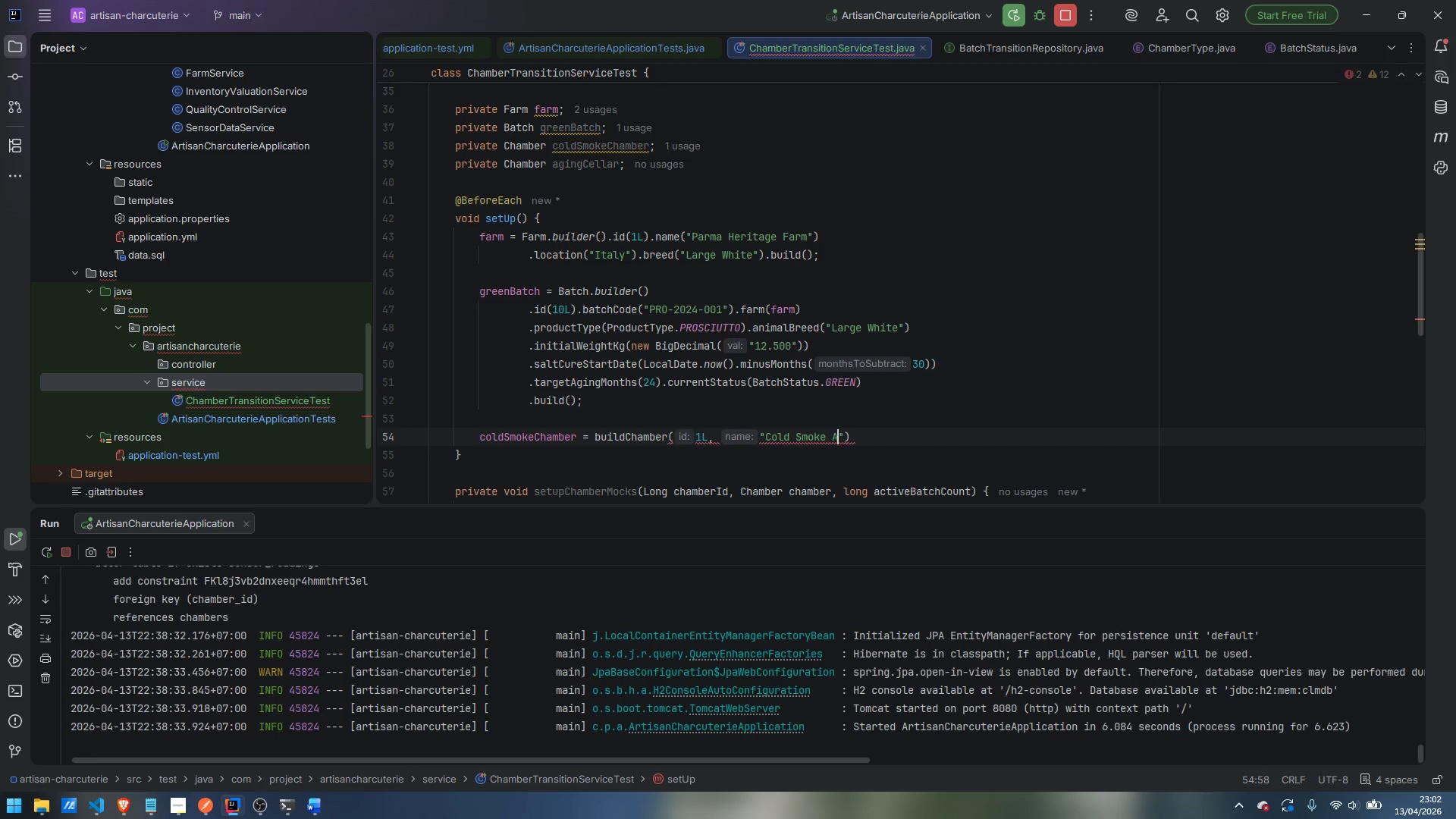 
key(ArrowRight)
 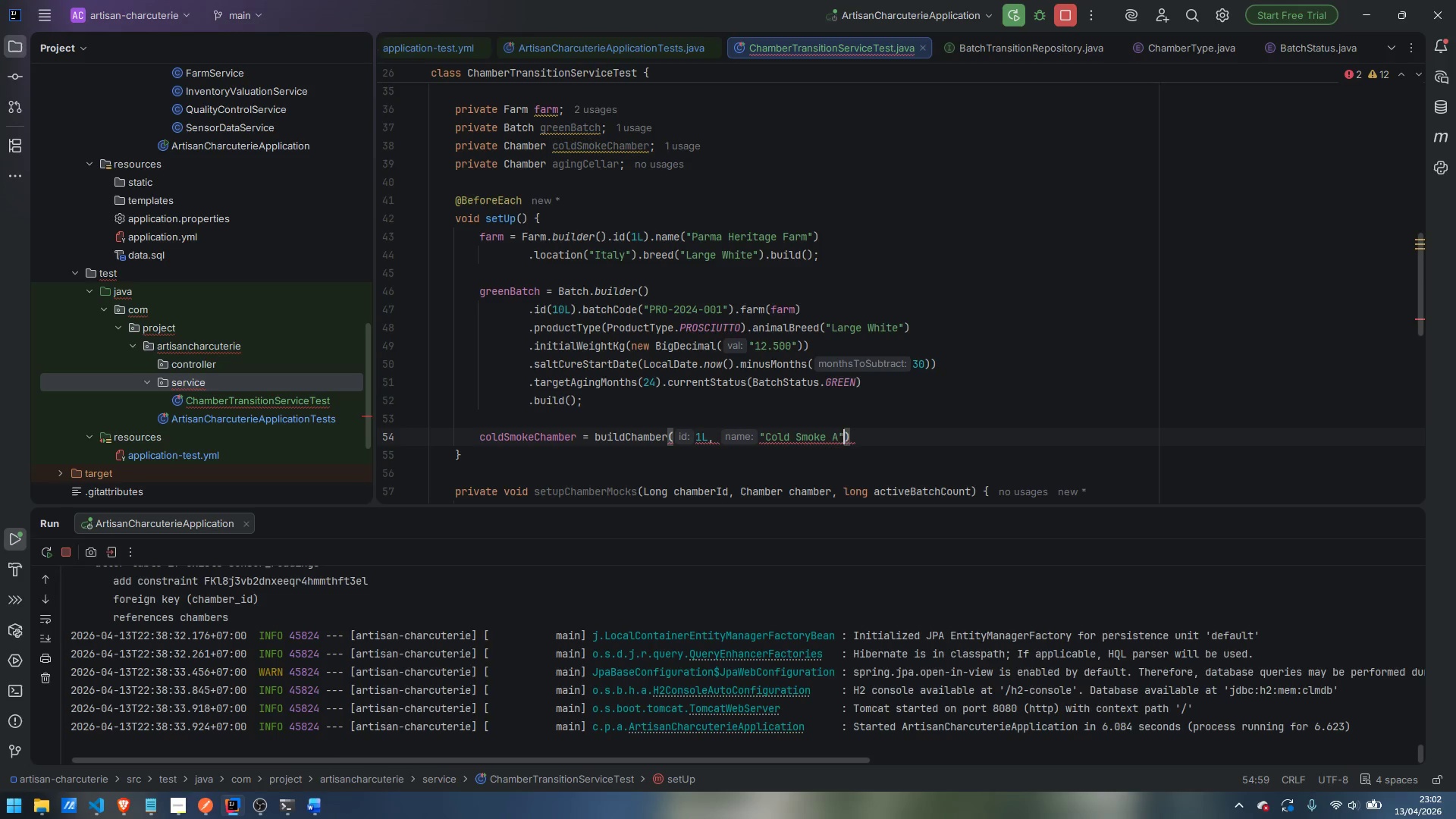 
type(, ChamberType)
 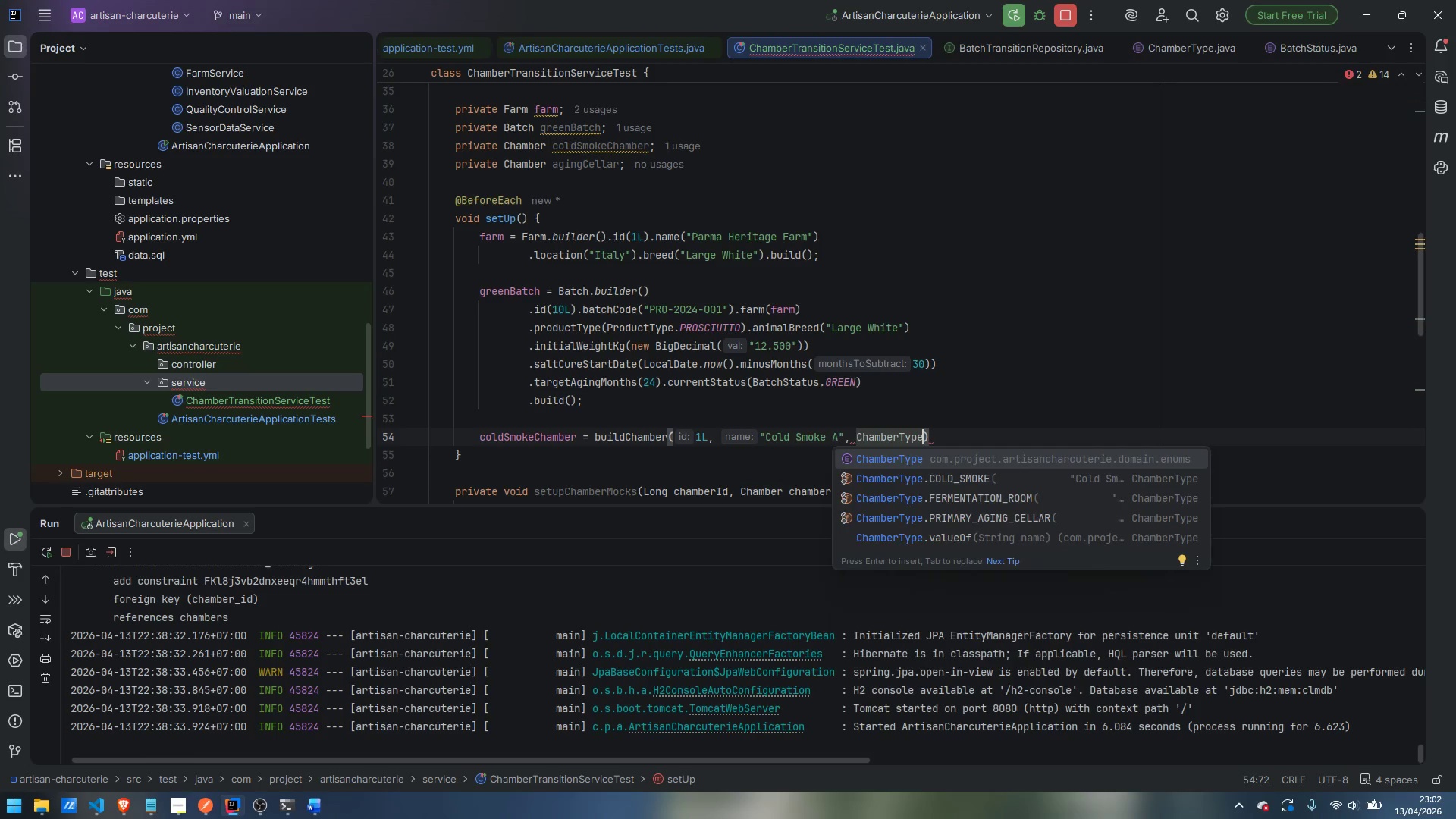 
key(Enter)
 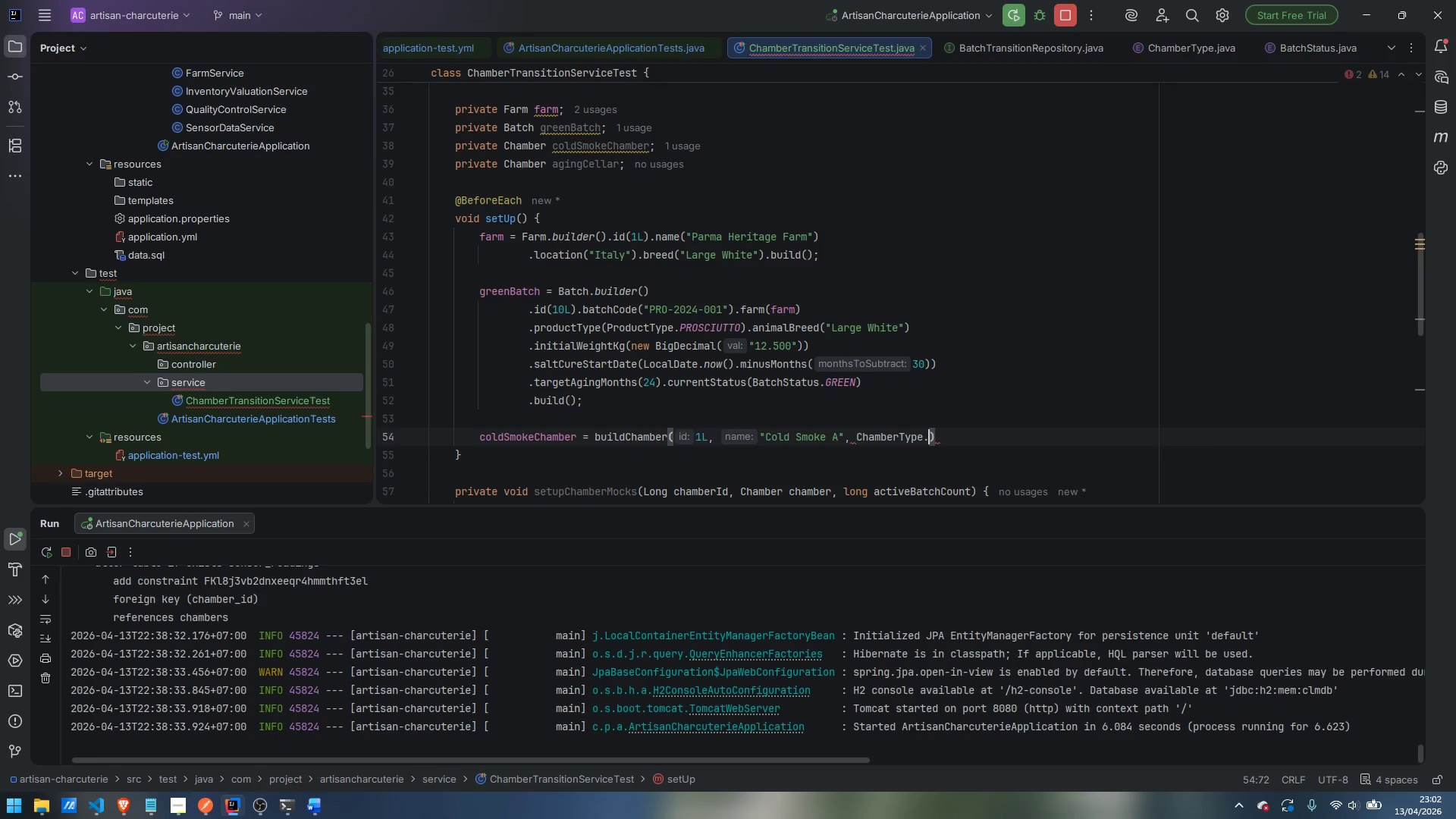 
type(.COLD_SMOKE)
 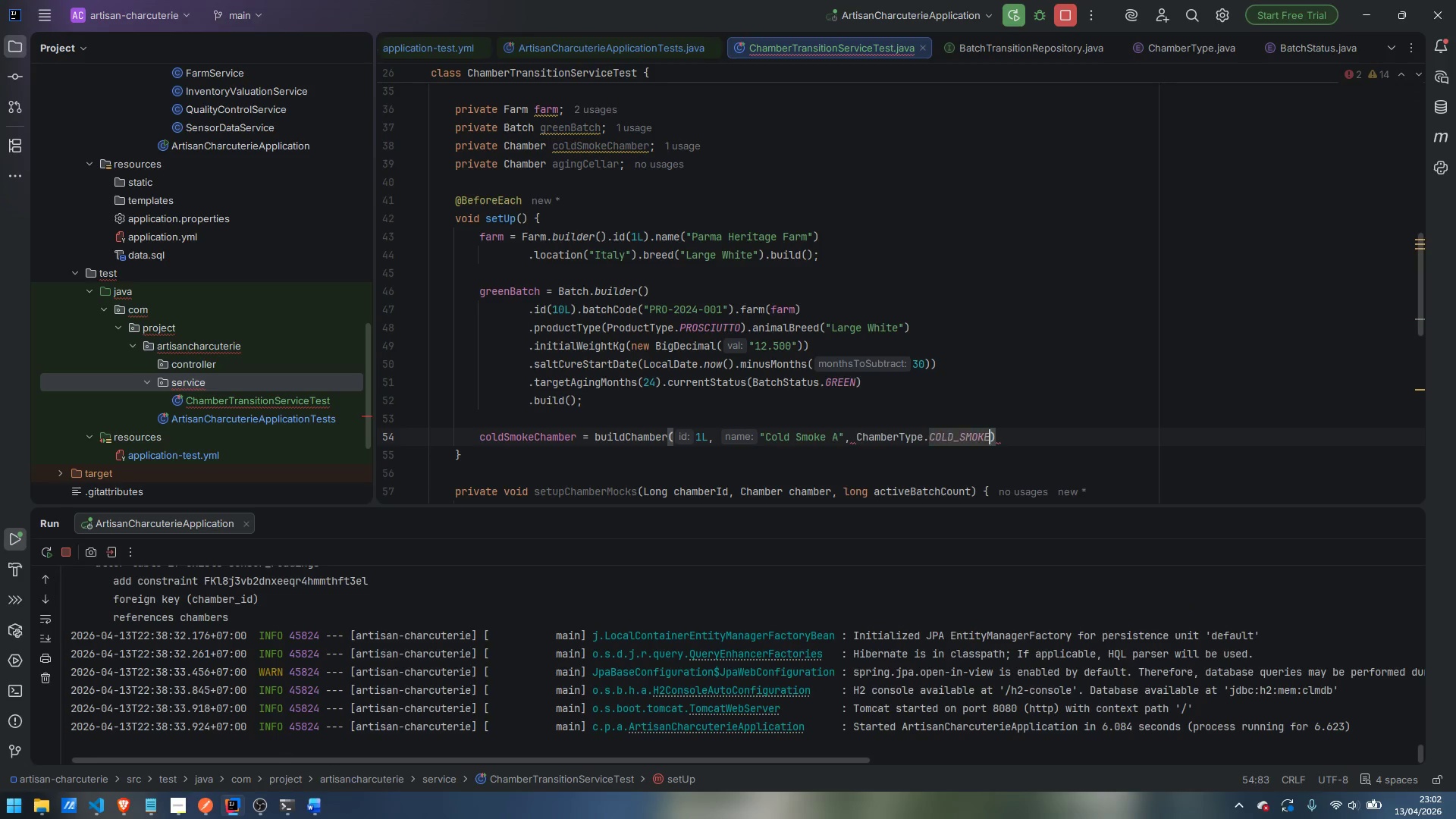 
 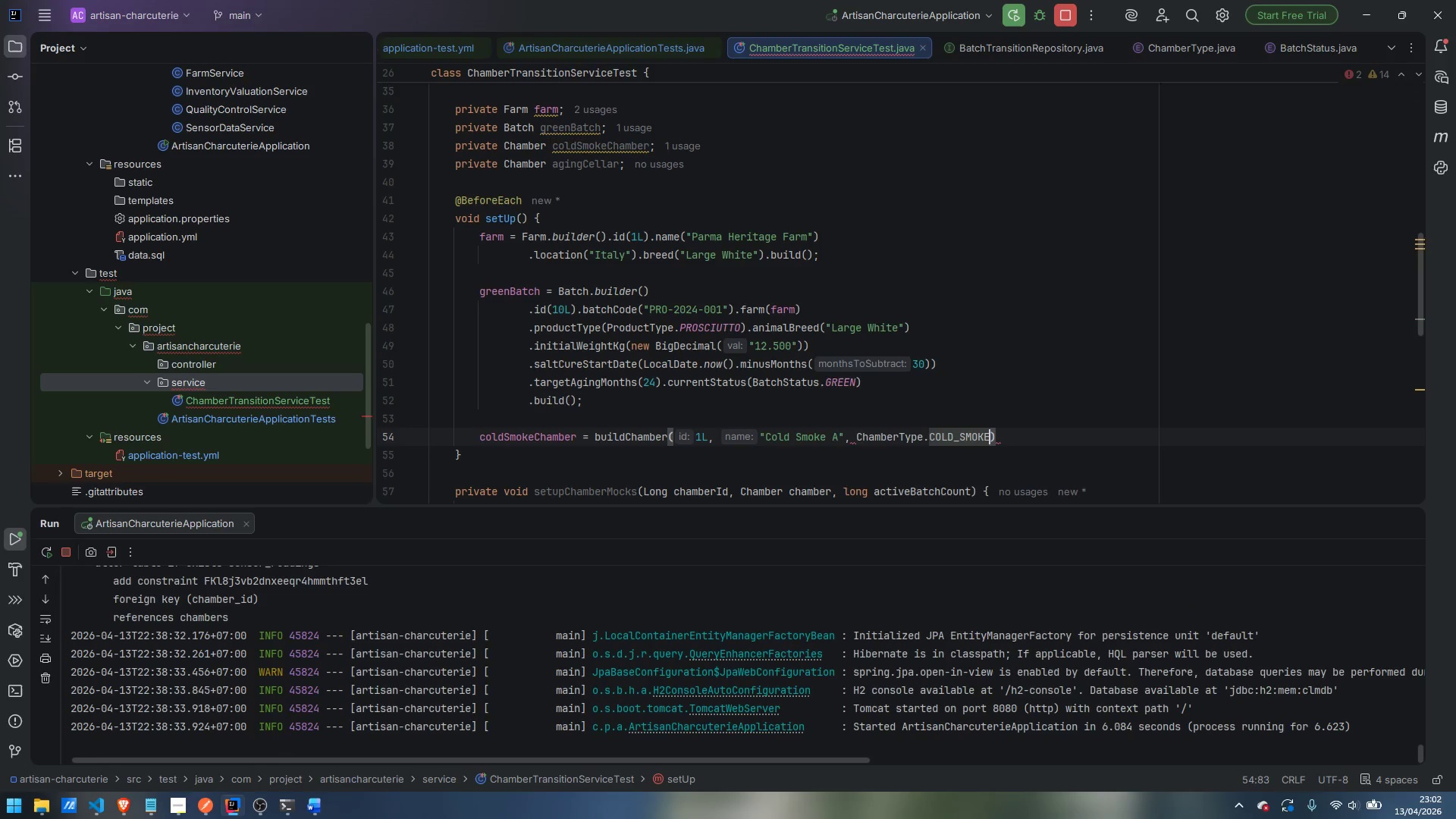 
key(Enter)
 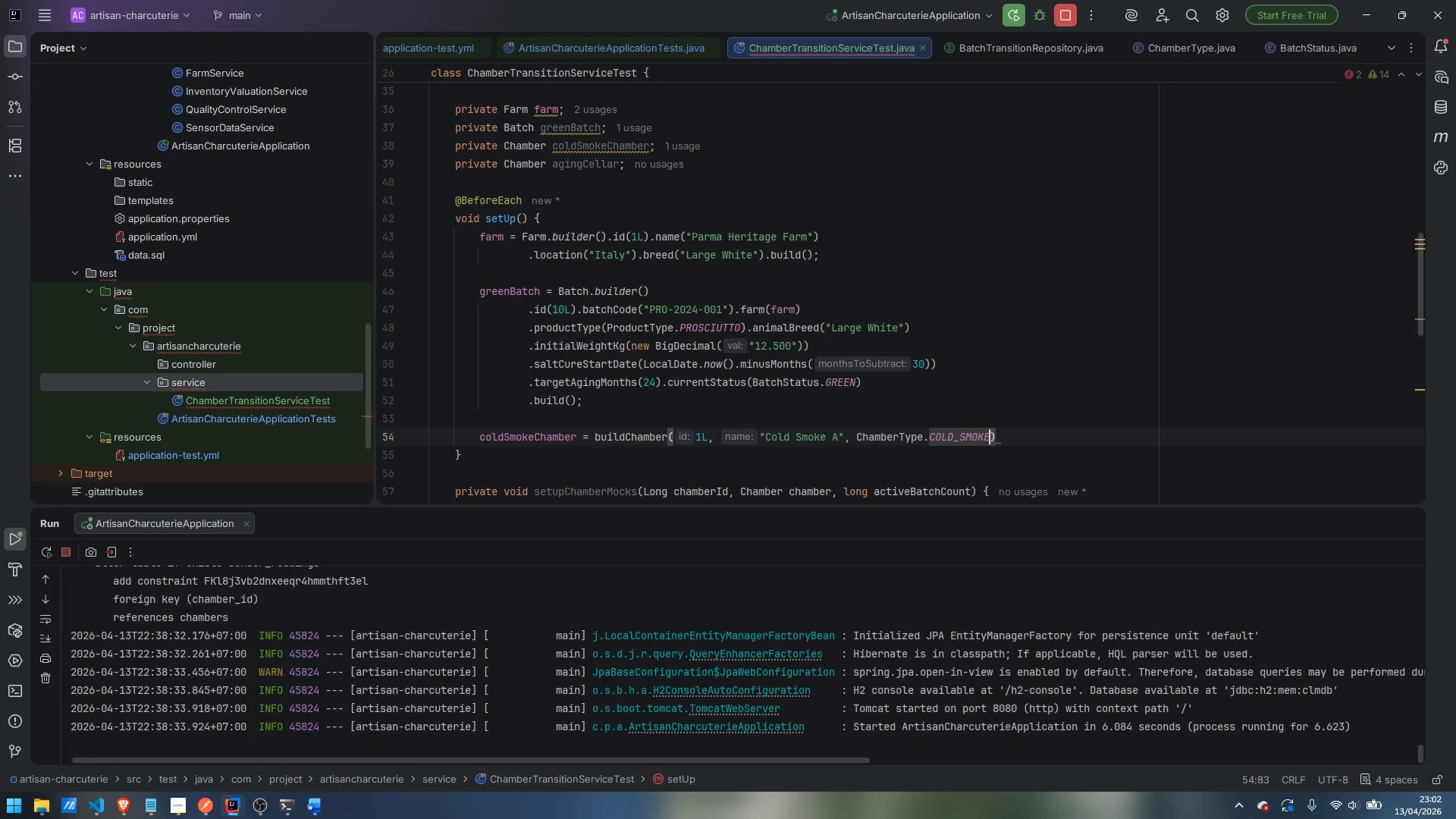 
key(ArrowRight)
 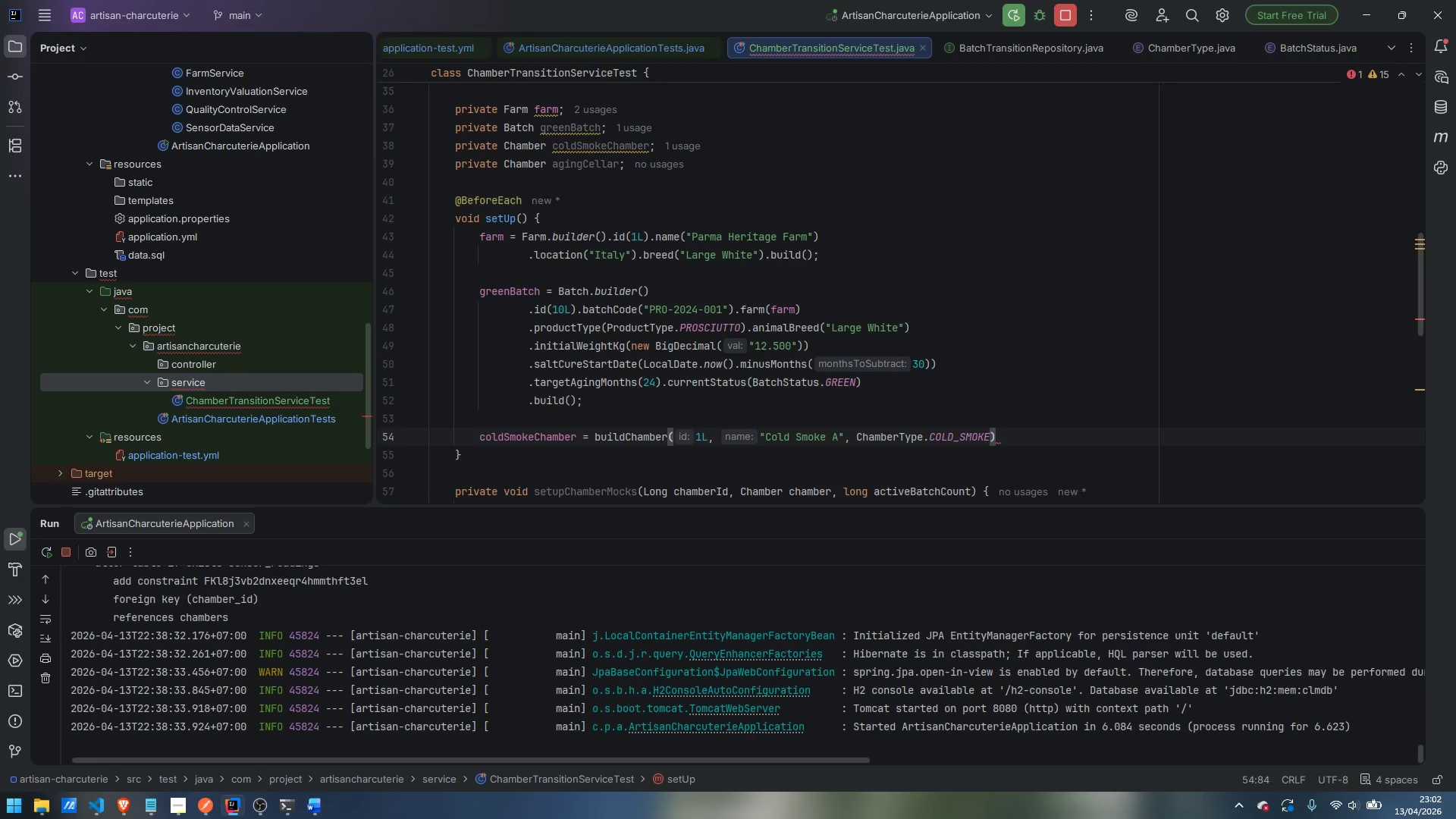 
key(Semicolon)
 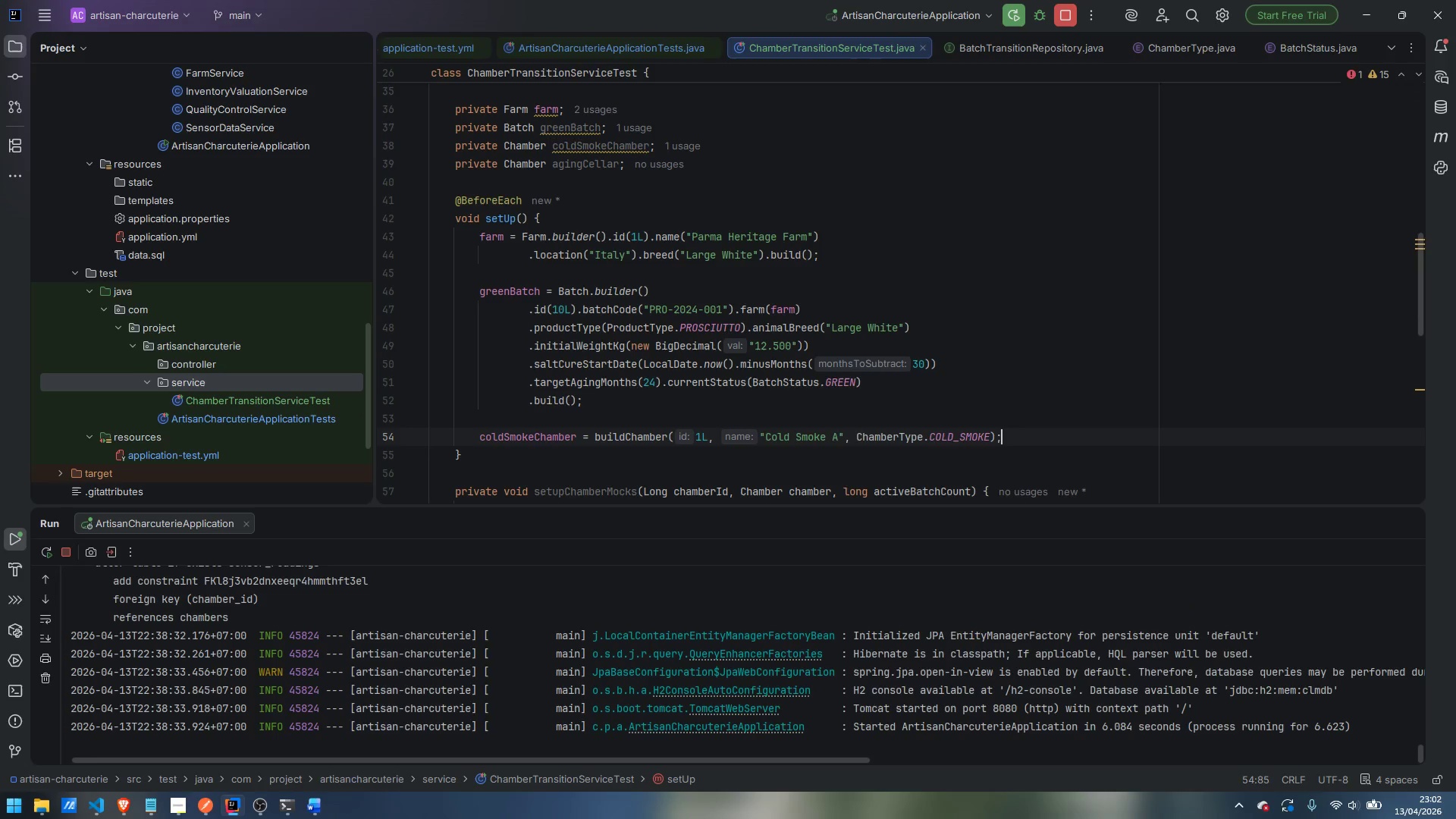 
key(Enter)
 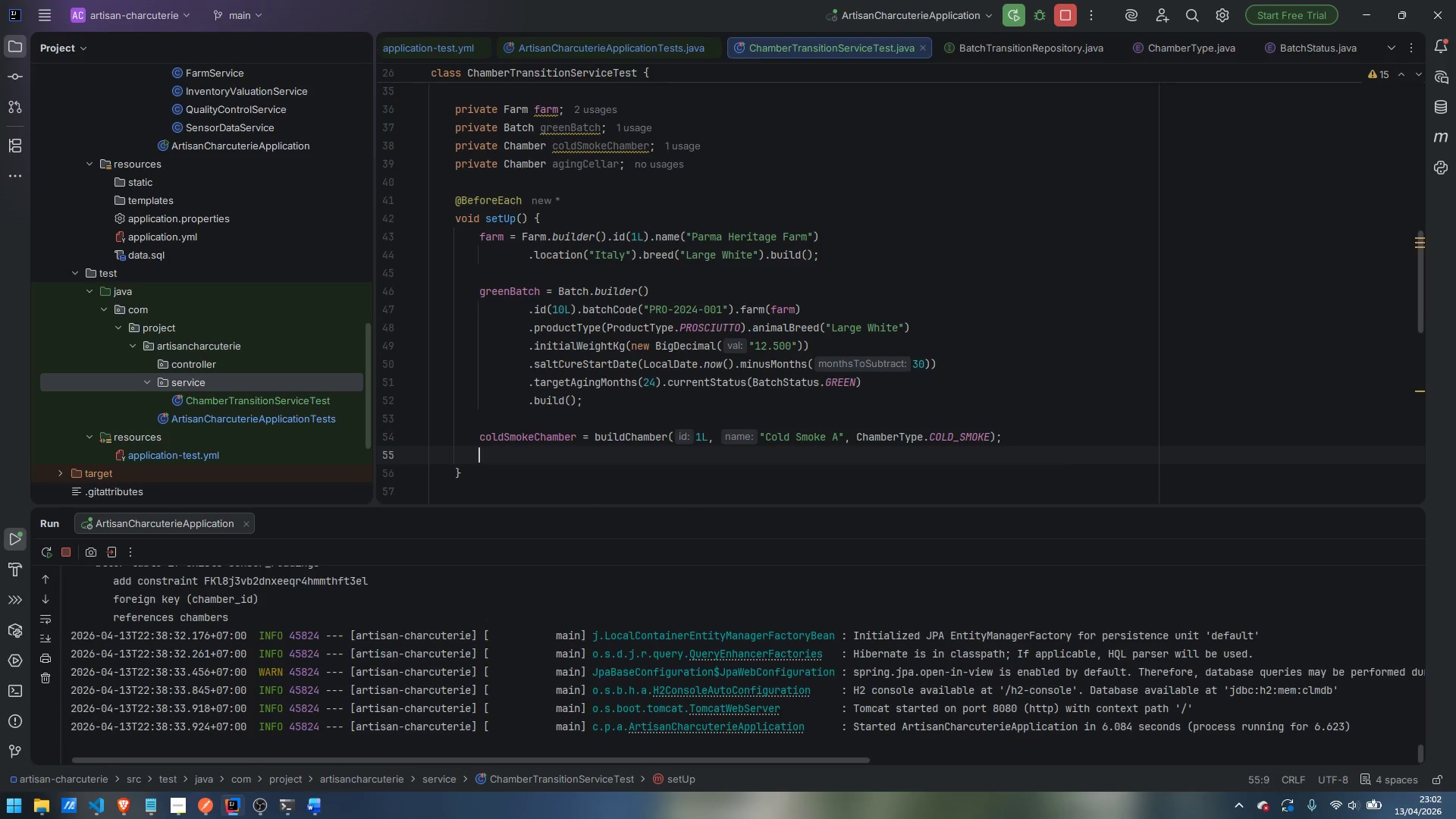 
type(fermentation)
 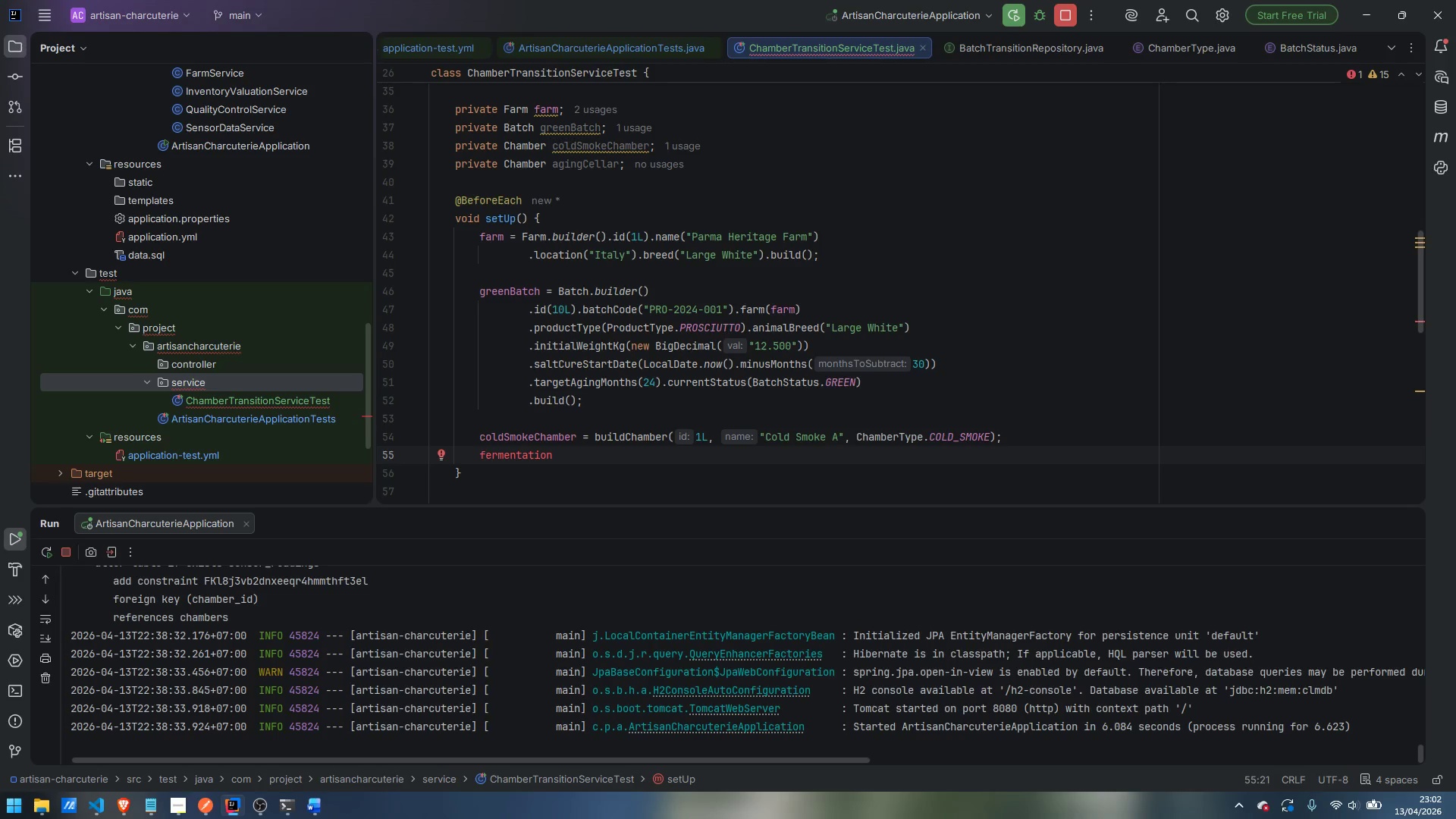 
hold_key(key=ShiftLeft, duration=1.5)
 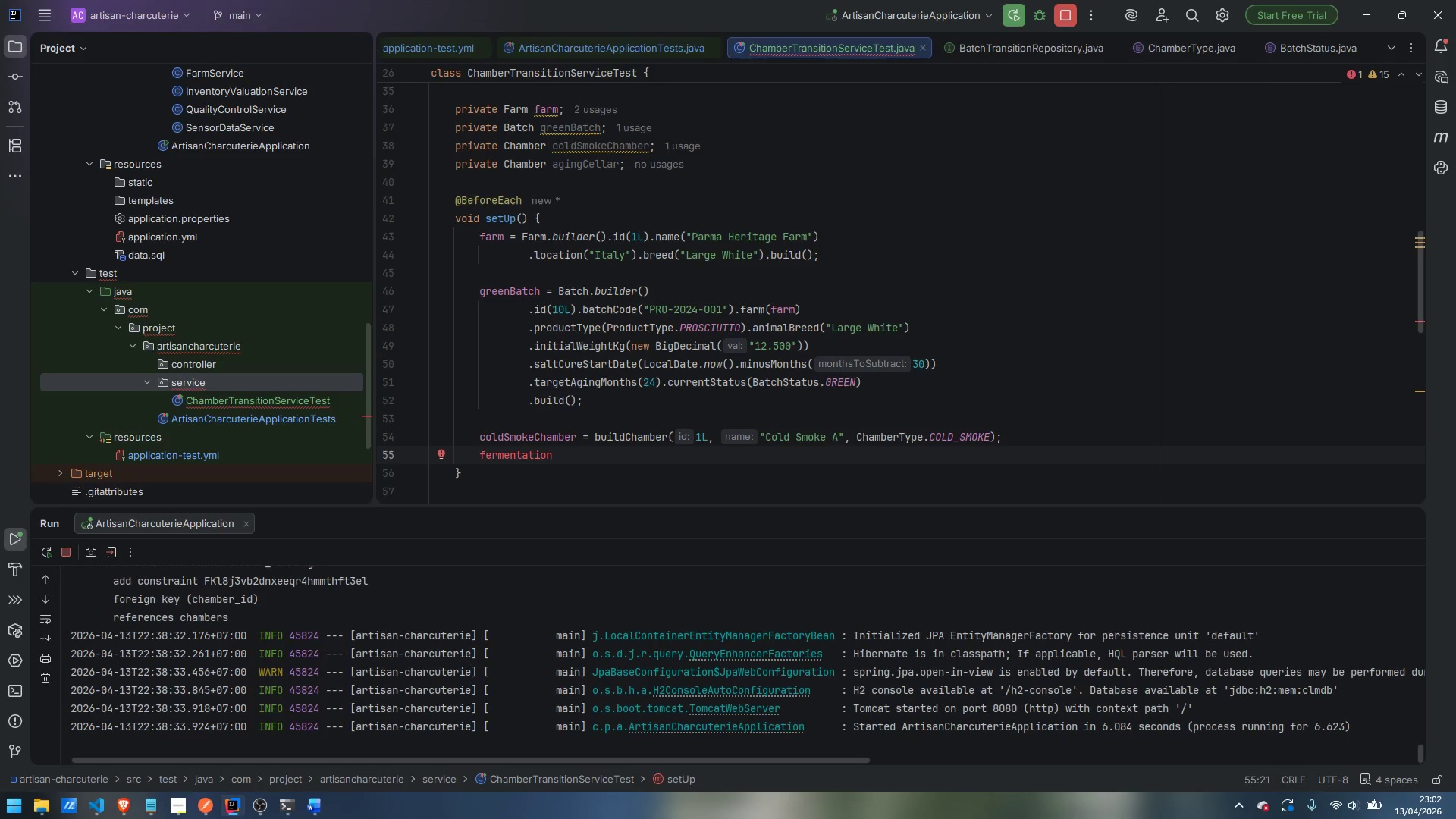 
type(Chamber)
 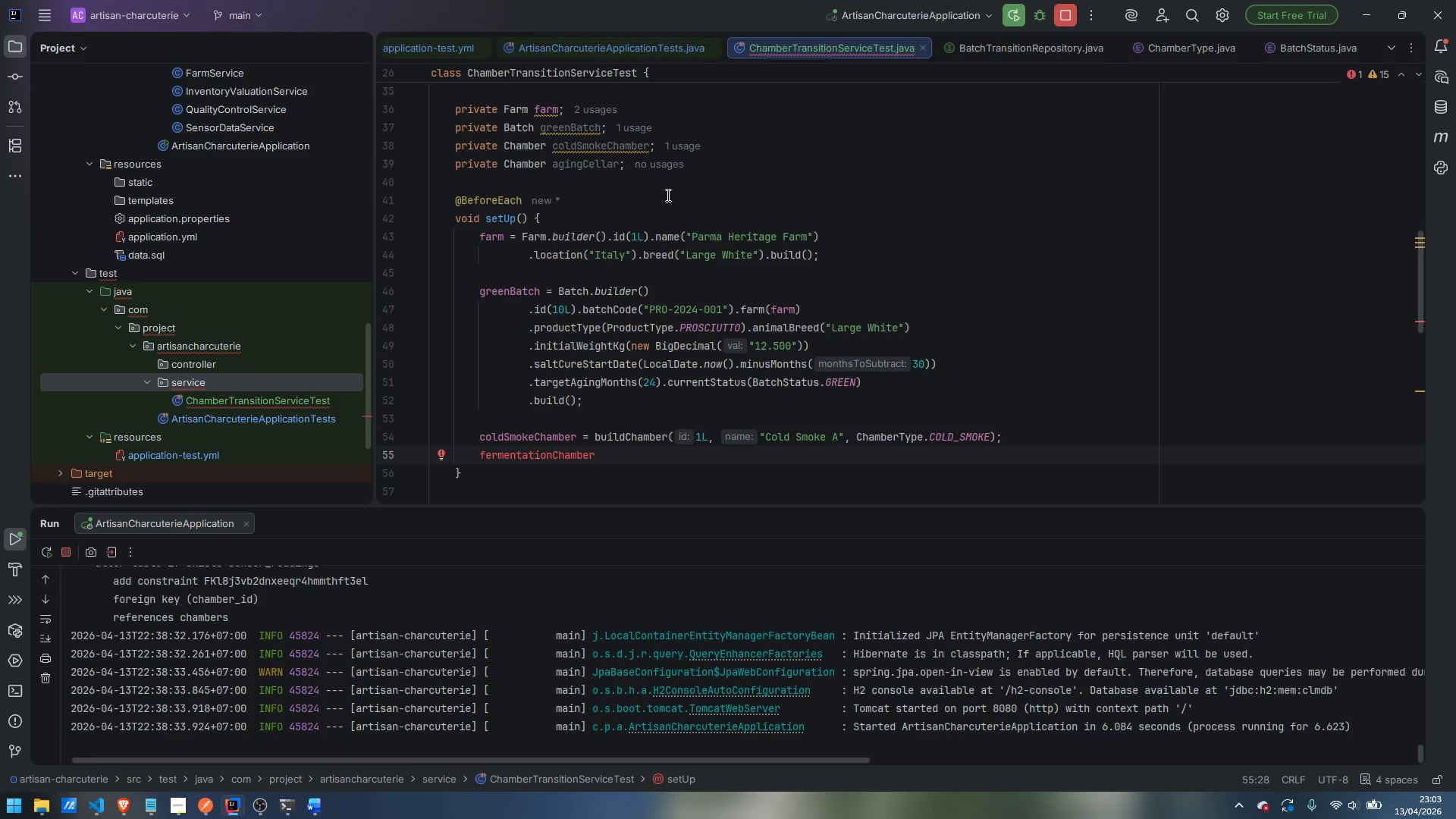 
left_click([728, 151])
 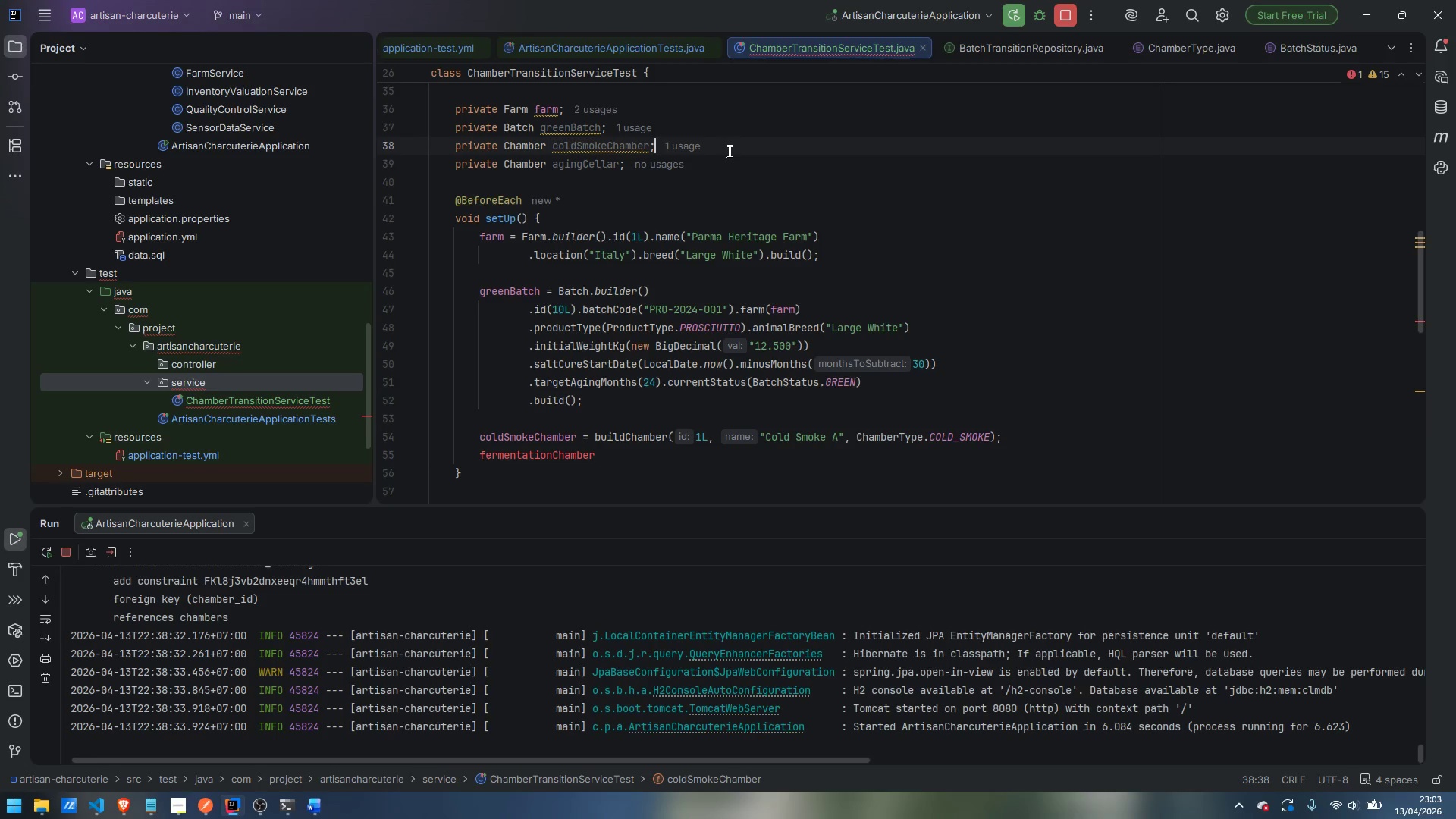 
key(Enter)
 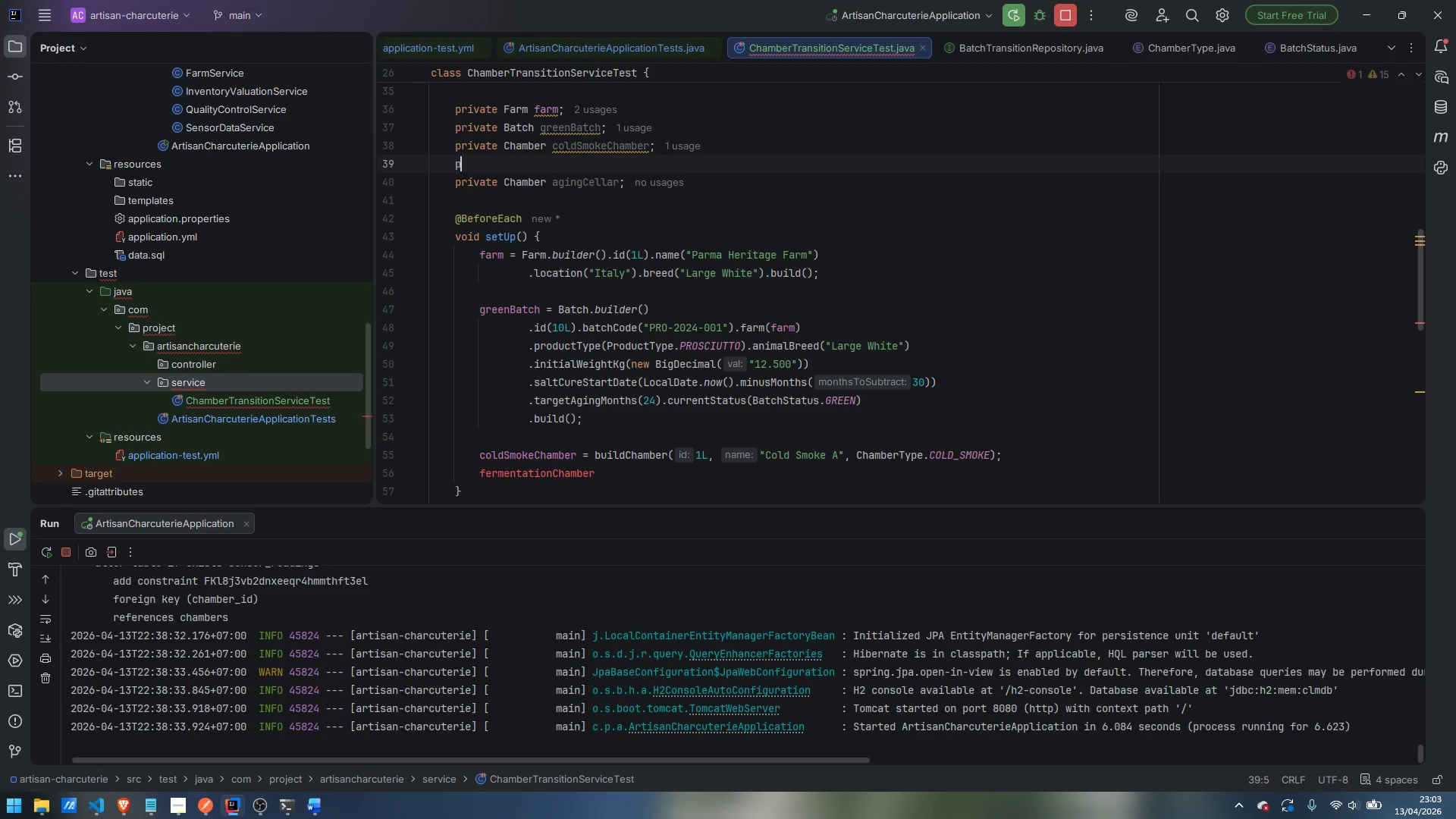 
type(private Chamber fermentationChamber;)
 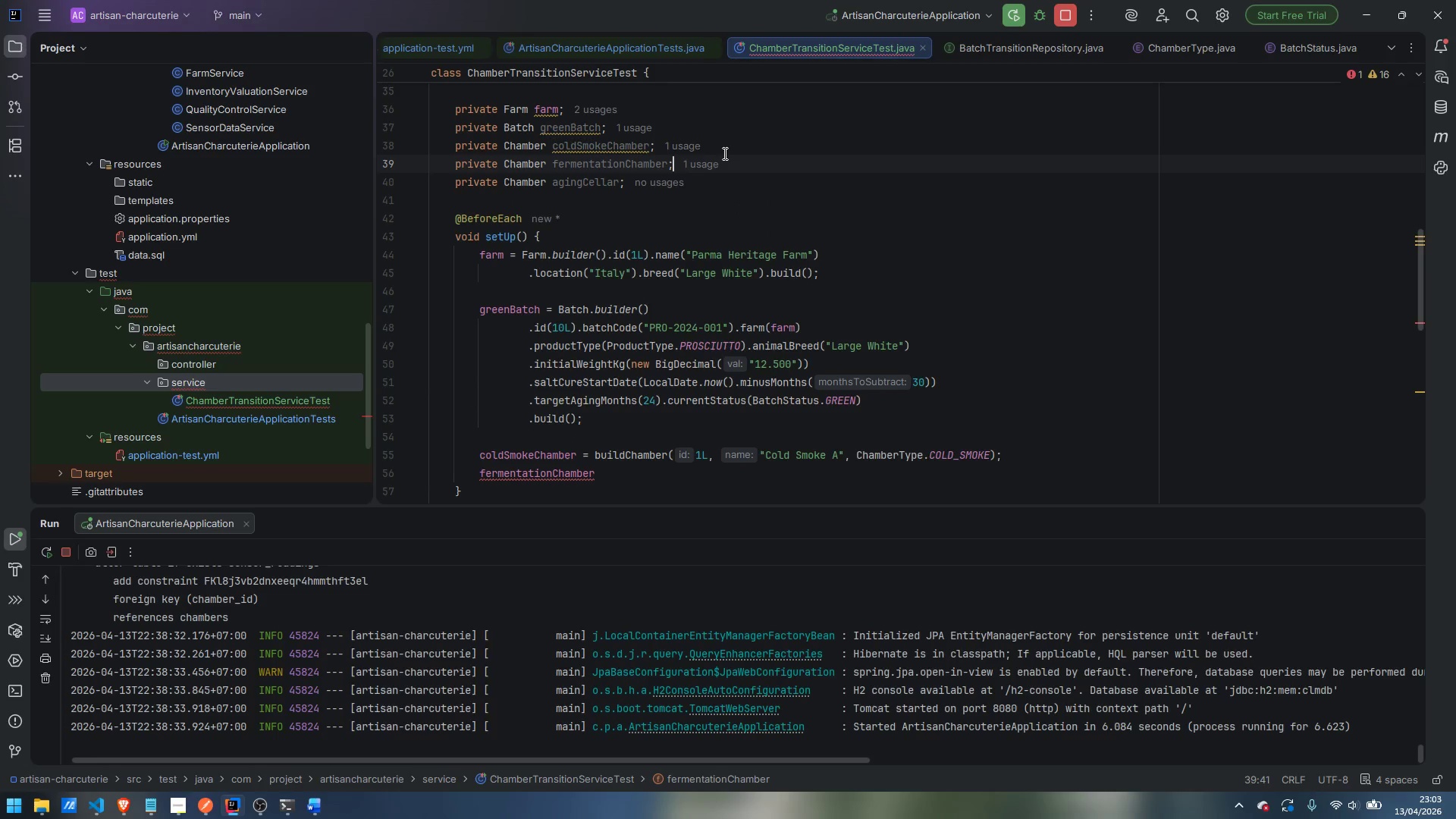 
scroll: coordinate [711, 172], scroll_direction: down, amount: 2.0
 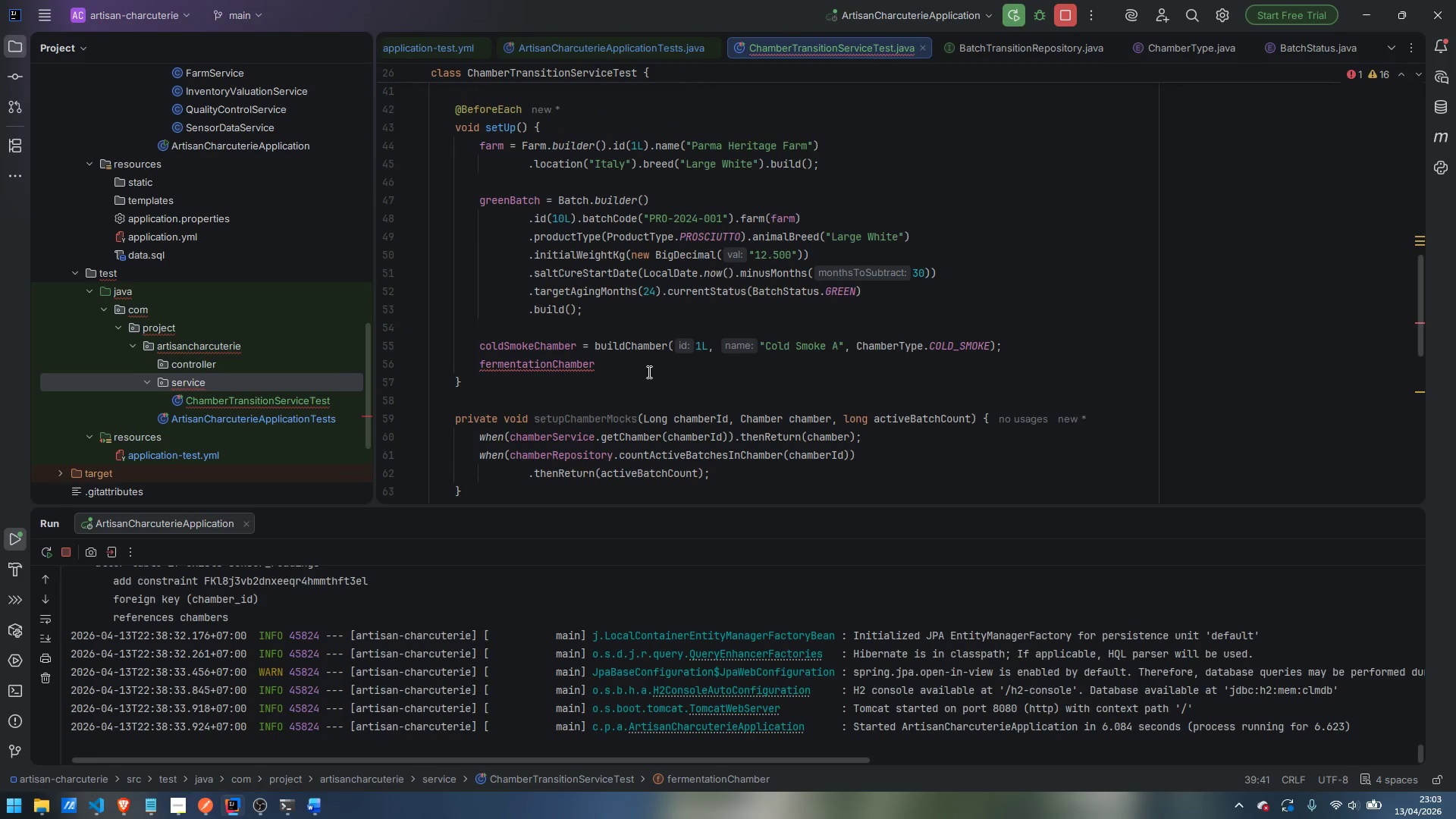 
left_click([648, 372])
 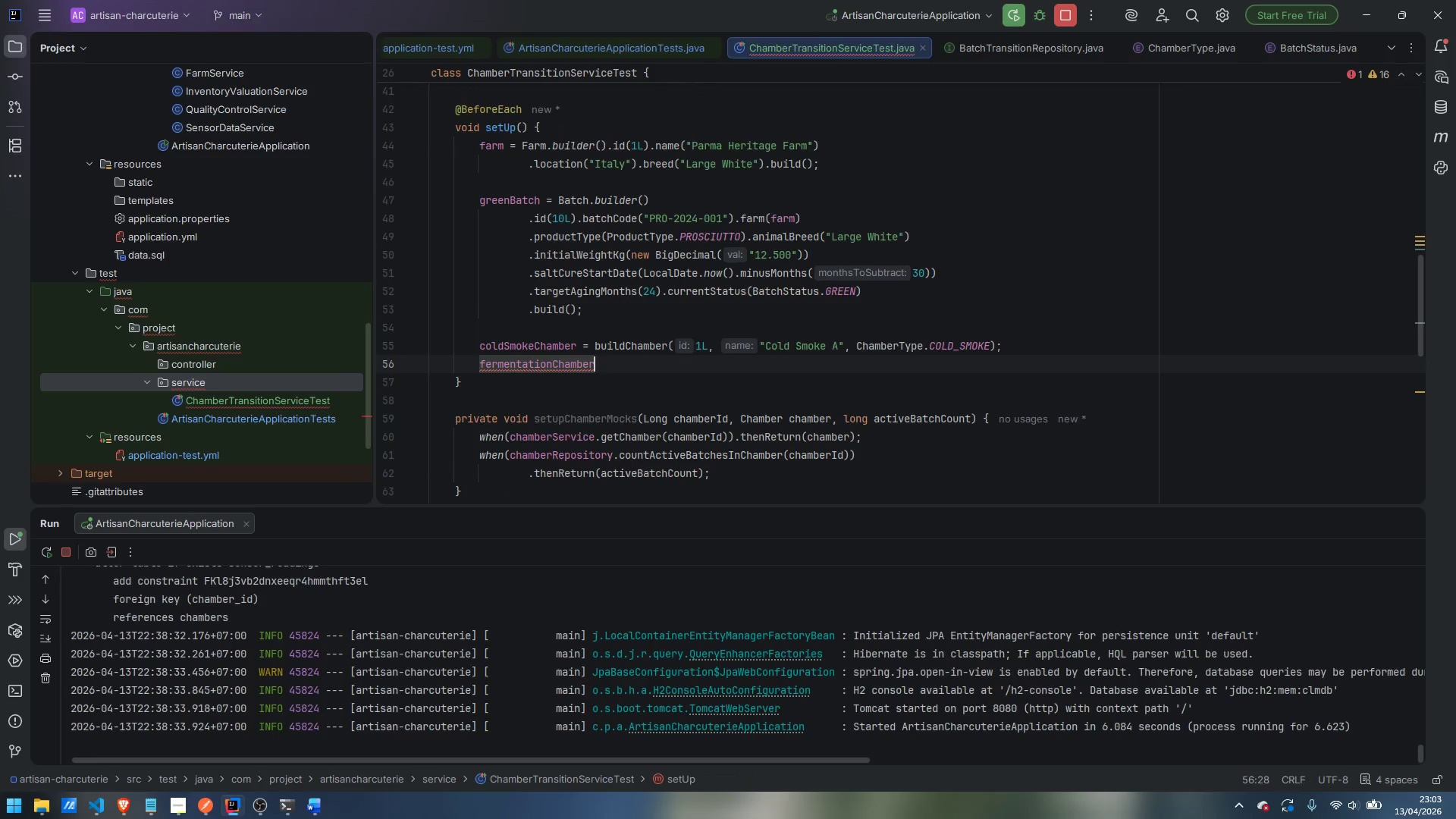 
key(Space)
 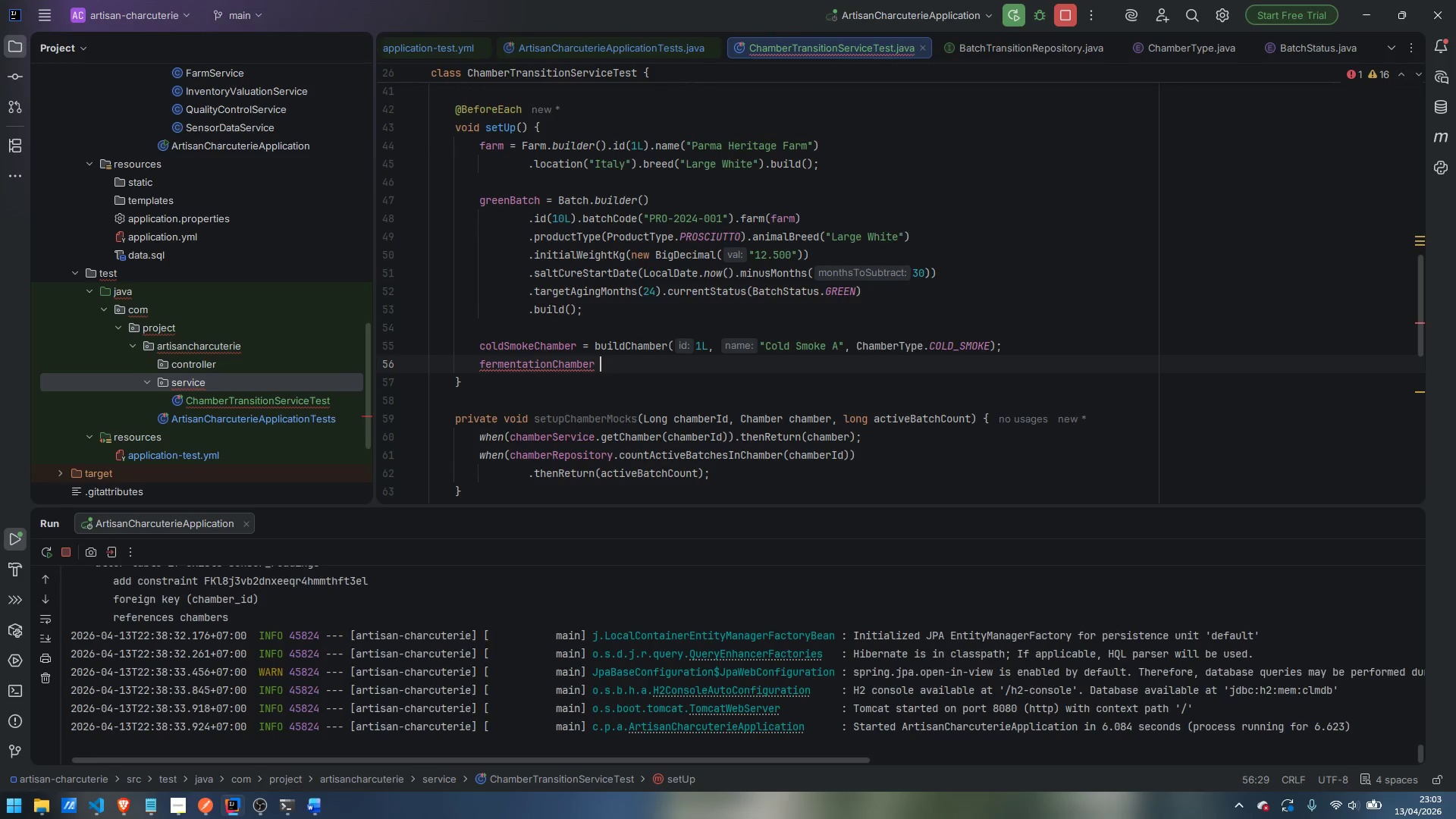 
key(Equal)
 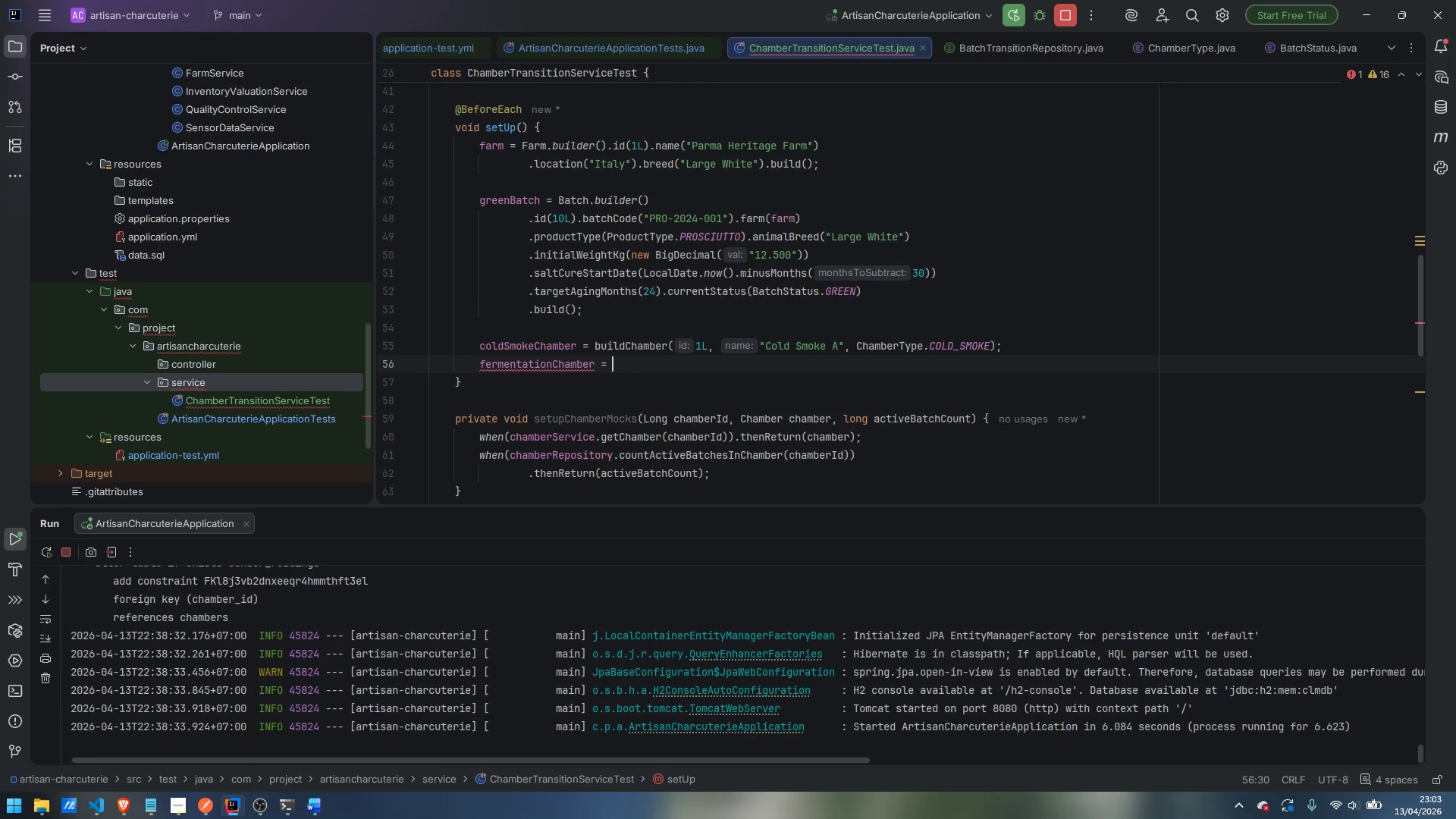 
key(Space)
 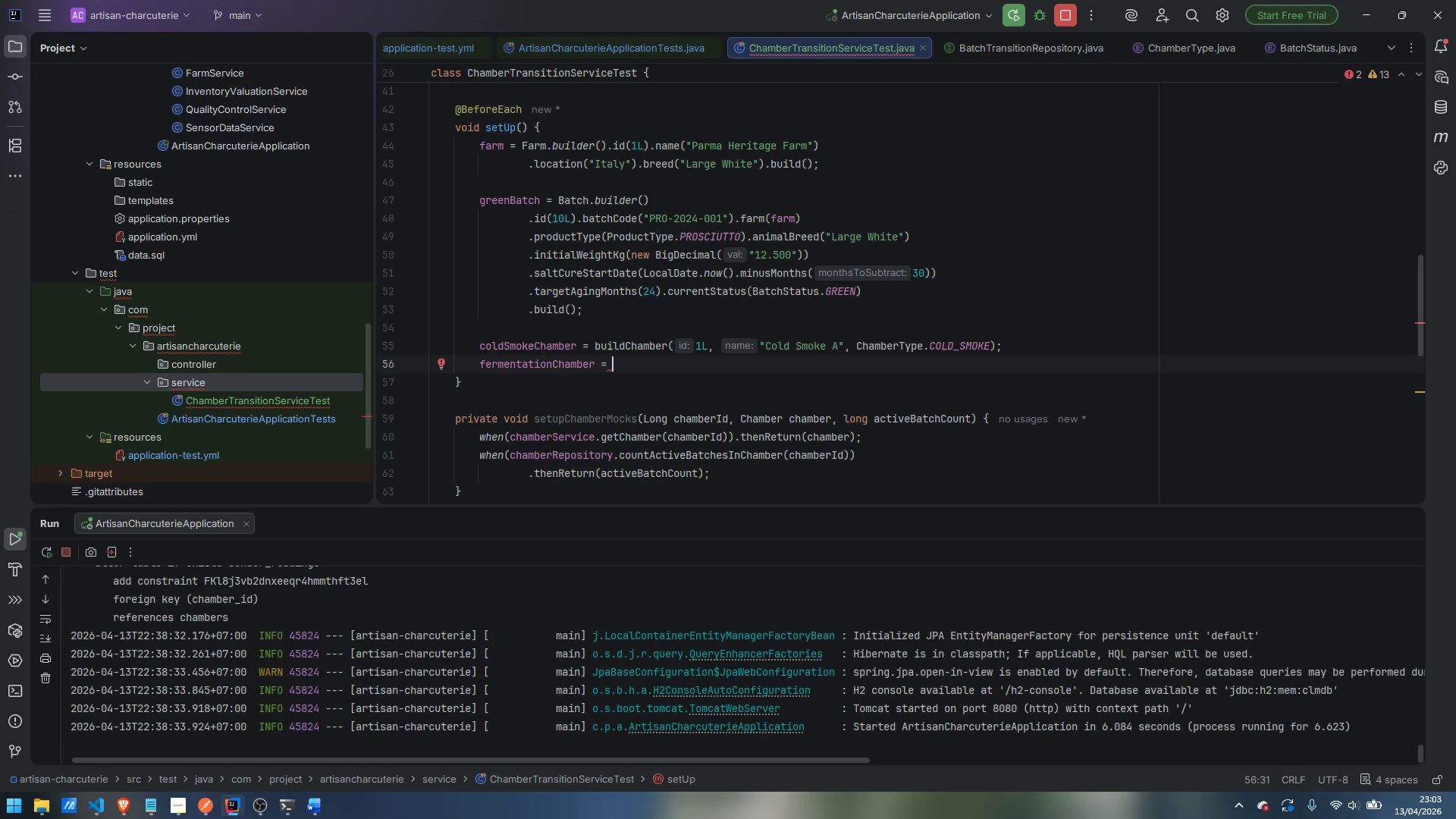 
type(buildChamber)
 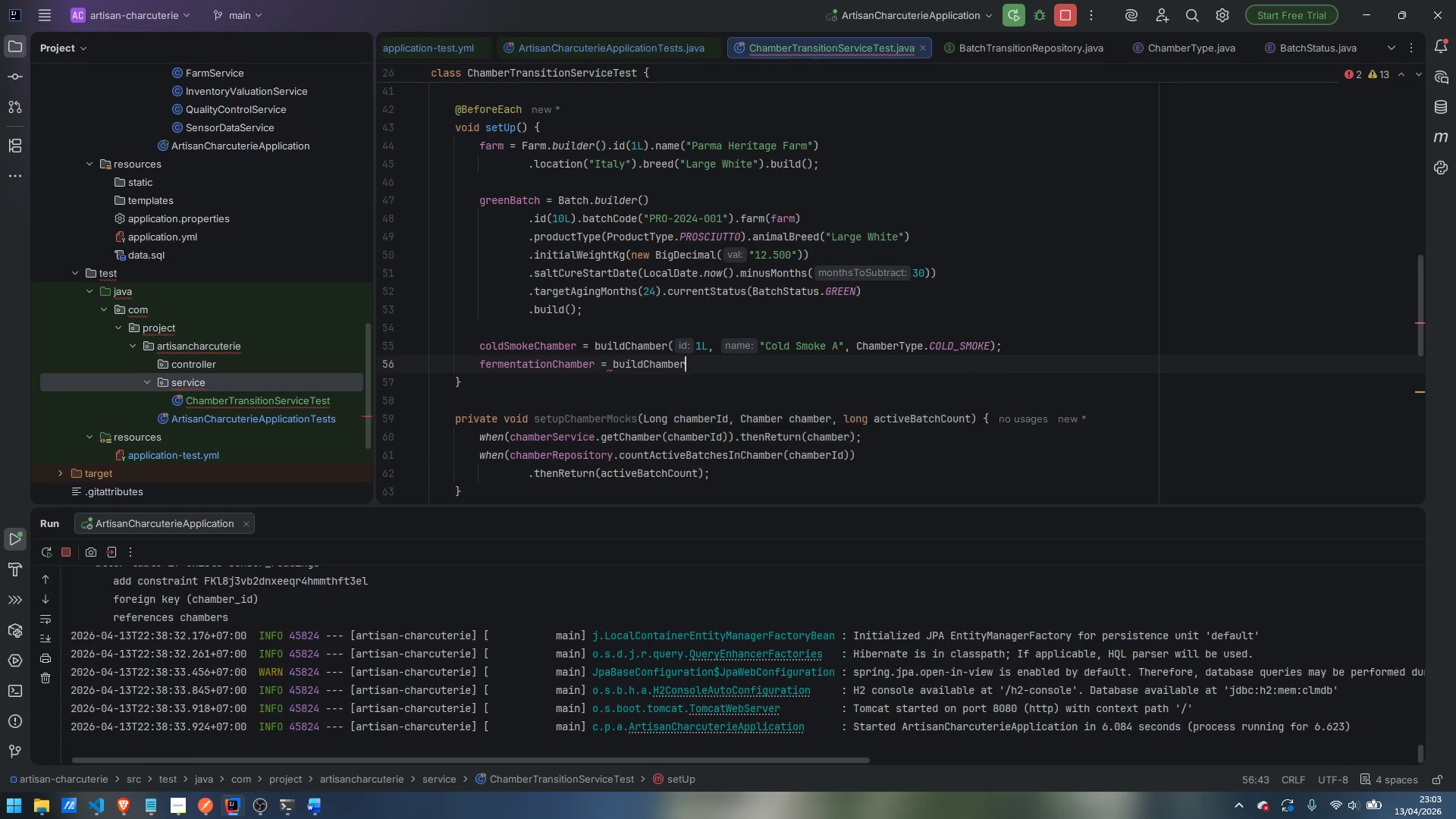 
key(Enter)
 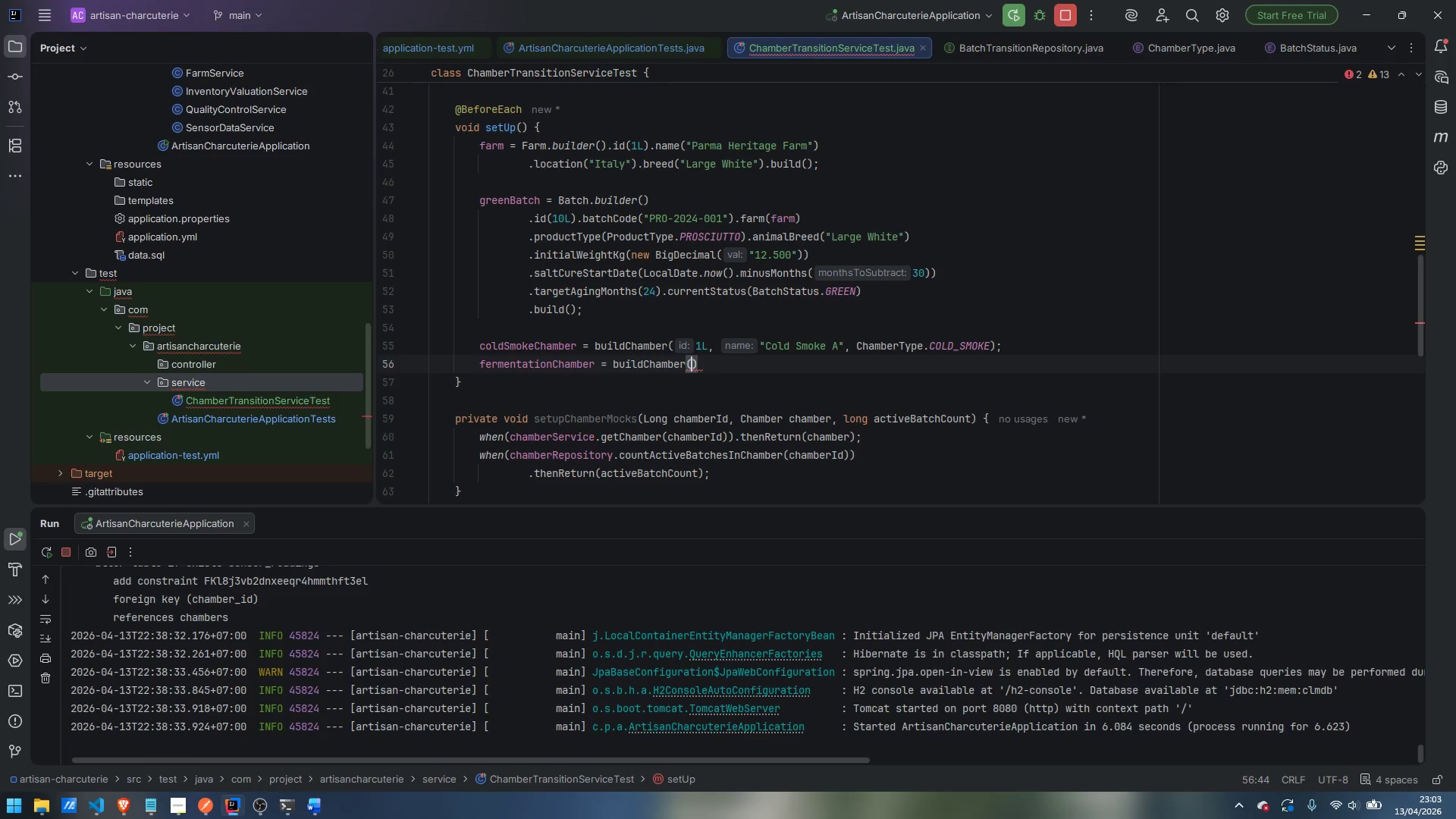 
type(1L)
 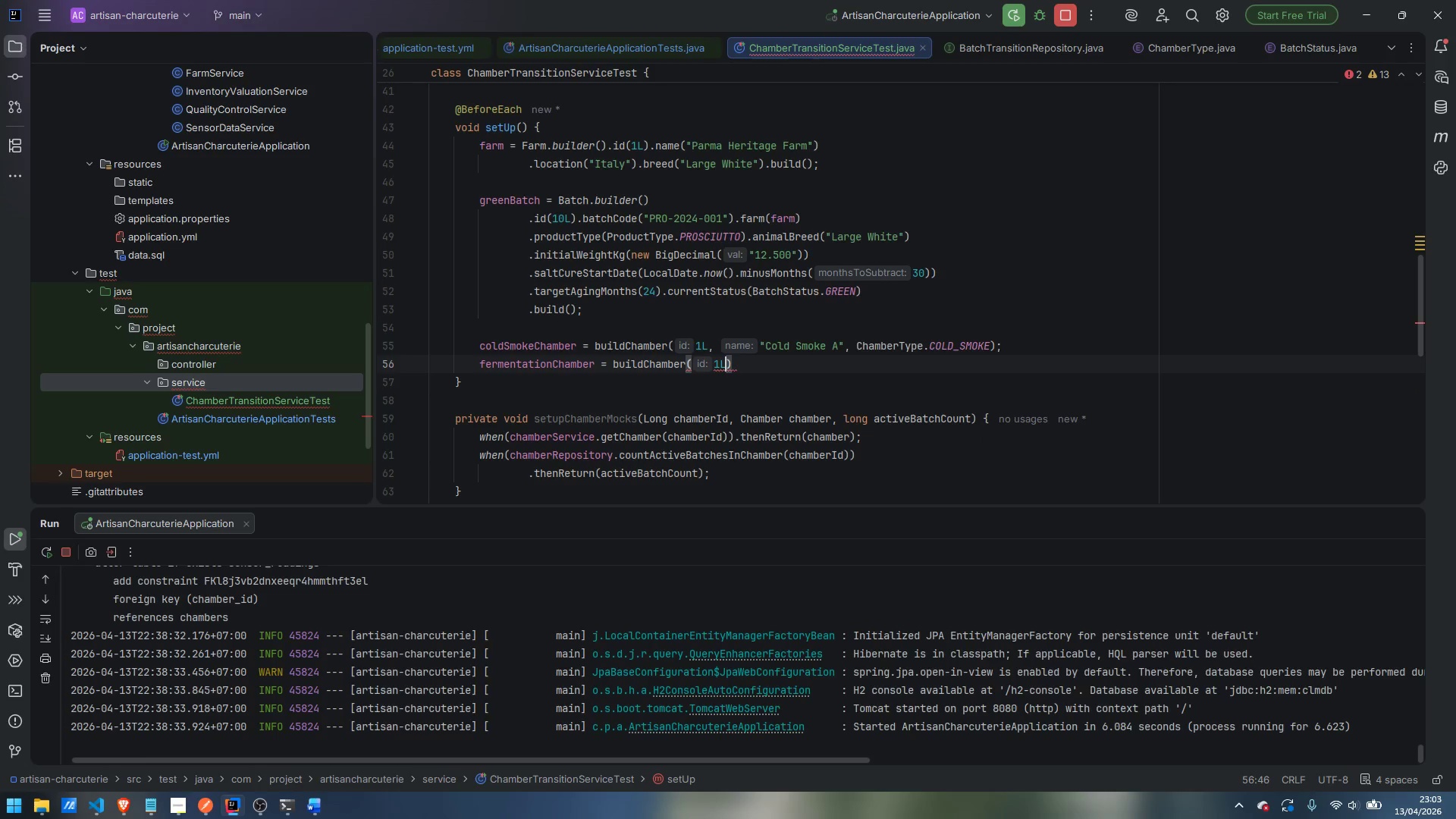 
key(ArrowLeft)
 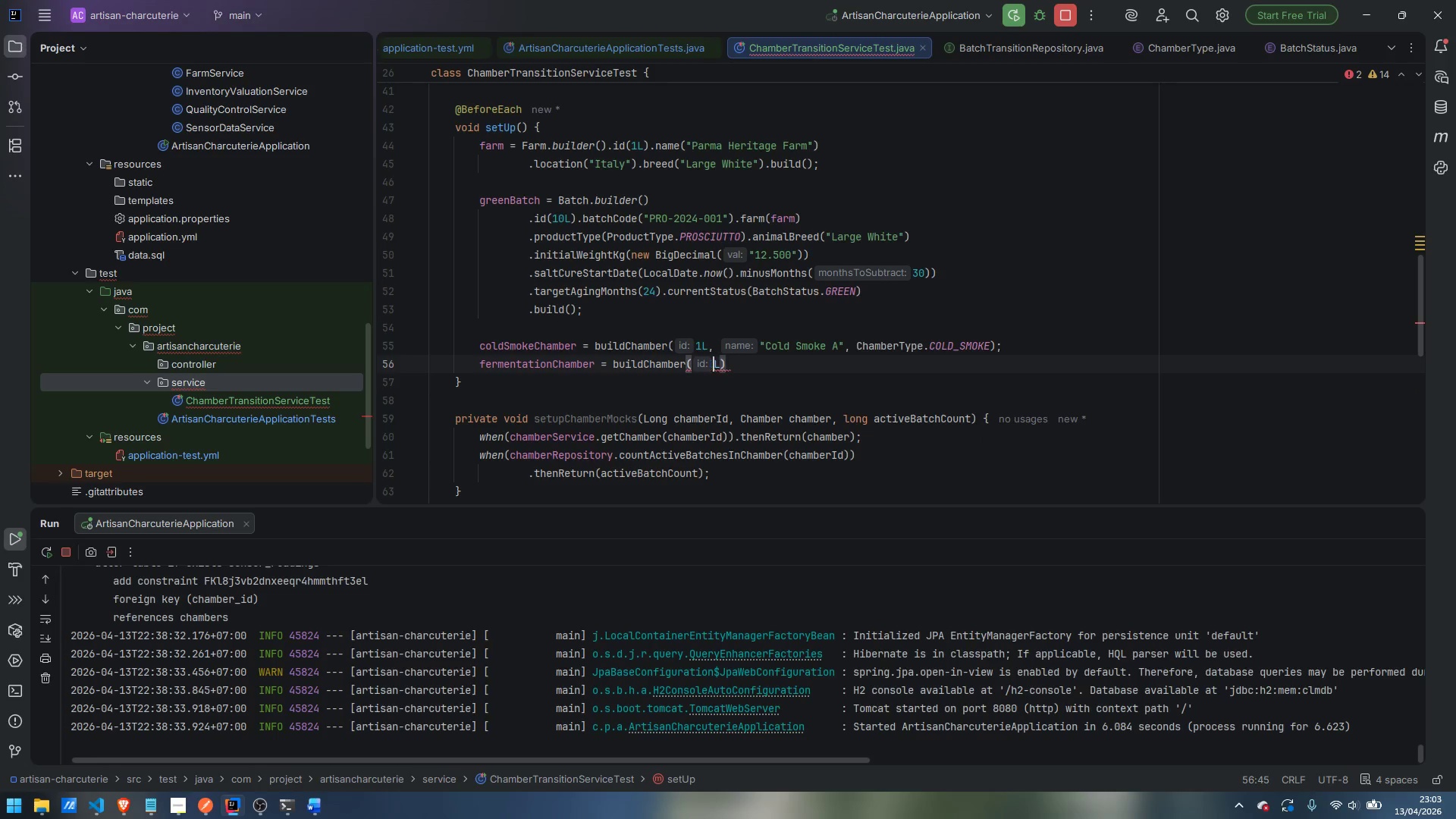 
key(Backspace)
 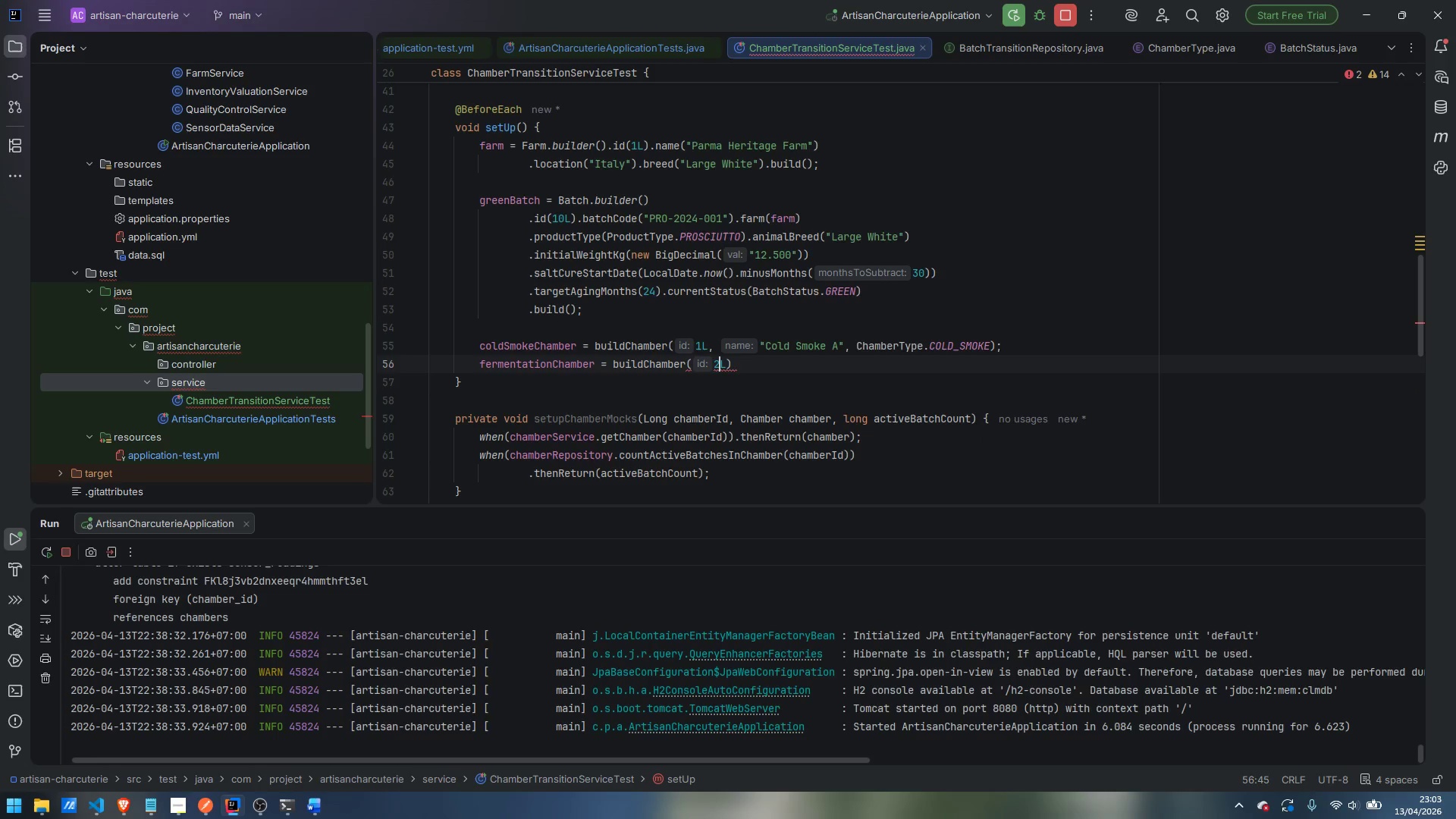 
key(2)
 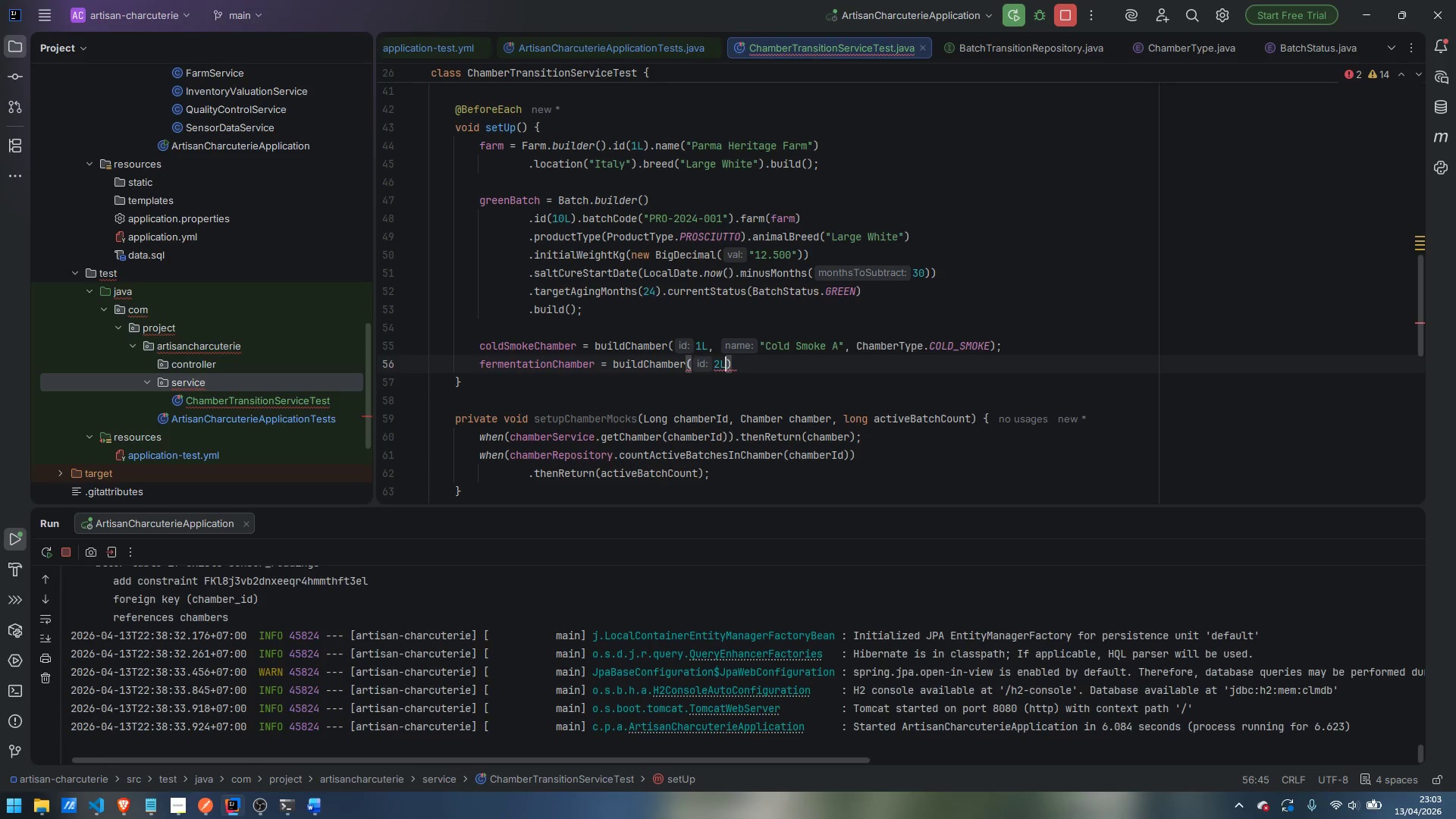 
key(ArrowRight)
 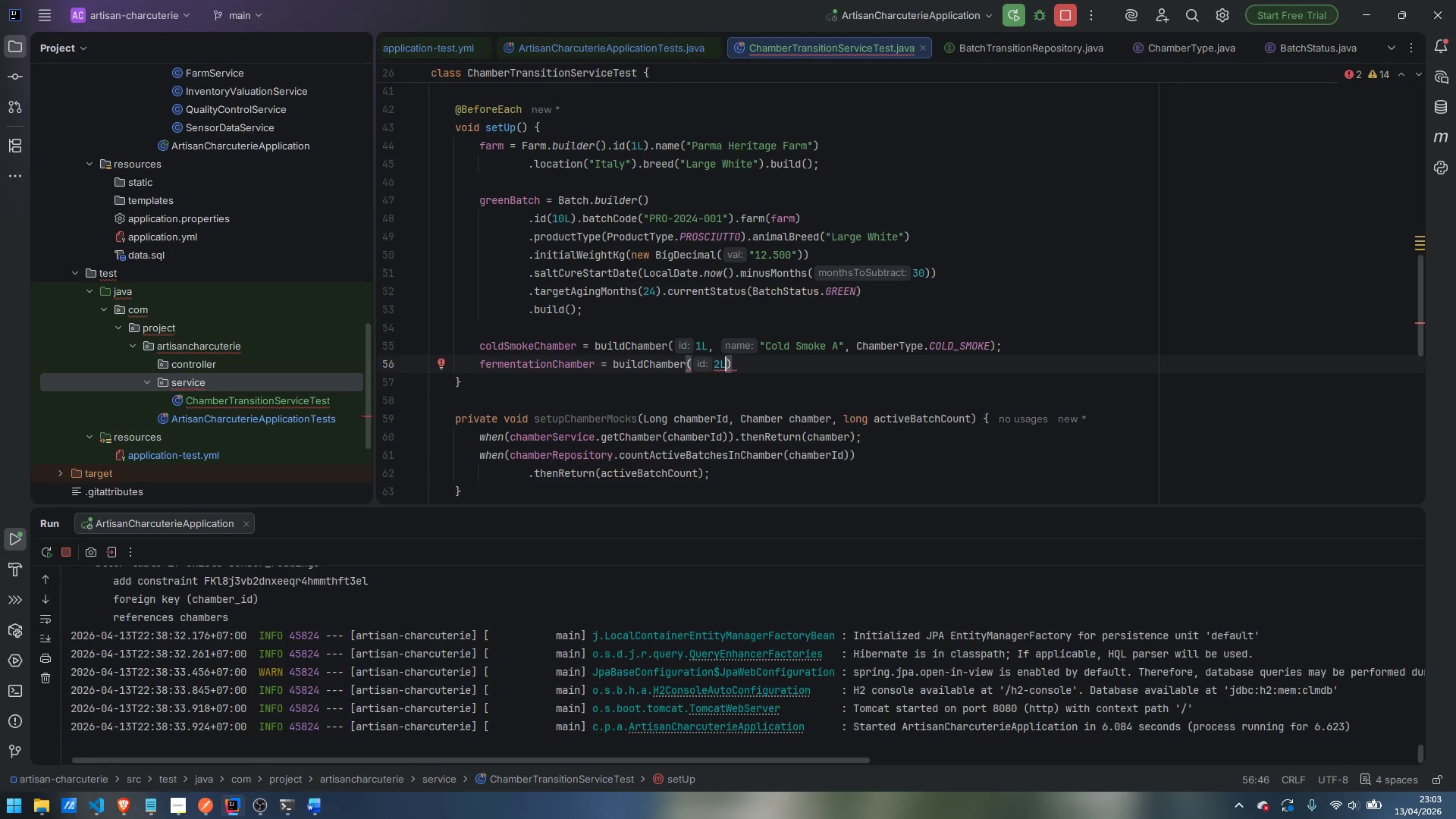 
type(, "Fermentation 1)
 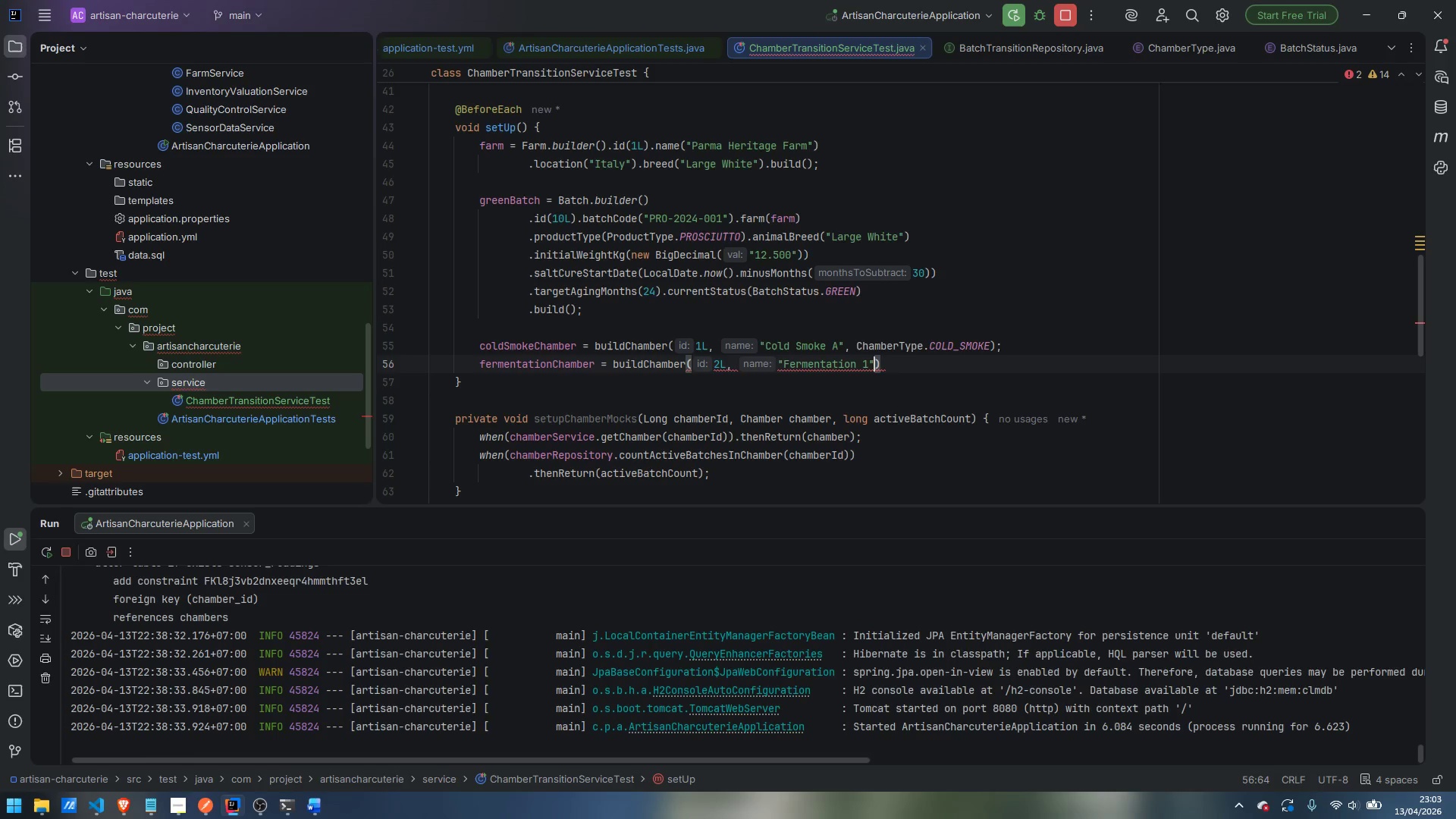 
 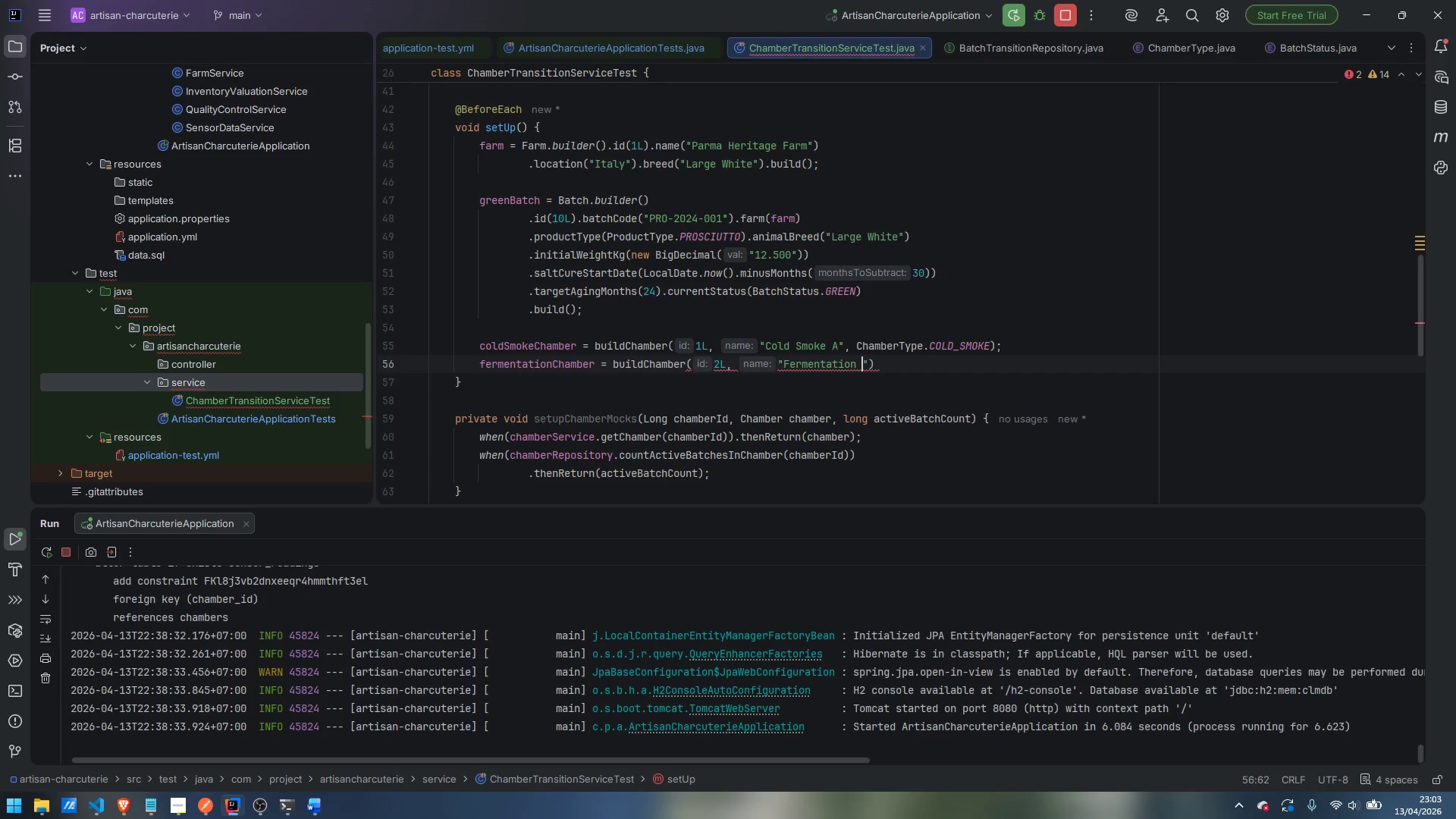 
key(ArrowRight)
 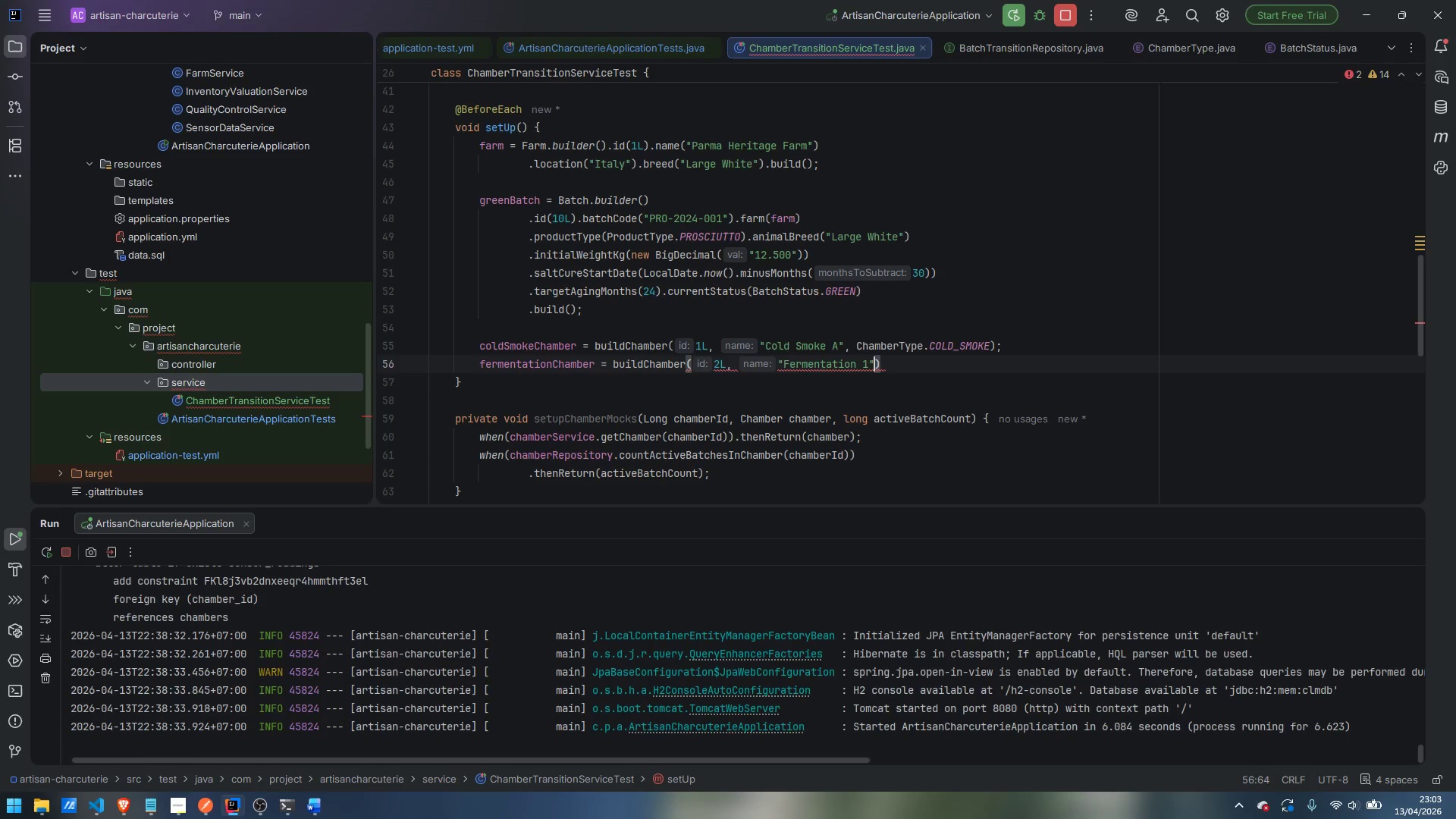 
type(, Chmb)
key(Backspace)
key(Backspace)
type(amberRt)
key(Backspace)
key(Backspace)
type(Type.FERMENTATION_ROOM)
 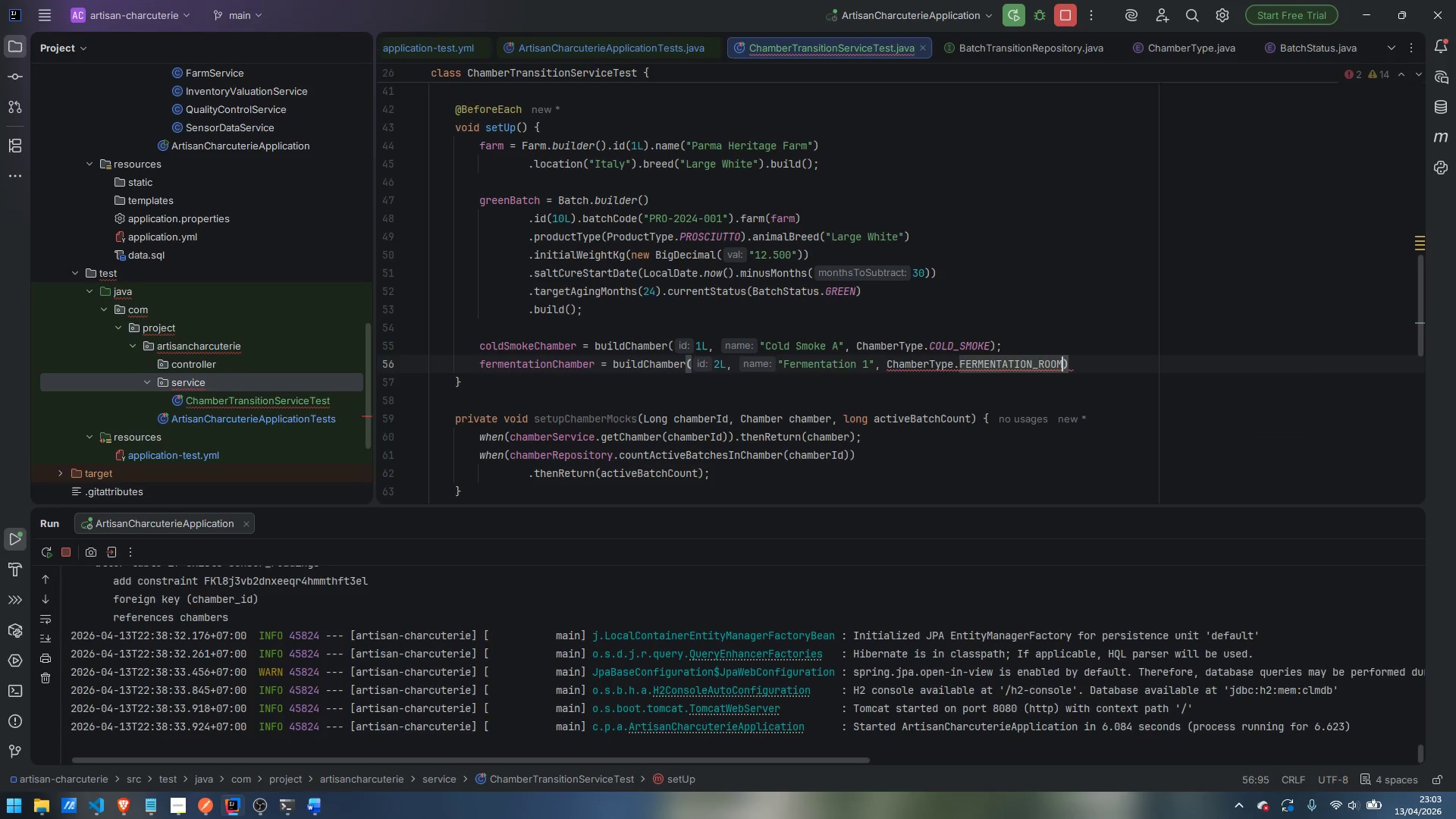 
 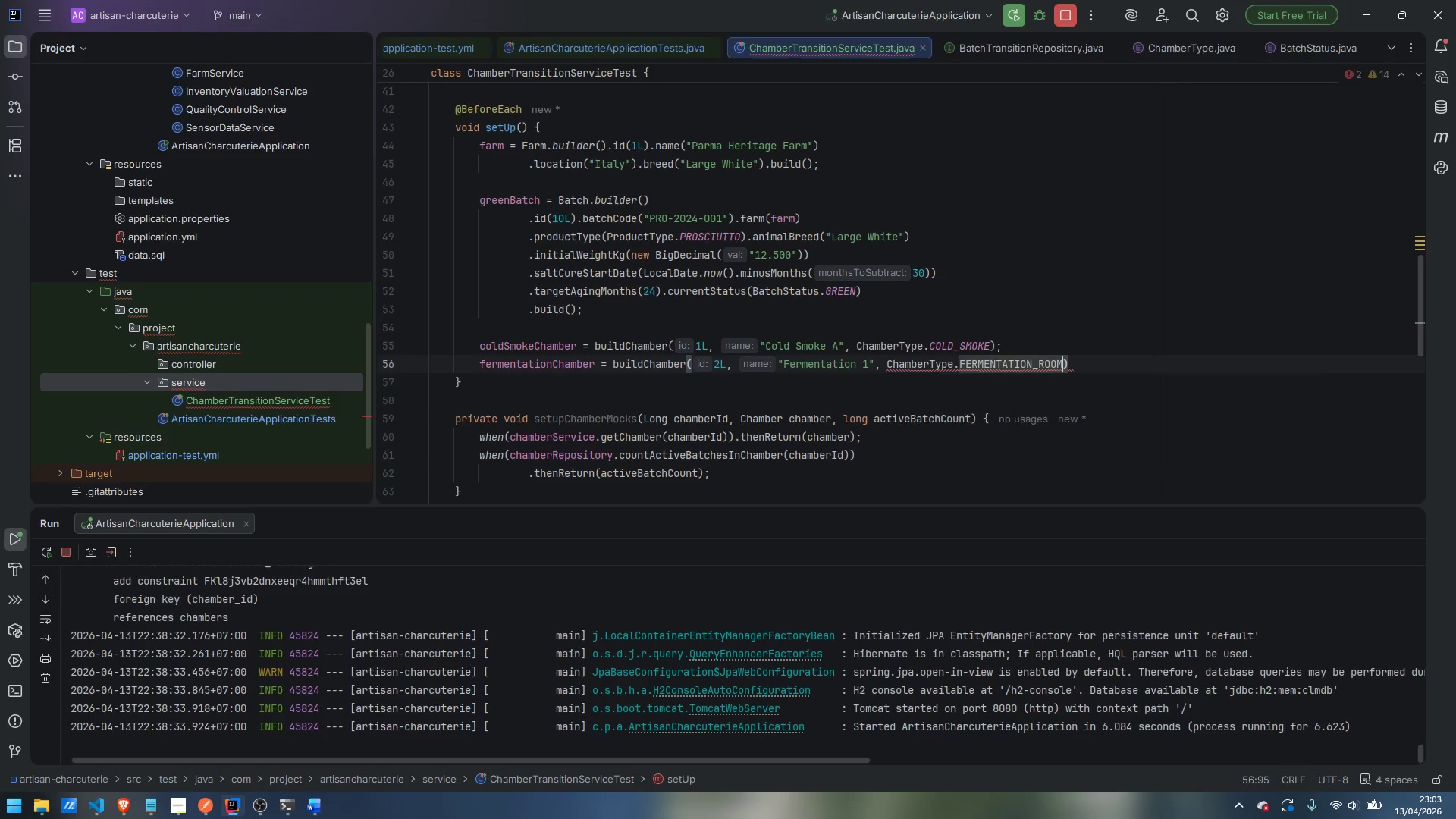 
key(Enter)
 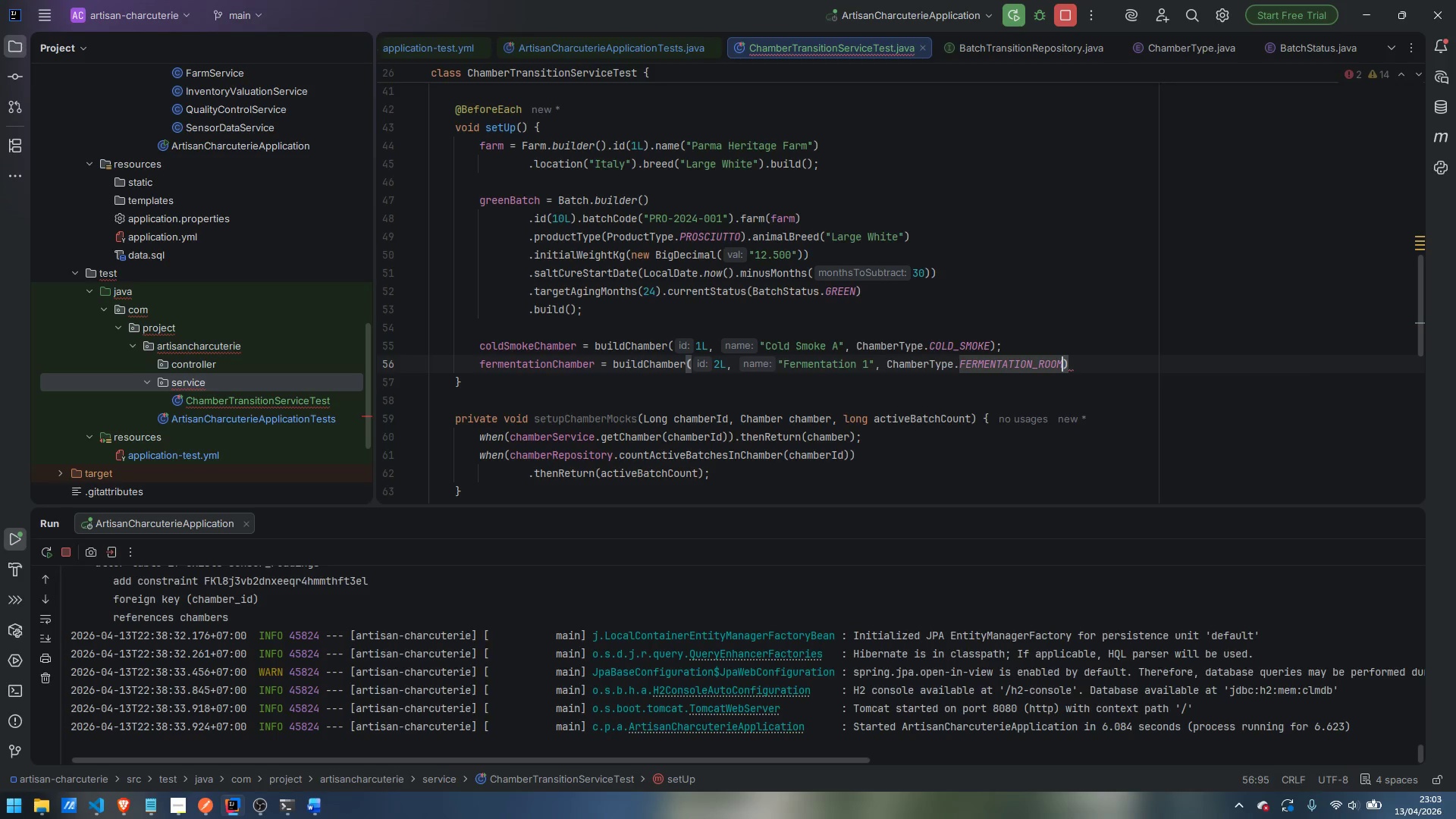 
key(ArrowRight)
 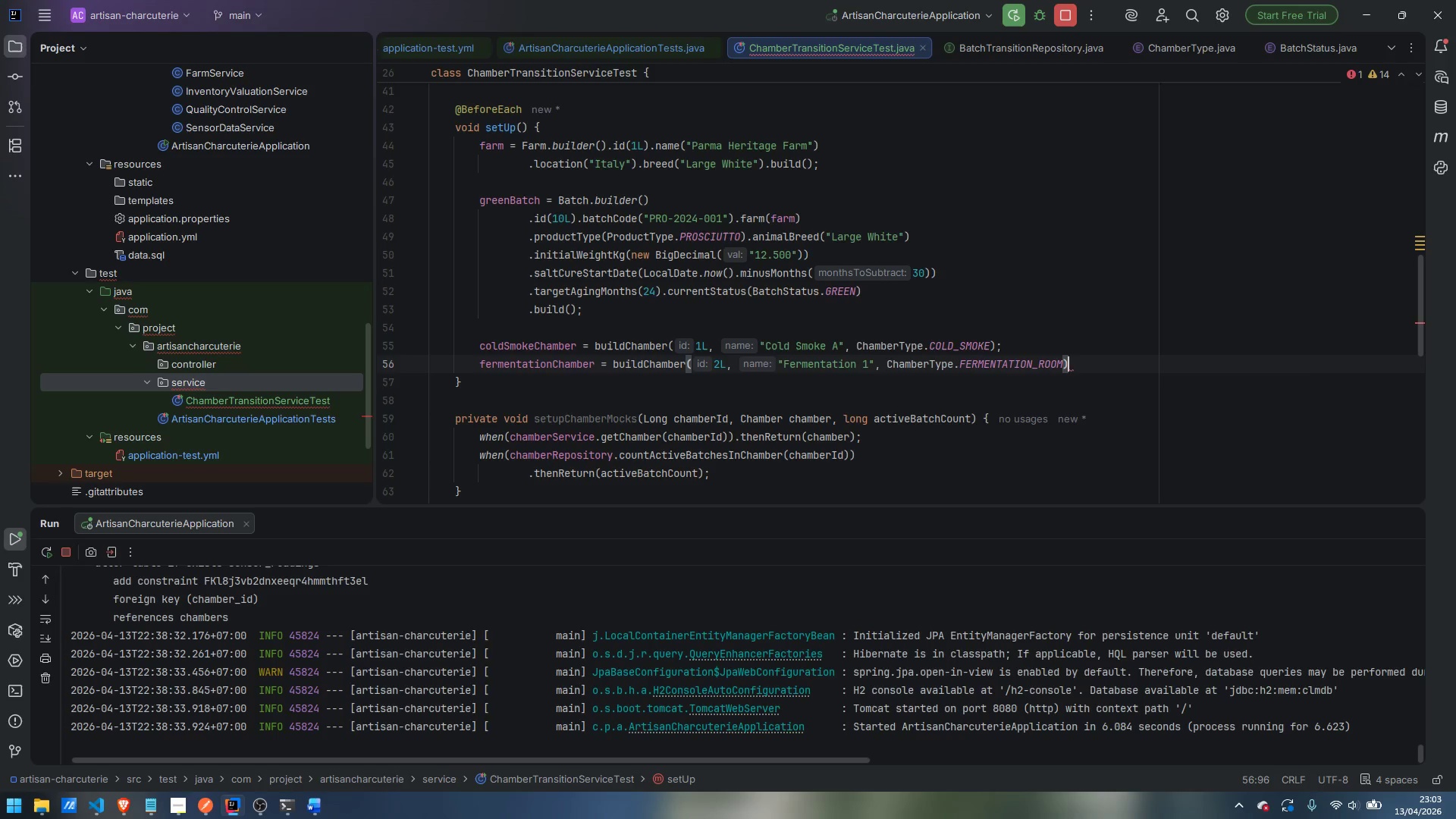 
key(Semicolon)
 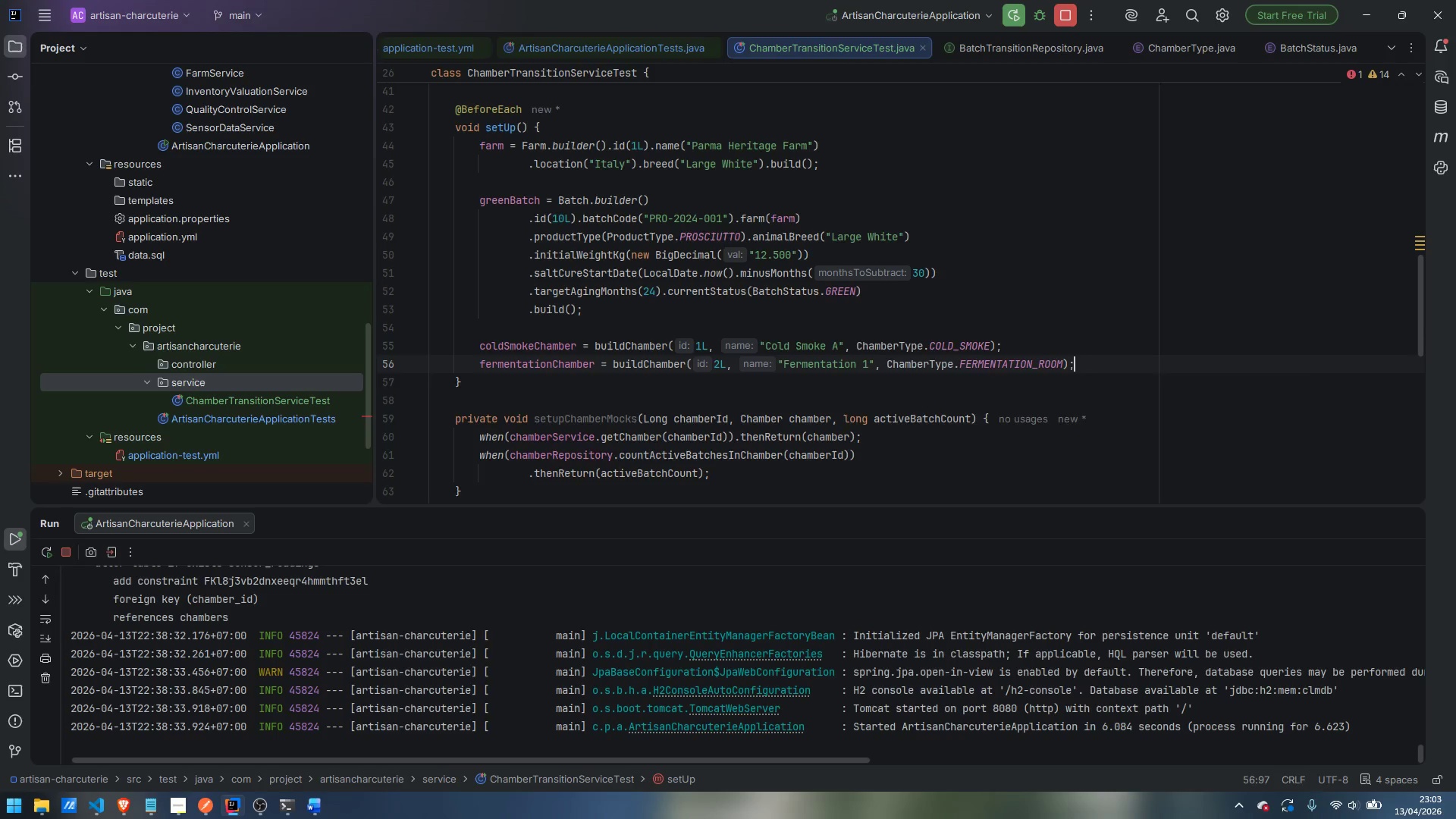 
key(Enter)
 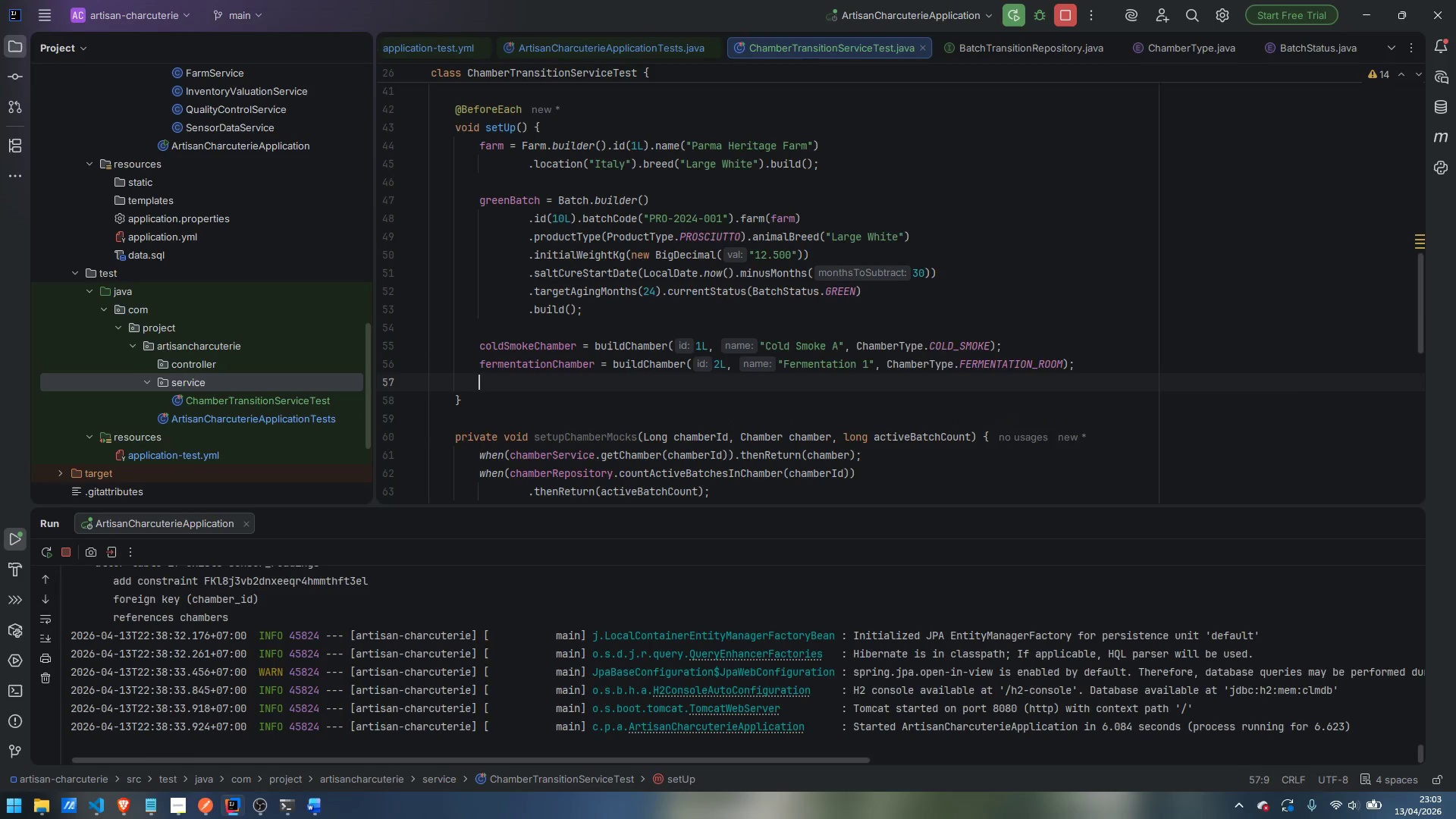 
type(agingCellar = buildChamber)
 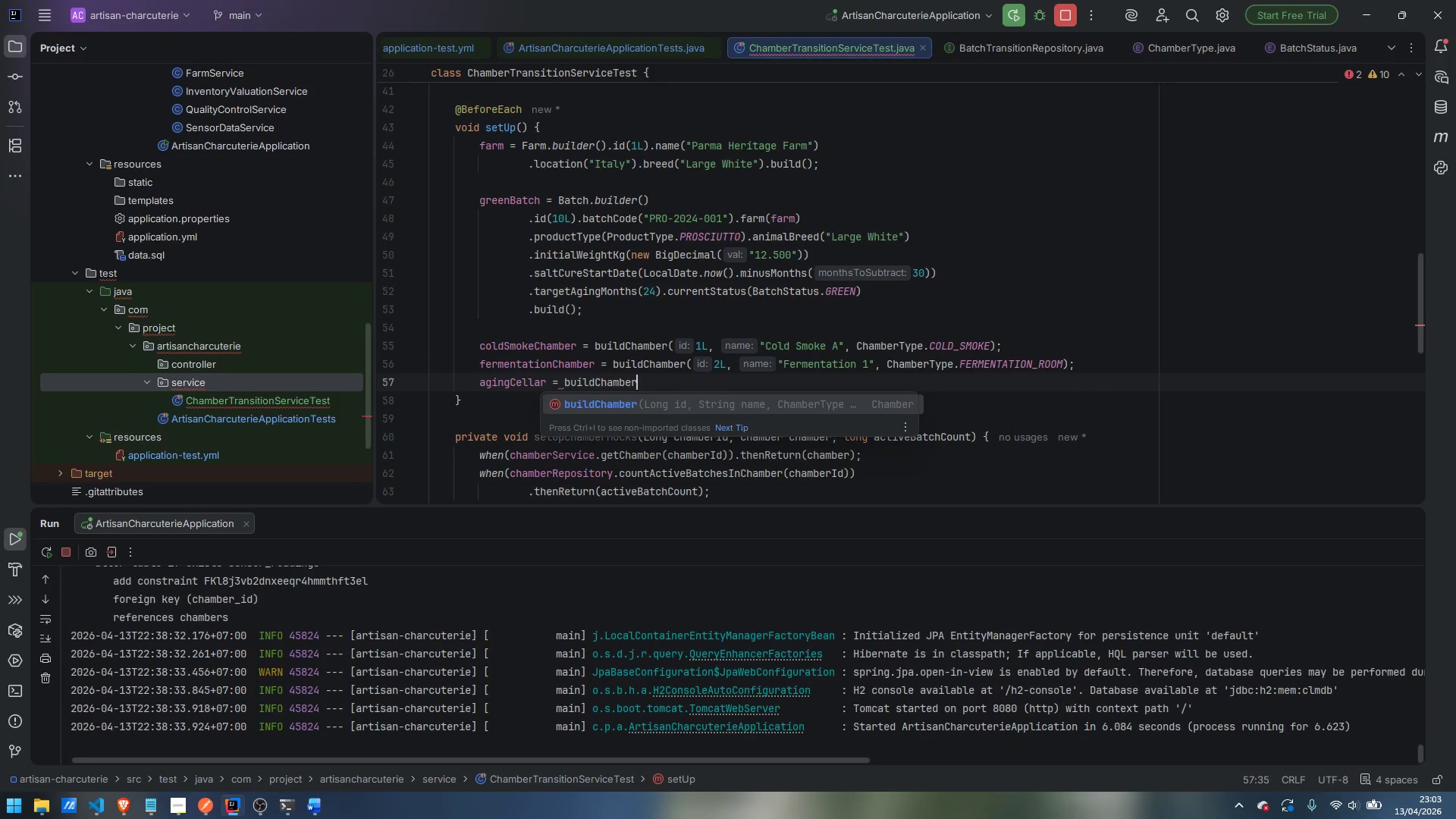 
key(Enter)
 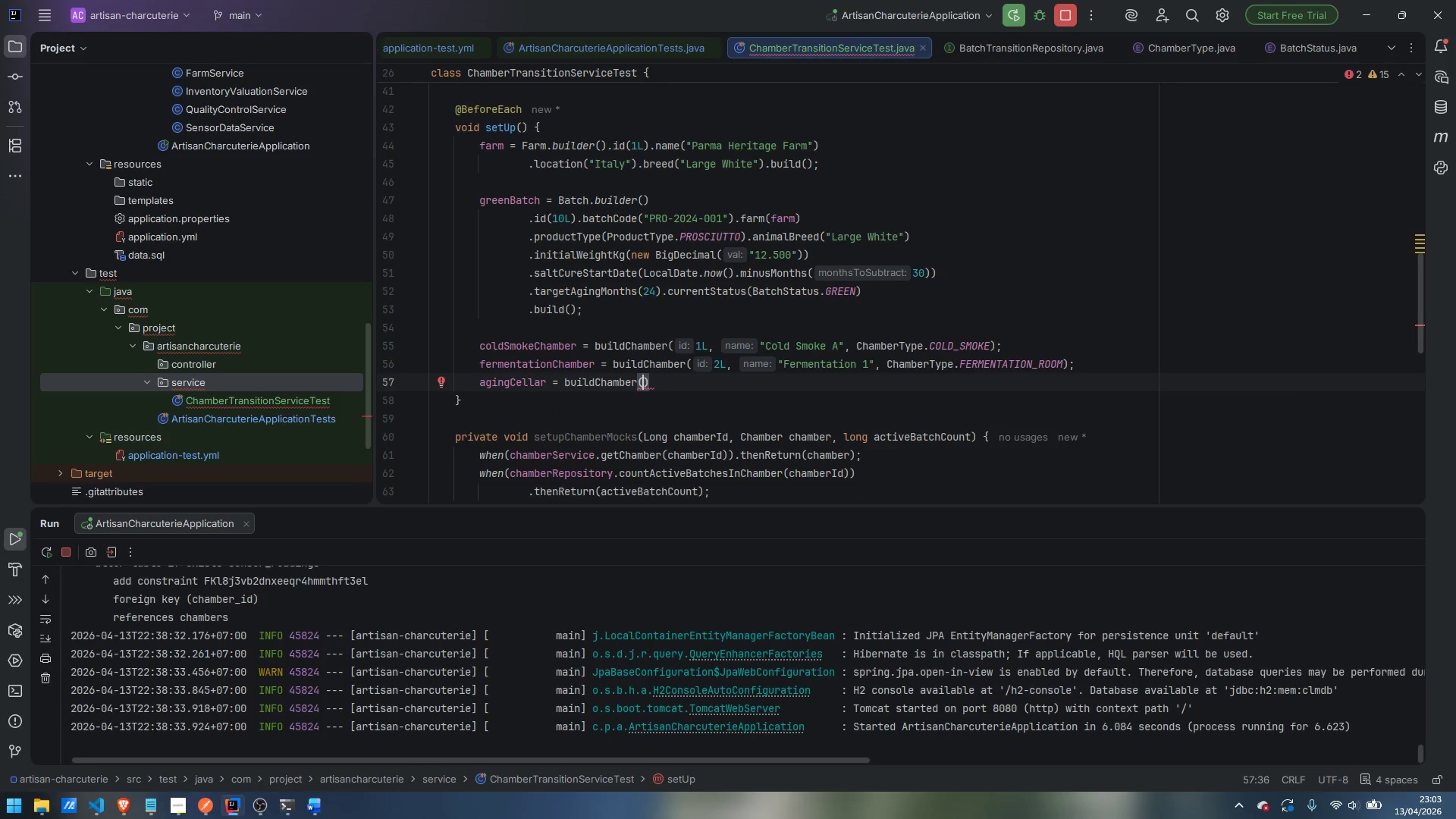 
type(3L, "Aging Cellar Alhpa)
key(Backspace)
key(Backspace)
key(Backspace)
type(pha)
 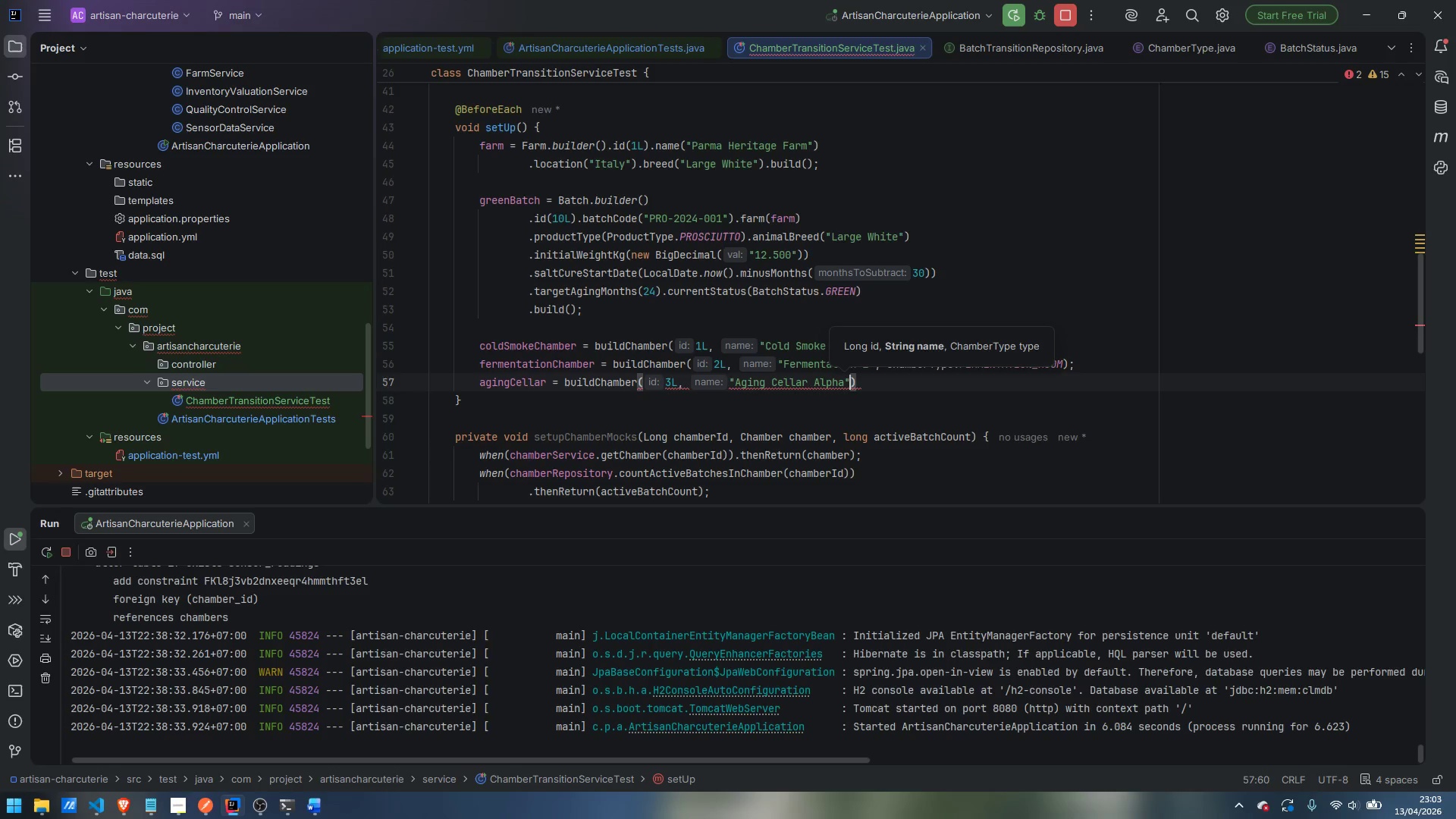 
 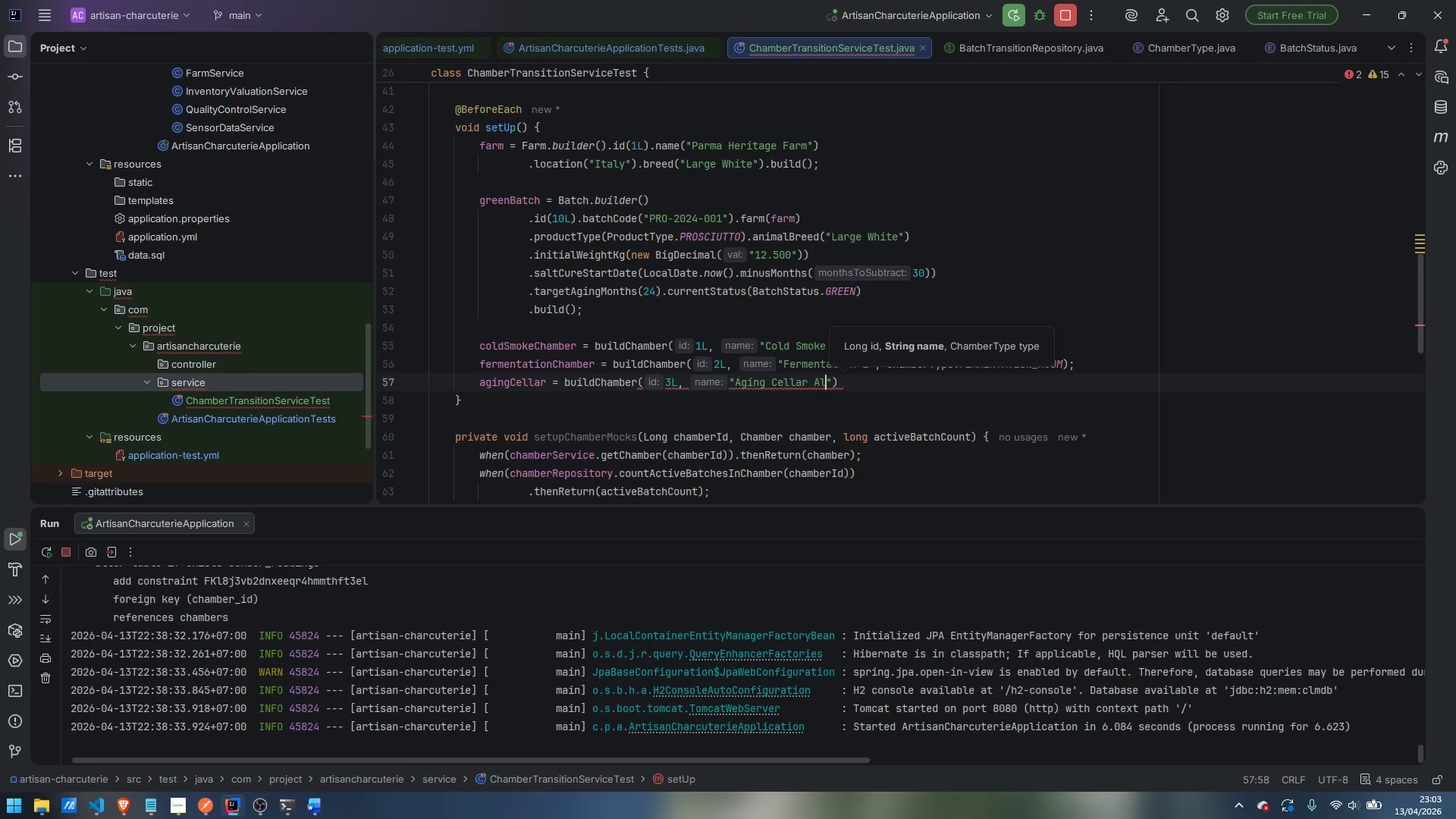 
key(ArrowRight)
 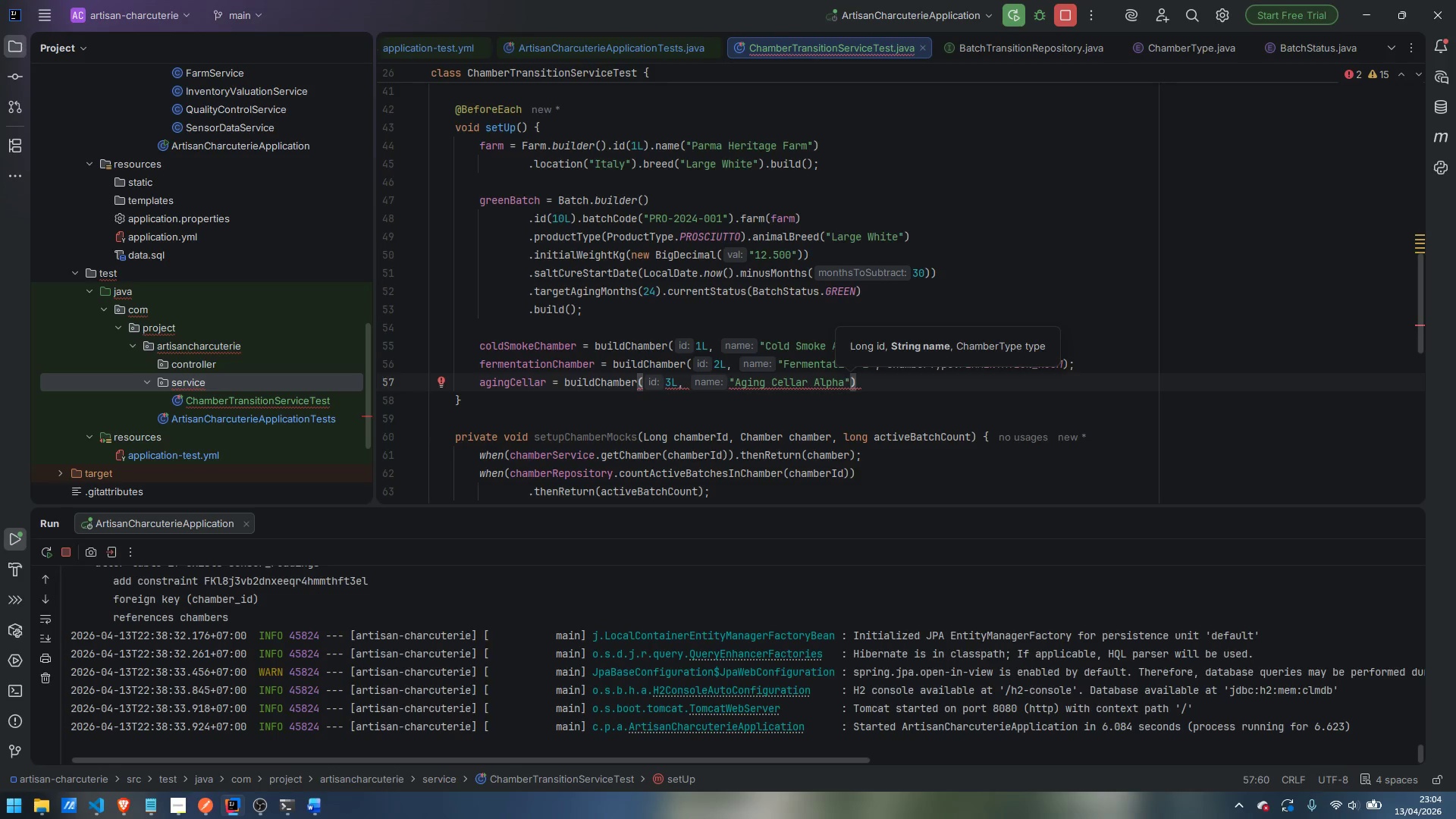 
type(, ChamberType)
 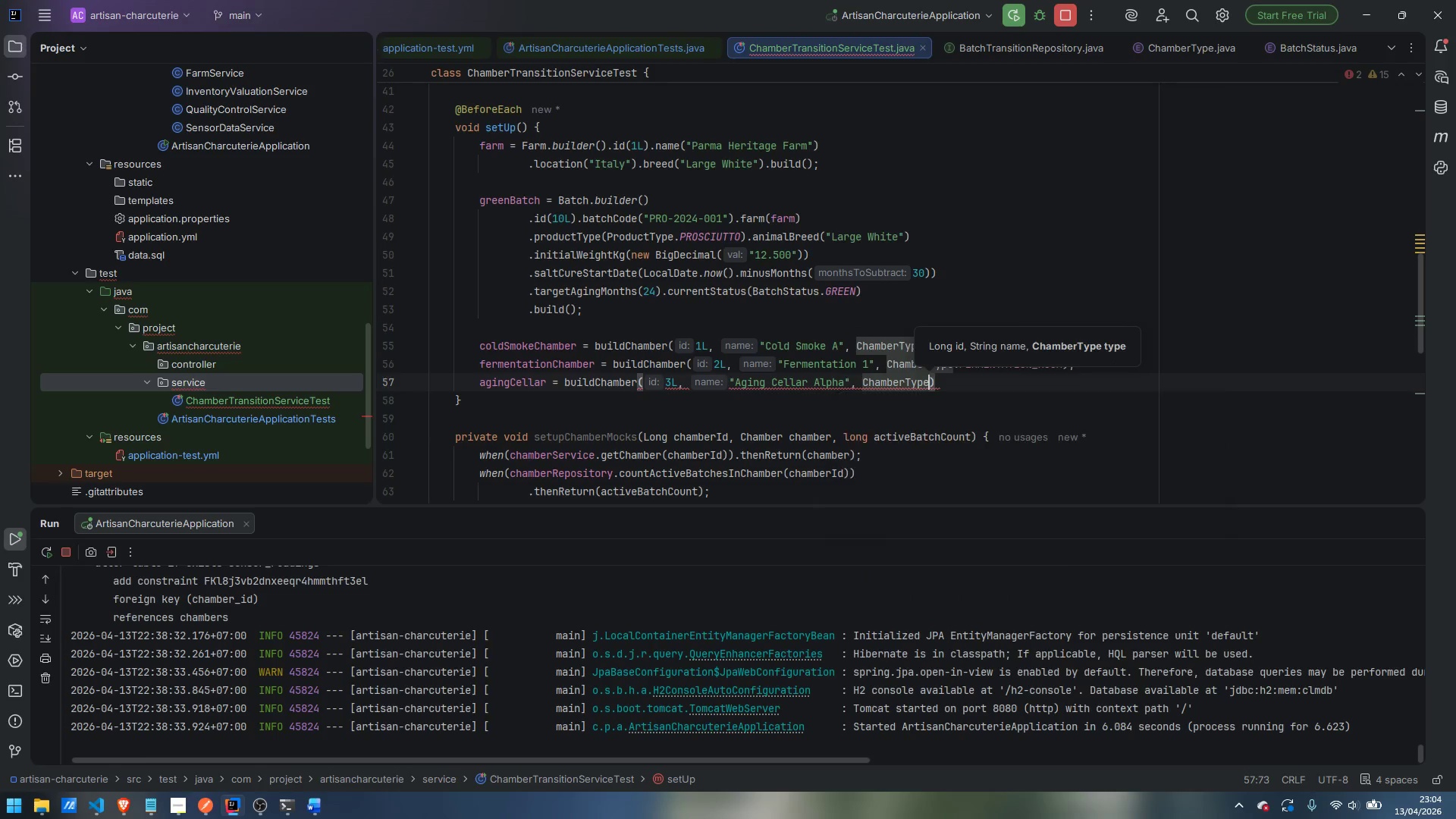 
key(Enter)
 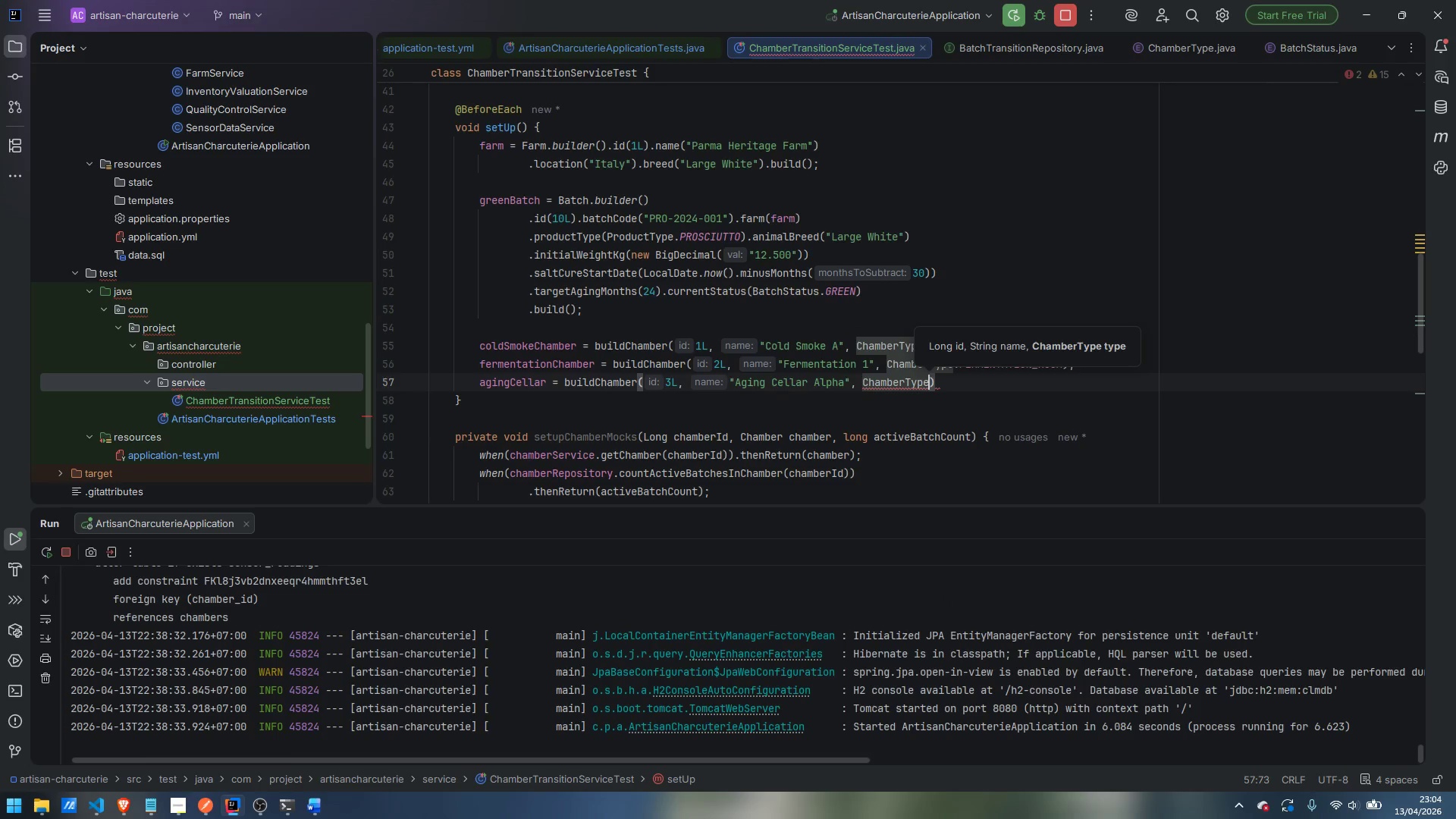 
type(.PRIMARY_AGING_CELLAR)
 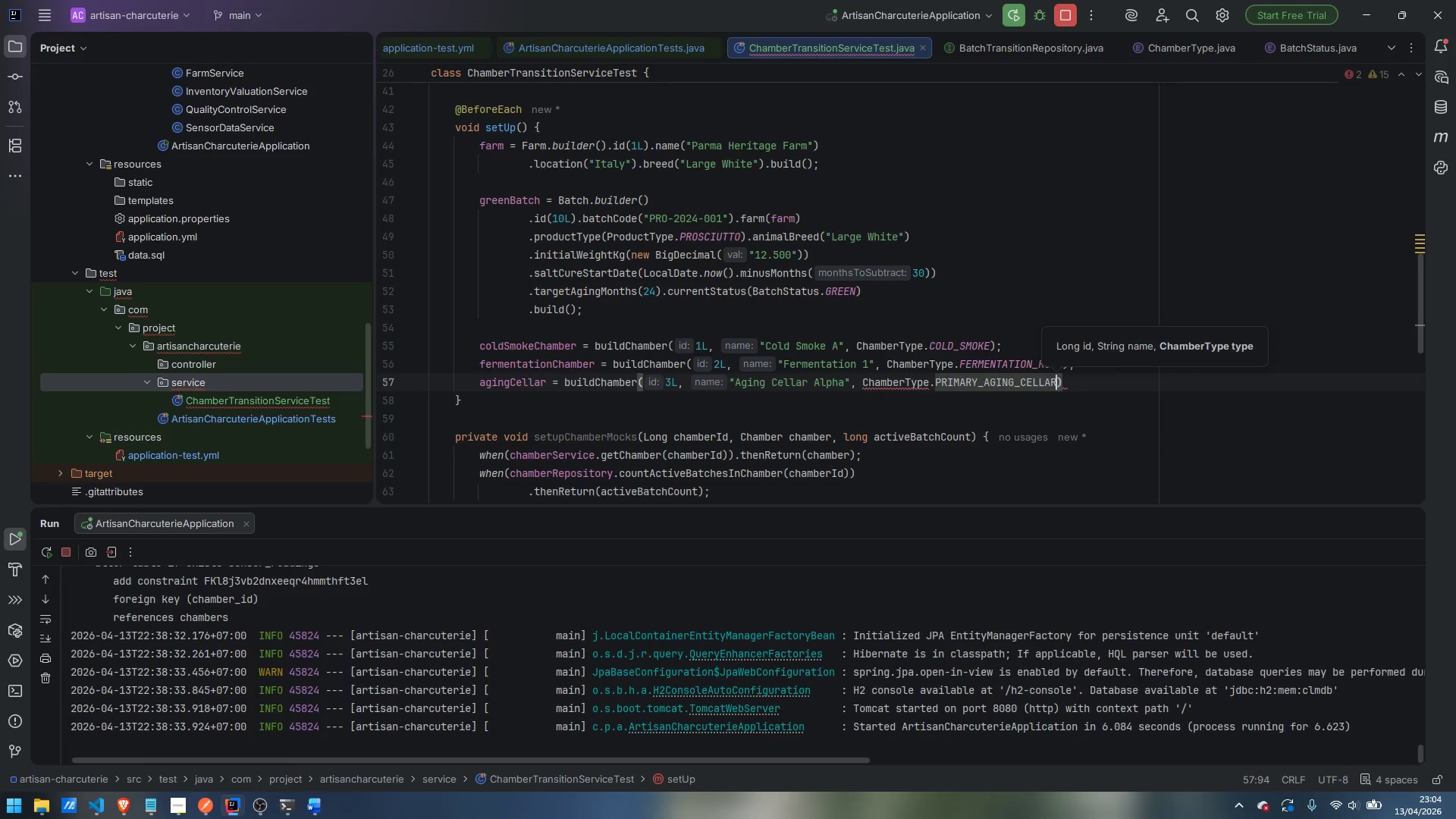 
 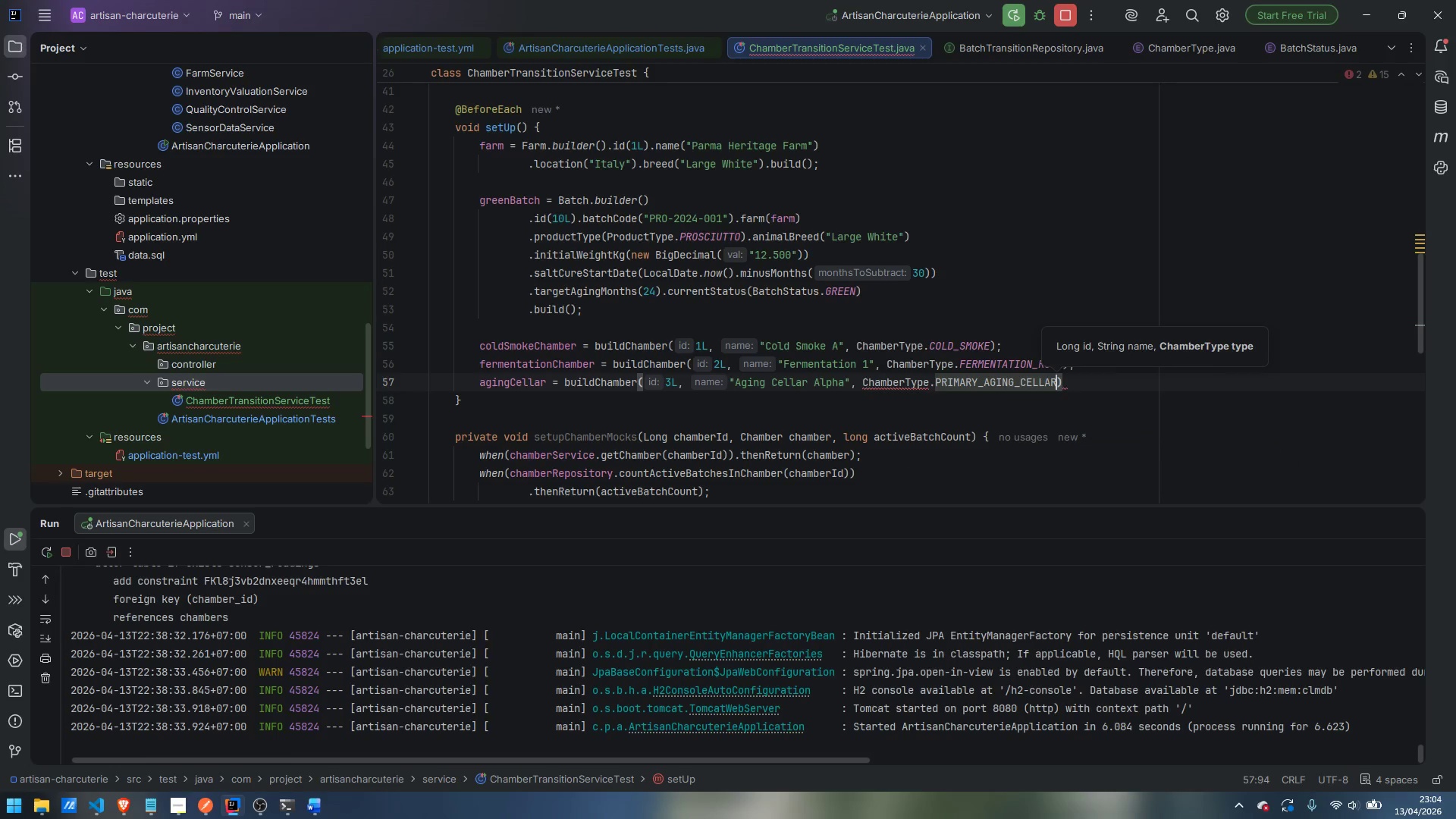 
key(Enter)
 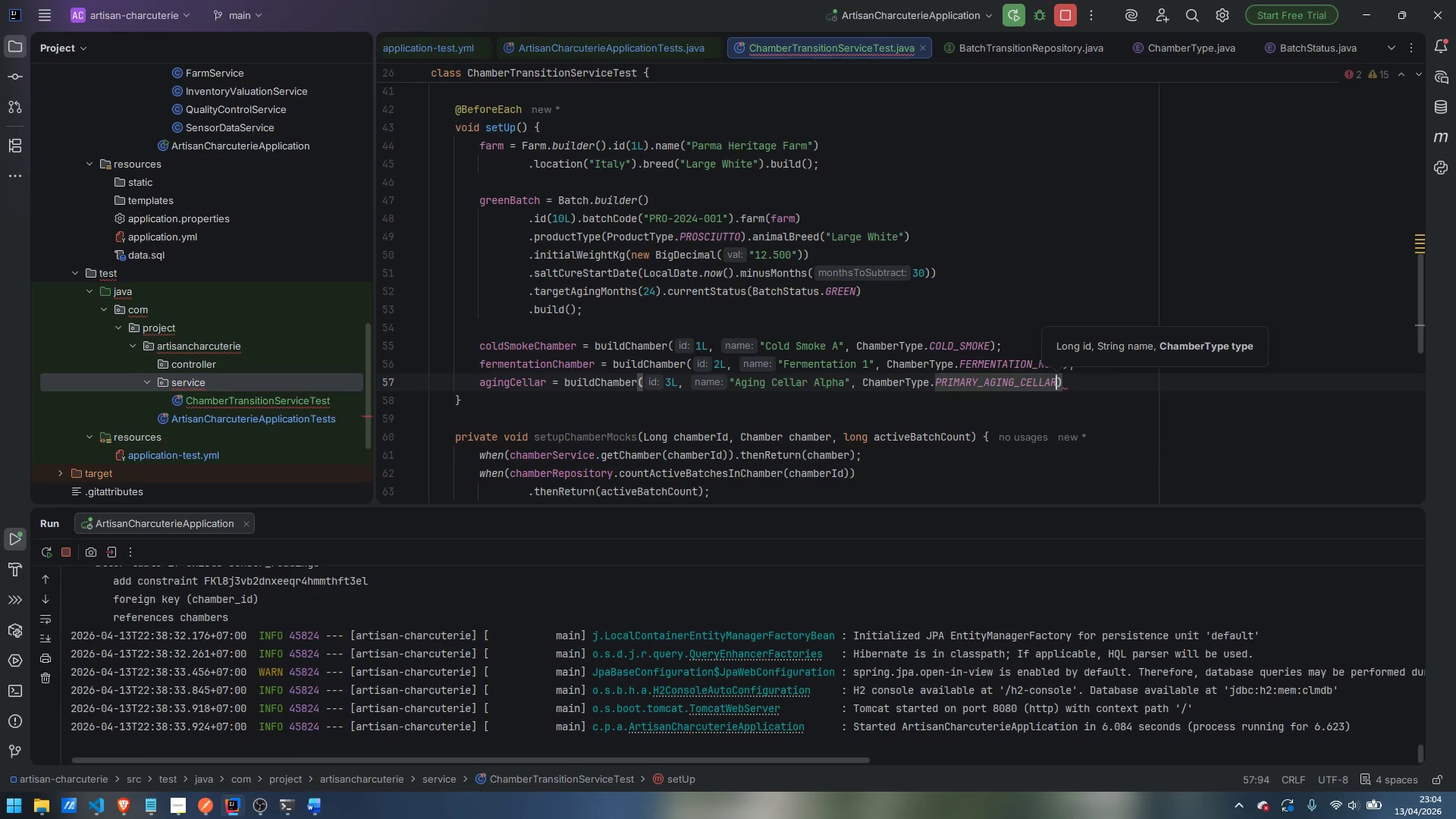 
key(ArrowRight)
 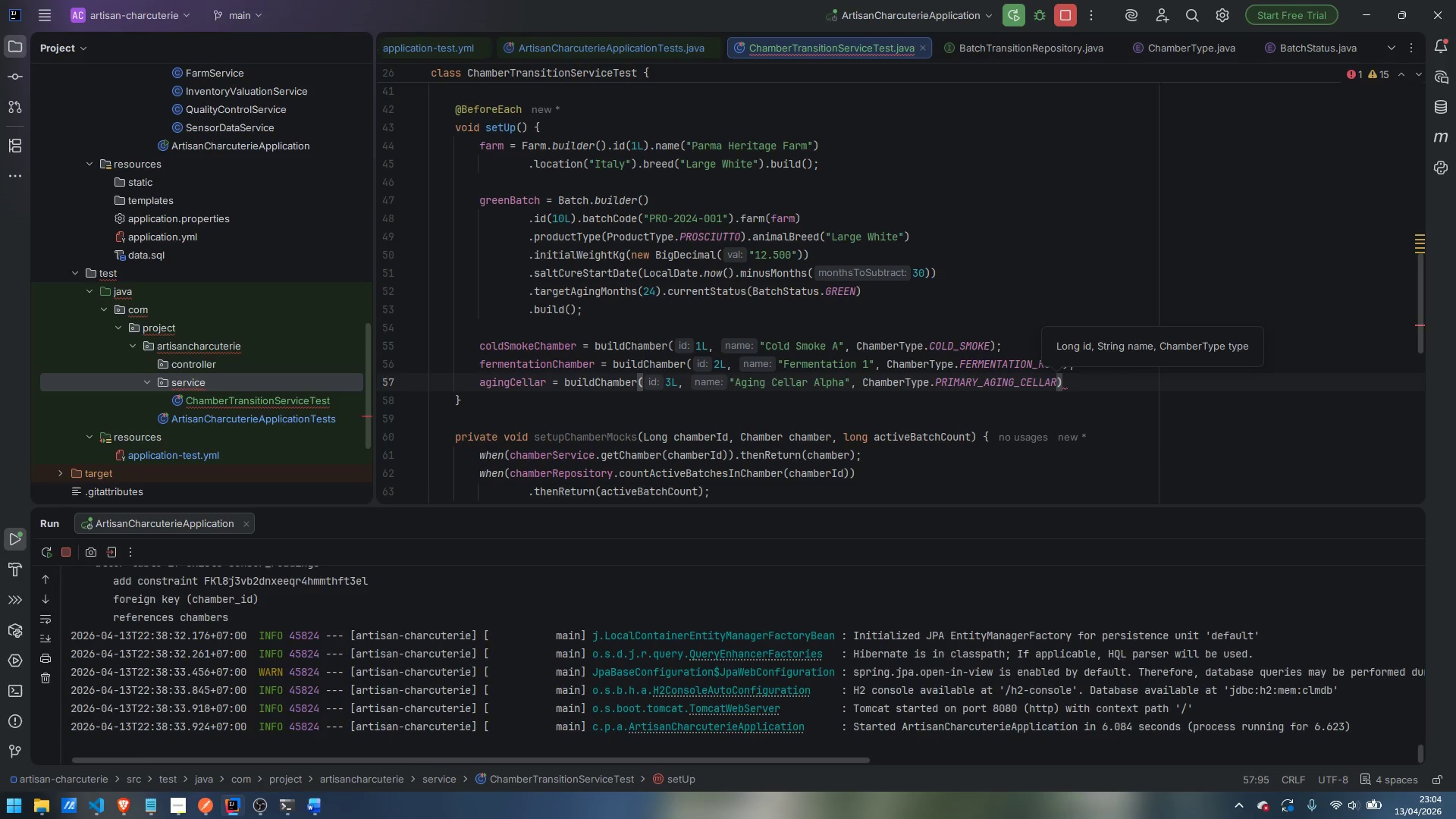 
key(Semicolon)
 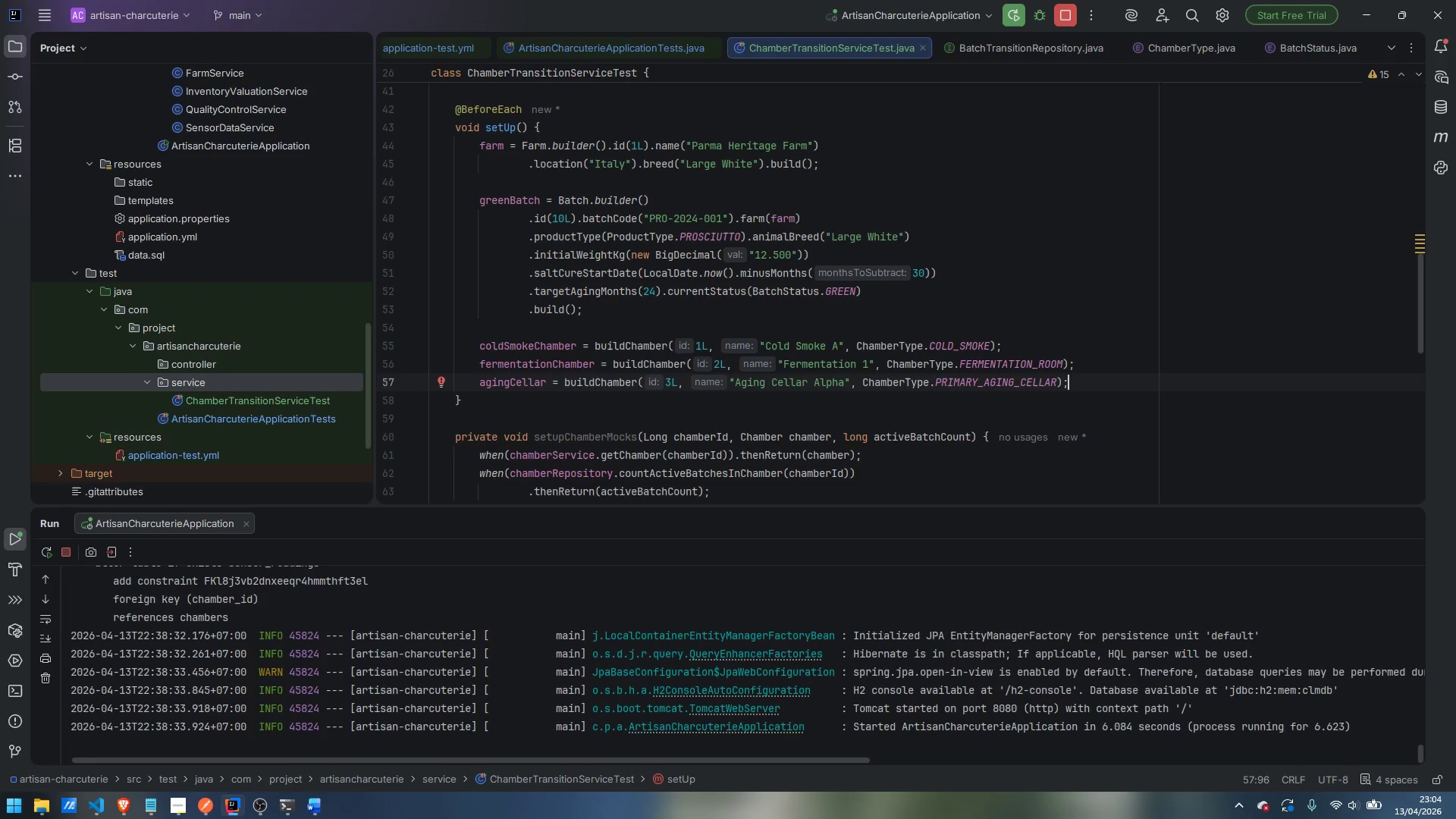 
wait(5.23)
 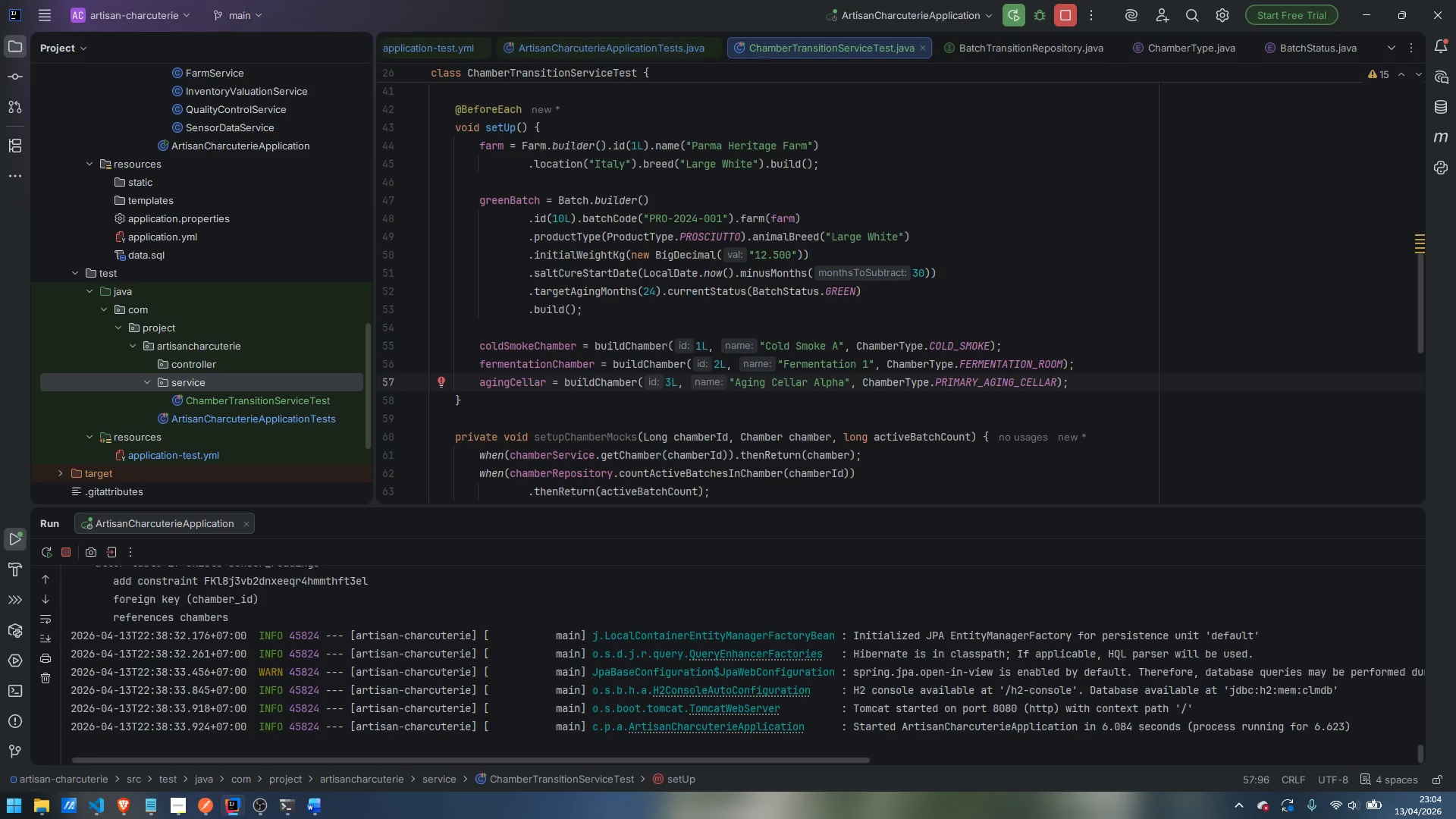 
key(ArrowDown)
 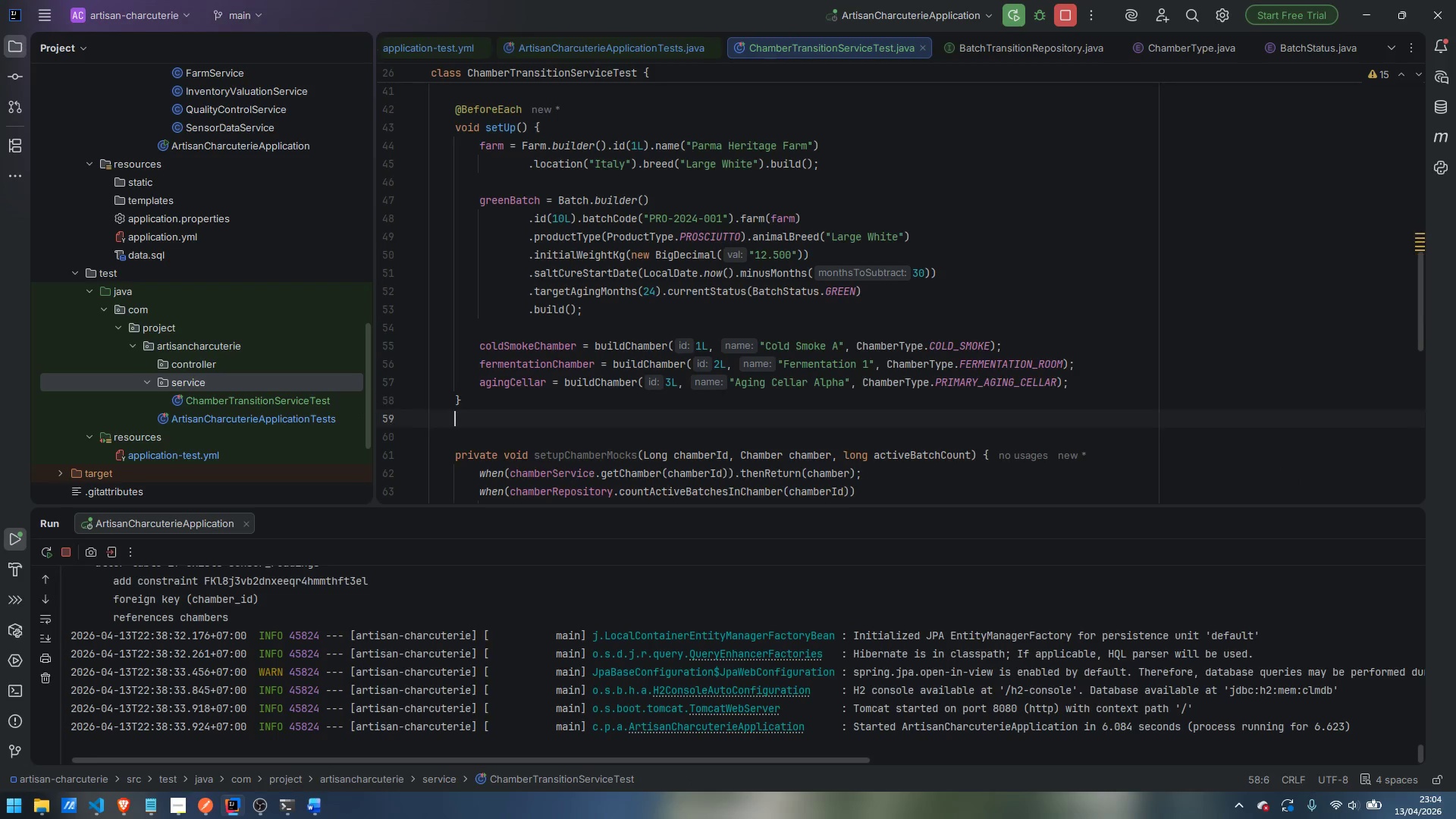 
key(Enter)
 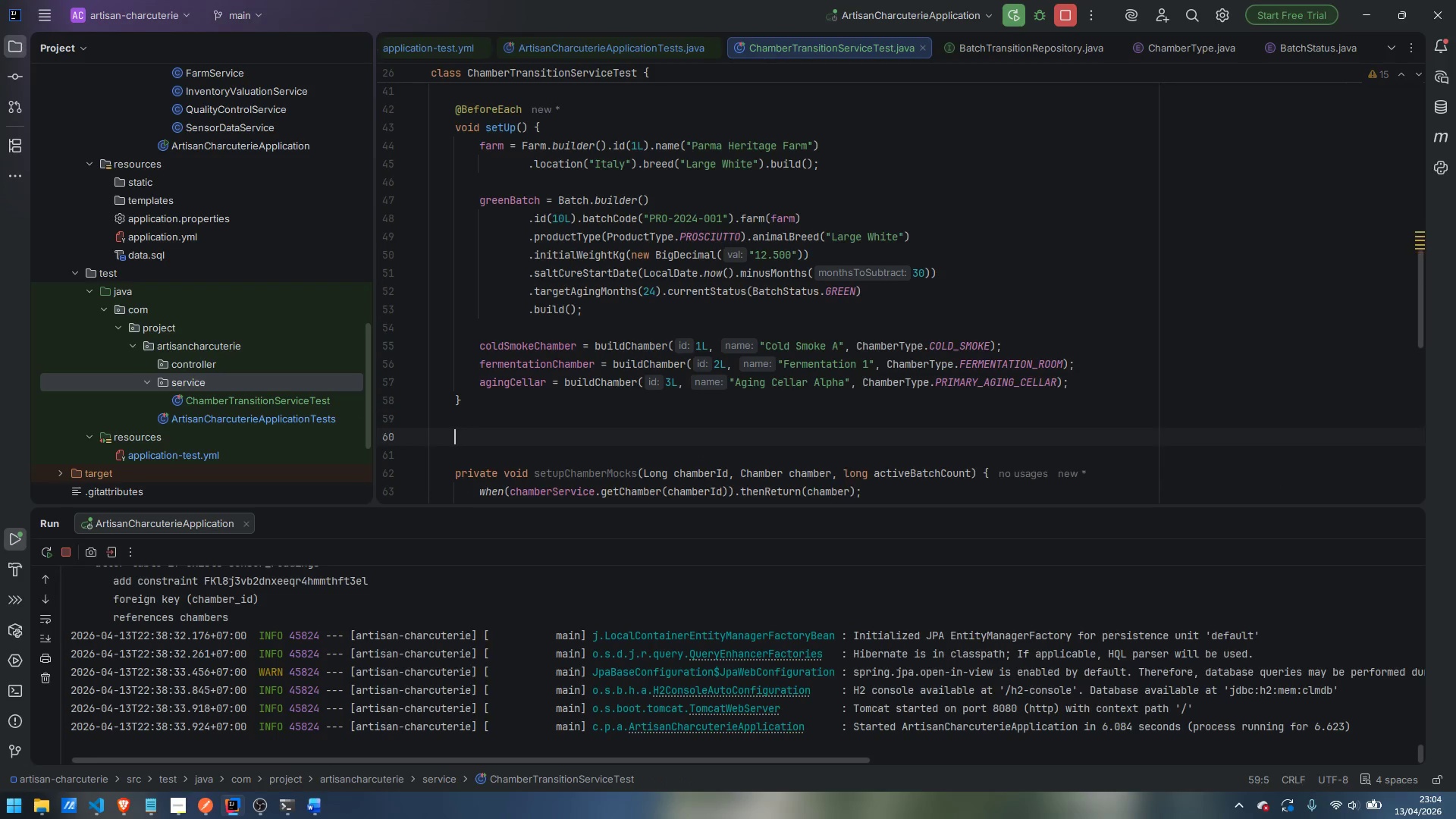 
key(Enter)
 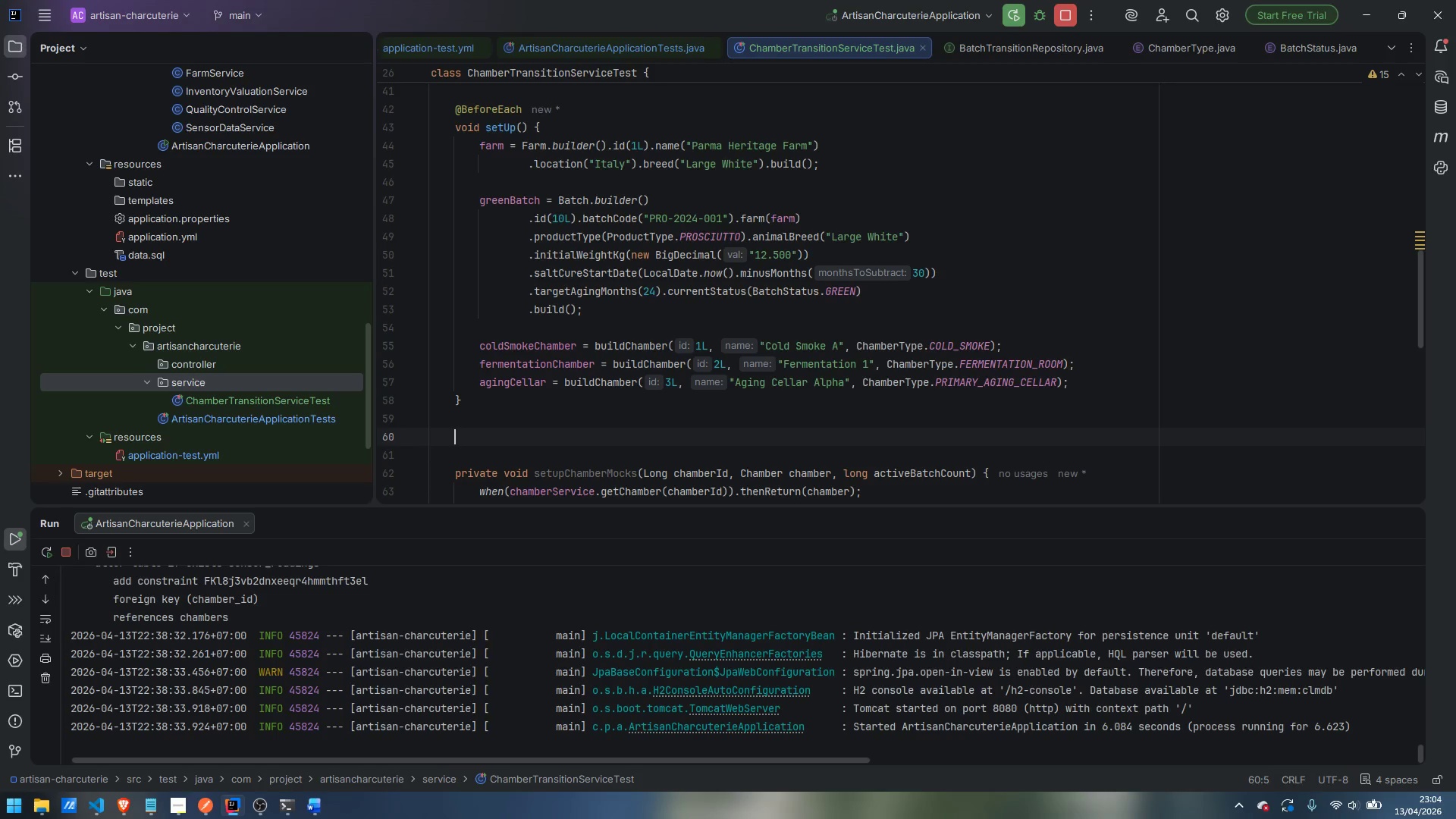 
wait(9.73)
 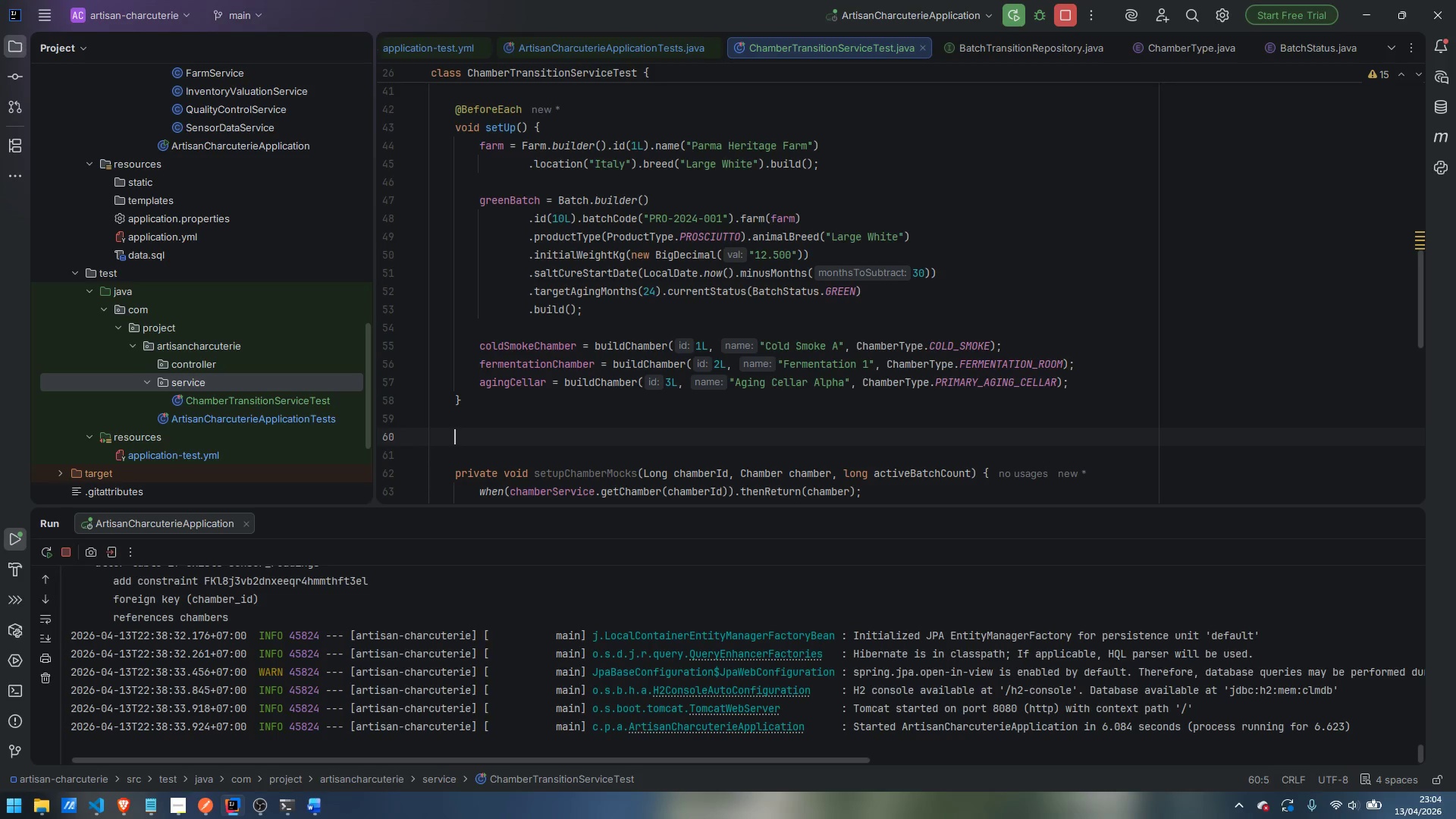 
type(// GREEN -> COLD SMOKE)
 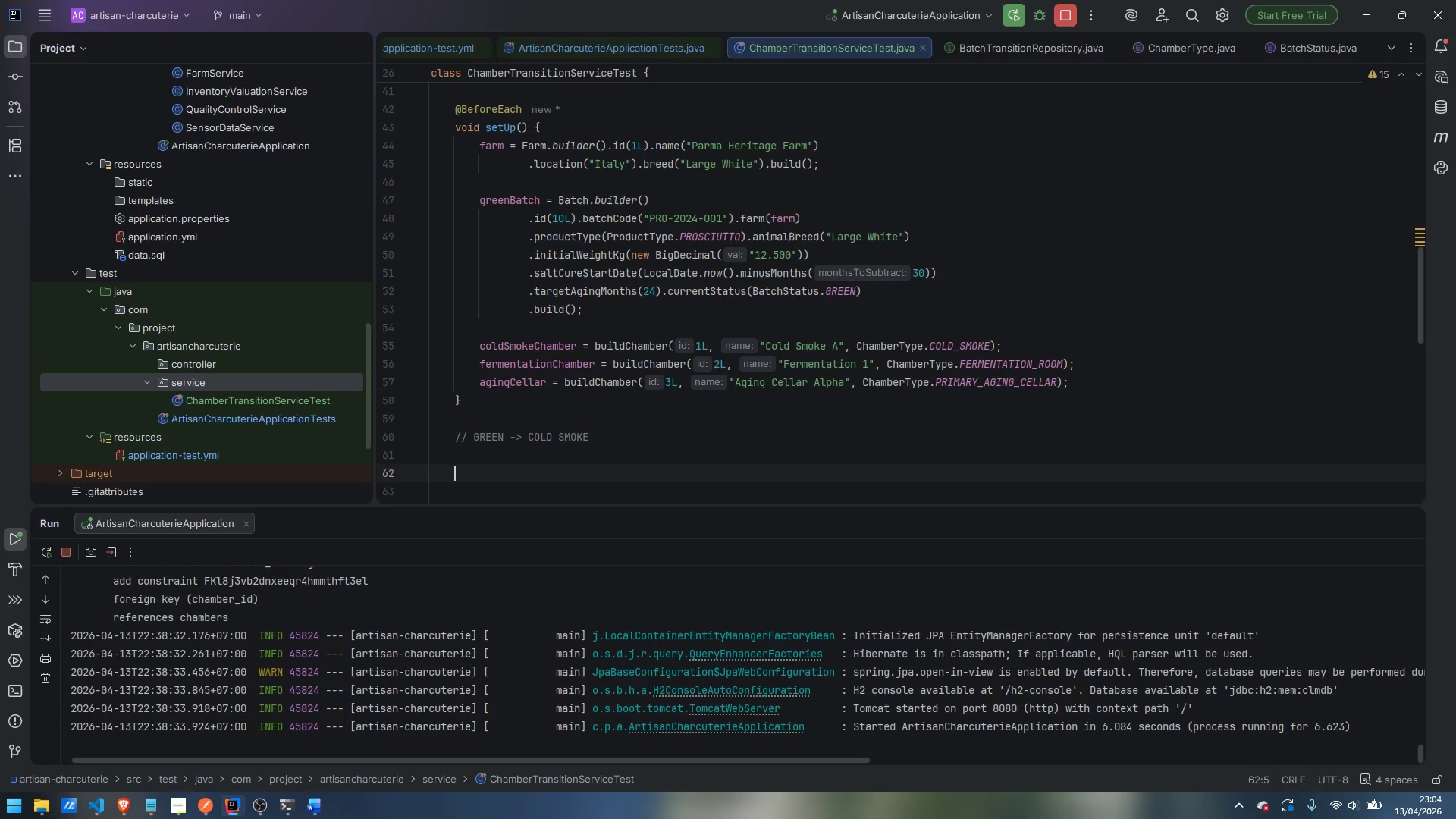 
 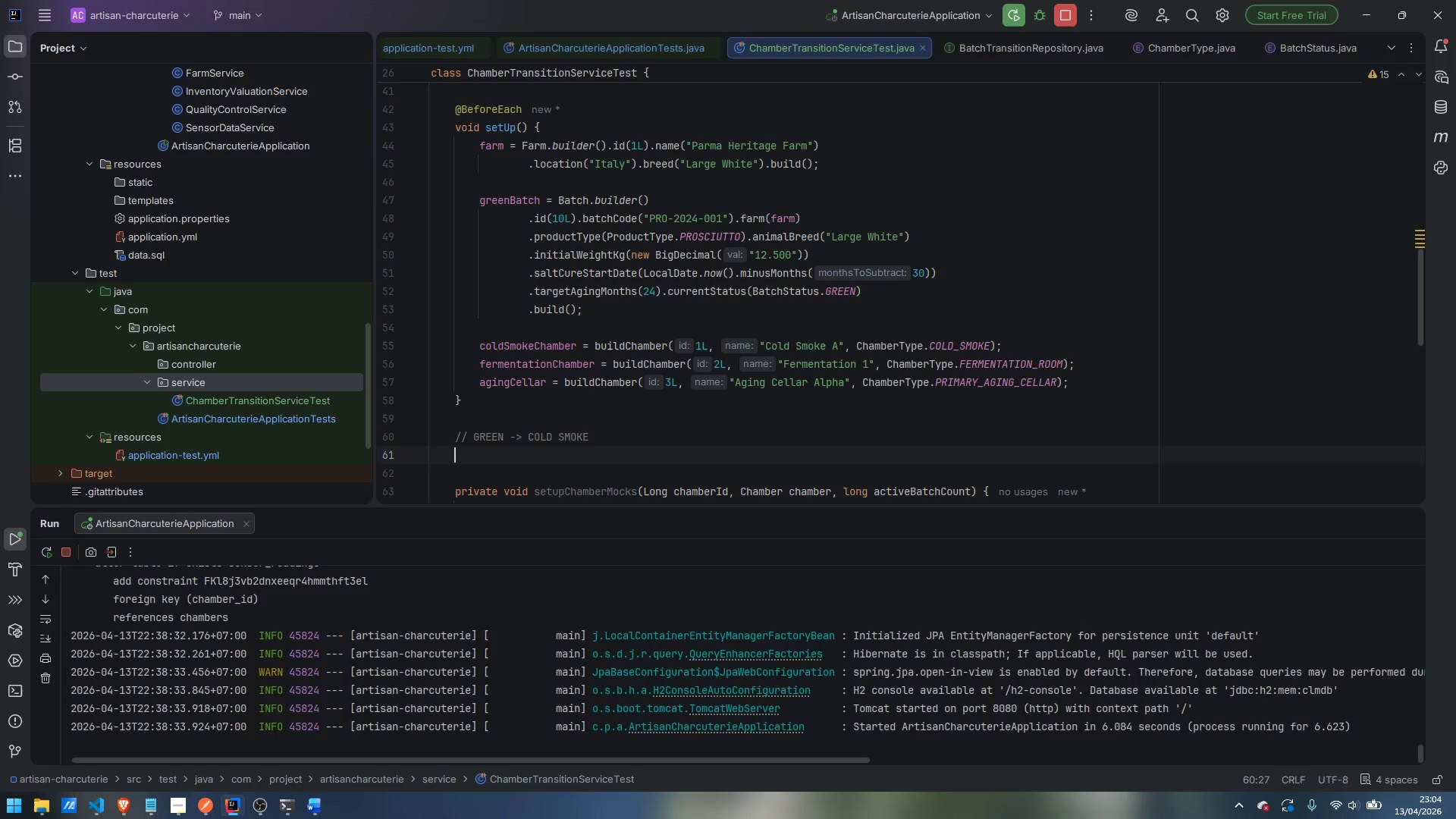 
key(Enter)
 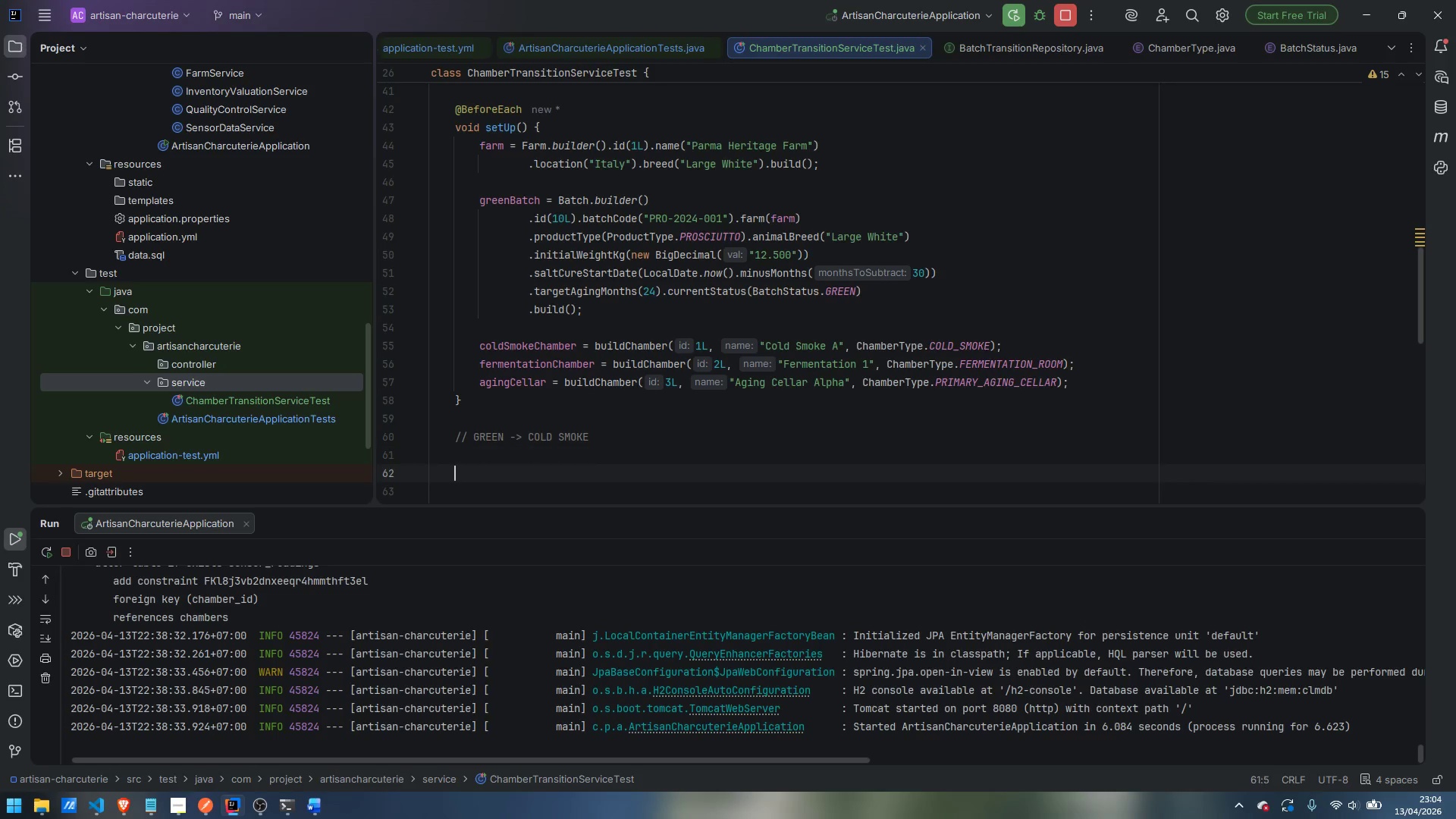 
key(Enter)
 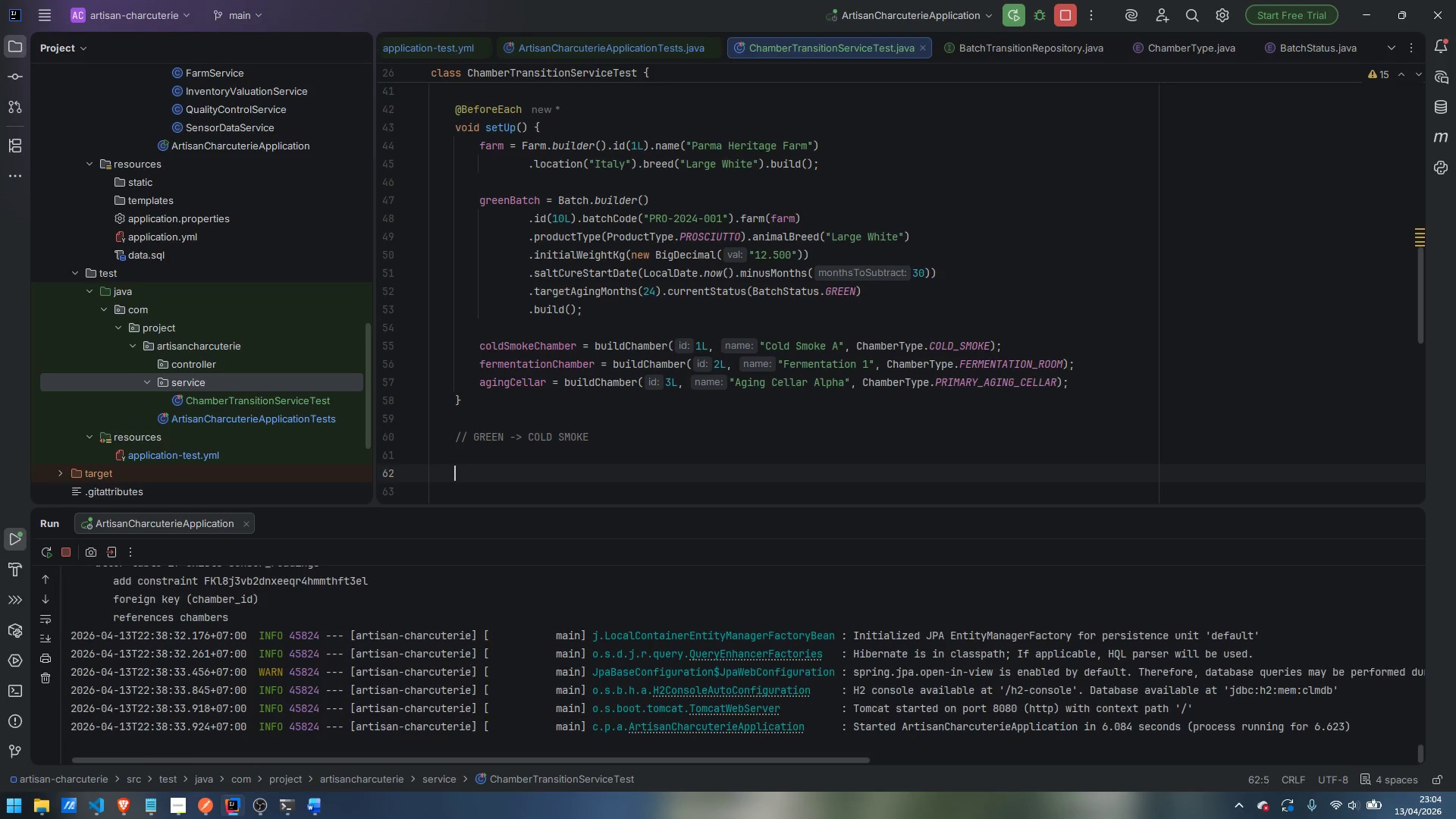 
type(@Nested)
 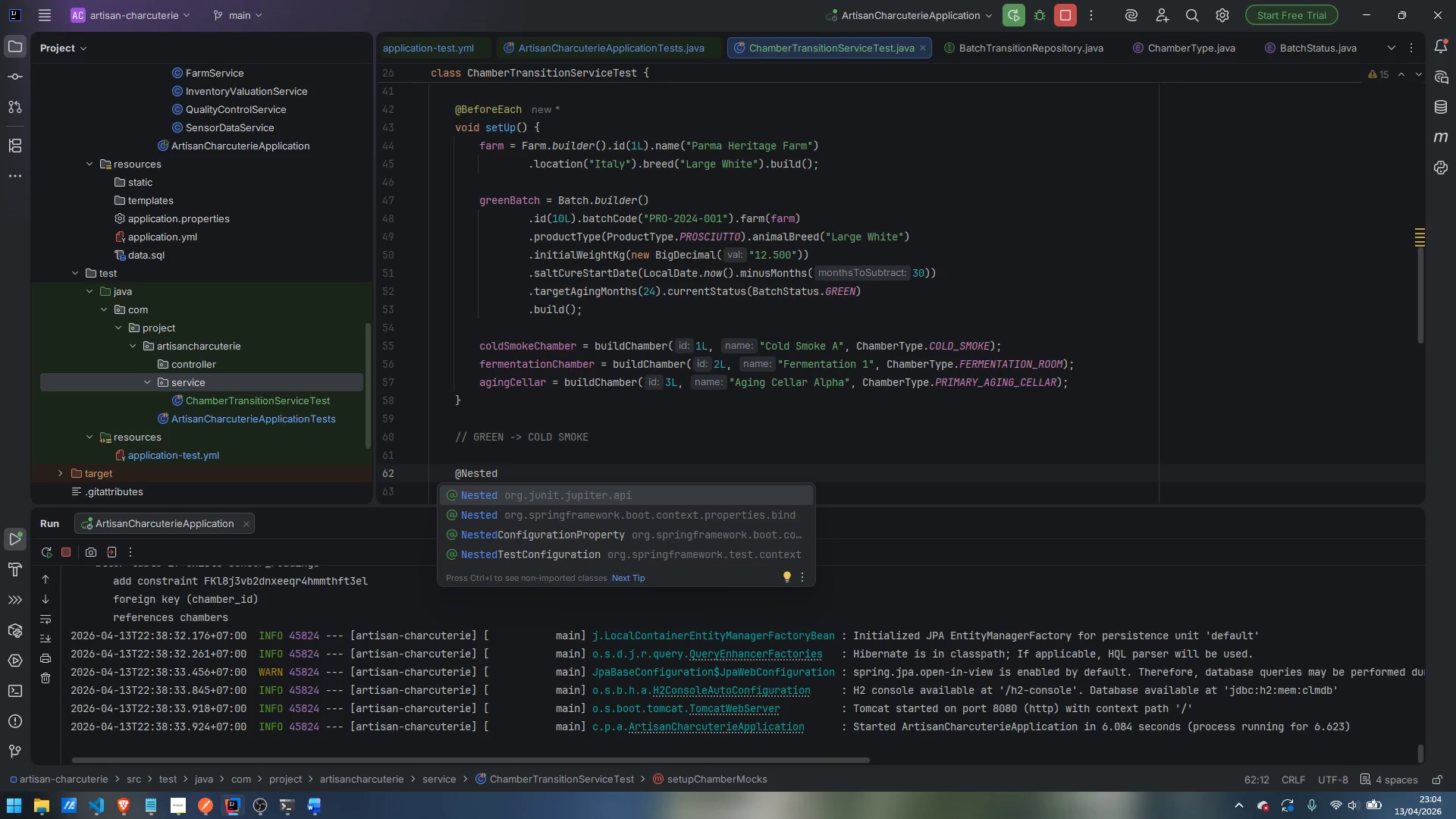 
wait(5.45)
 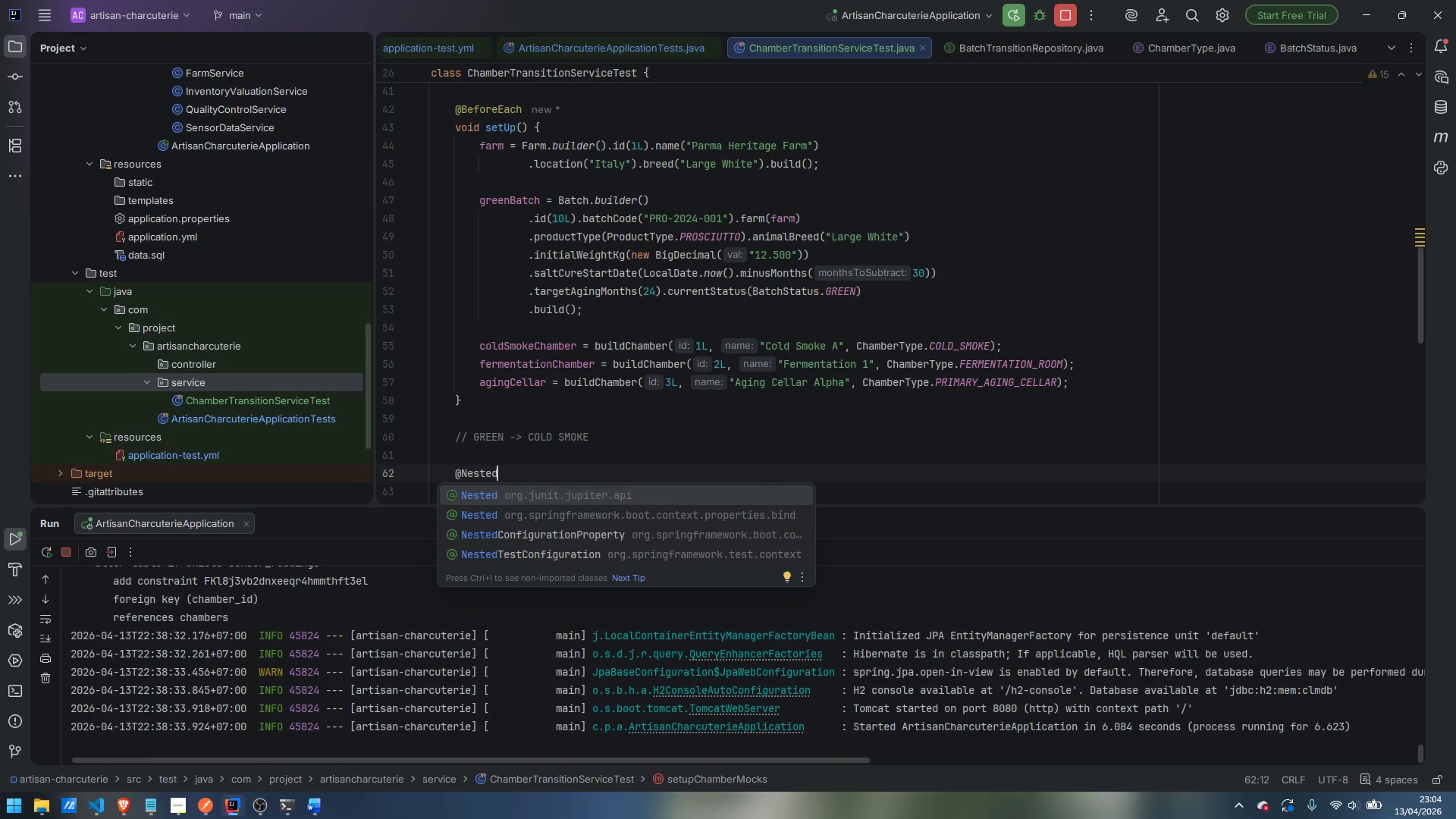 
key(Enter)
 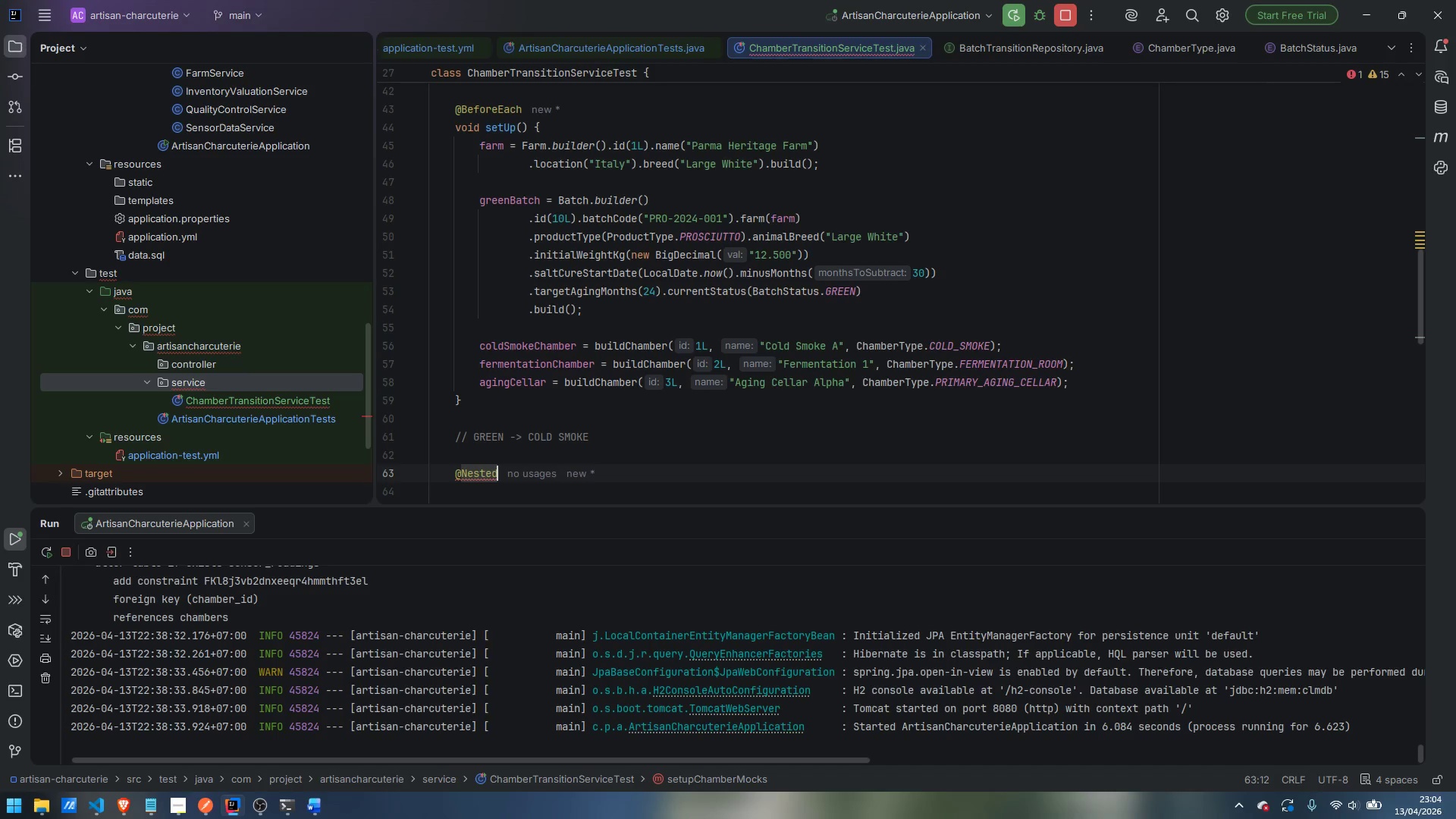 
wait(5.53)
 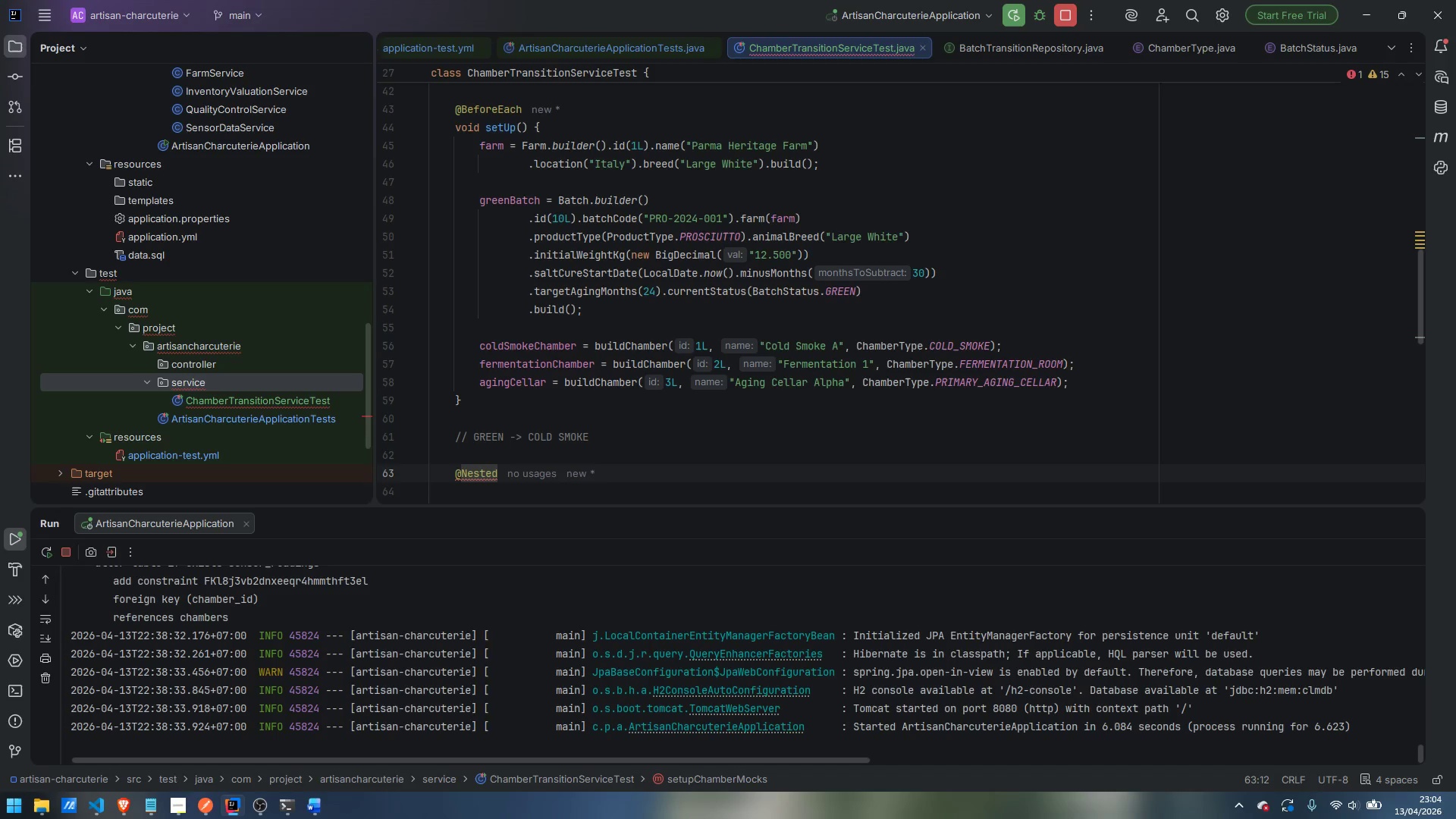 
key(Enter)
 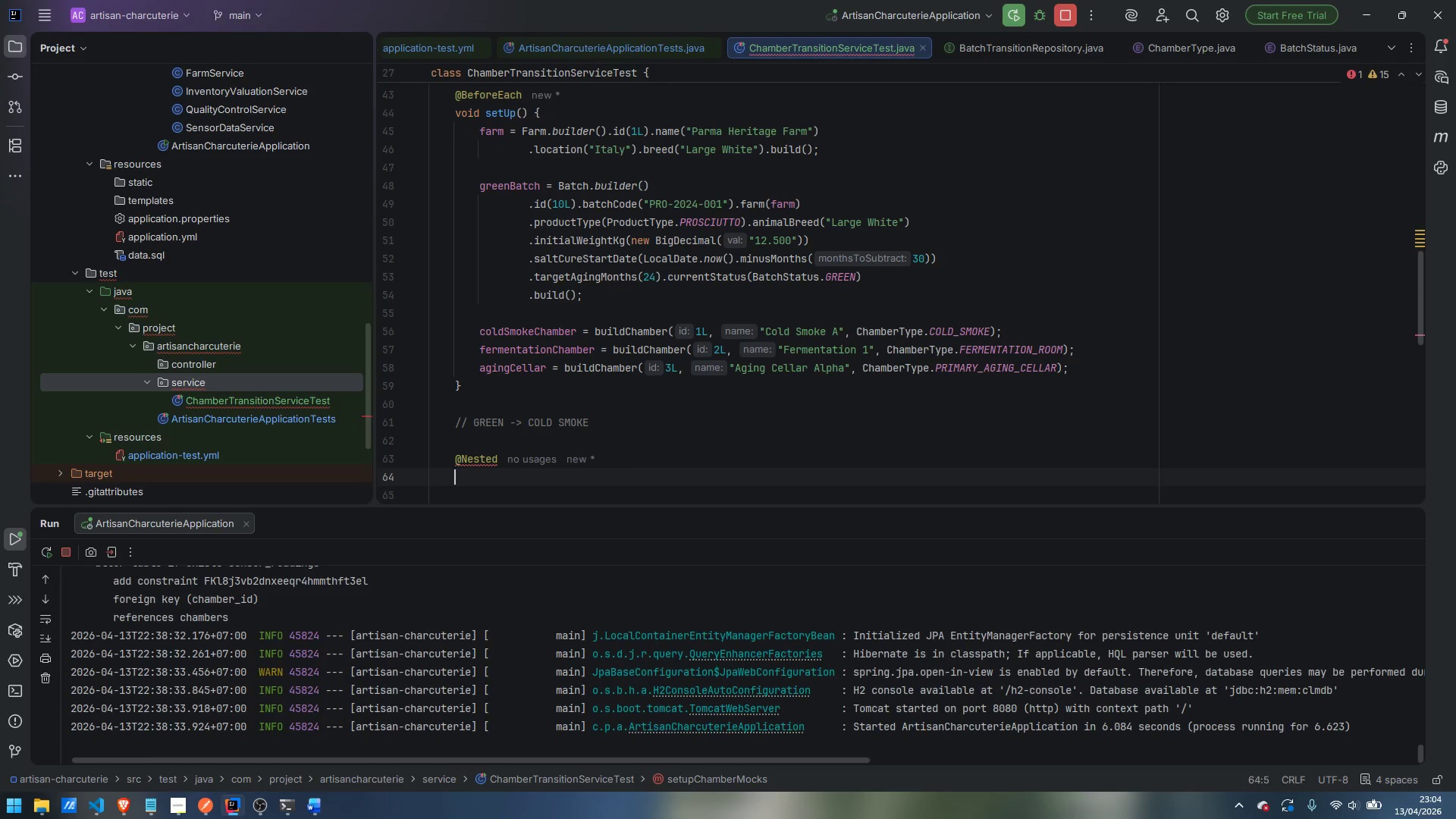 
type(@DisplayName)
 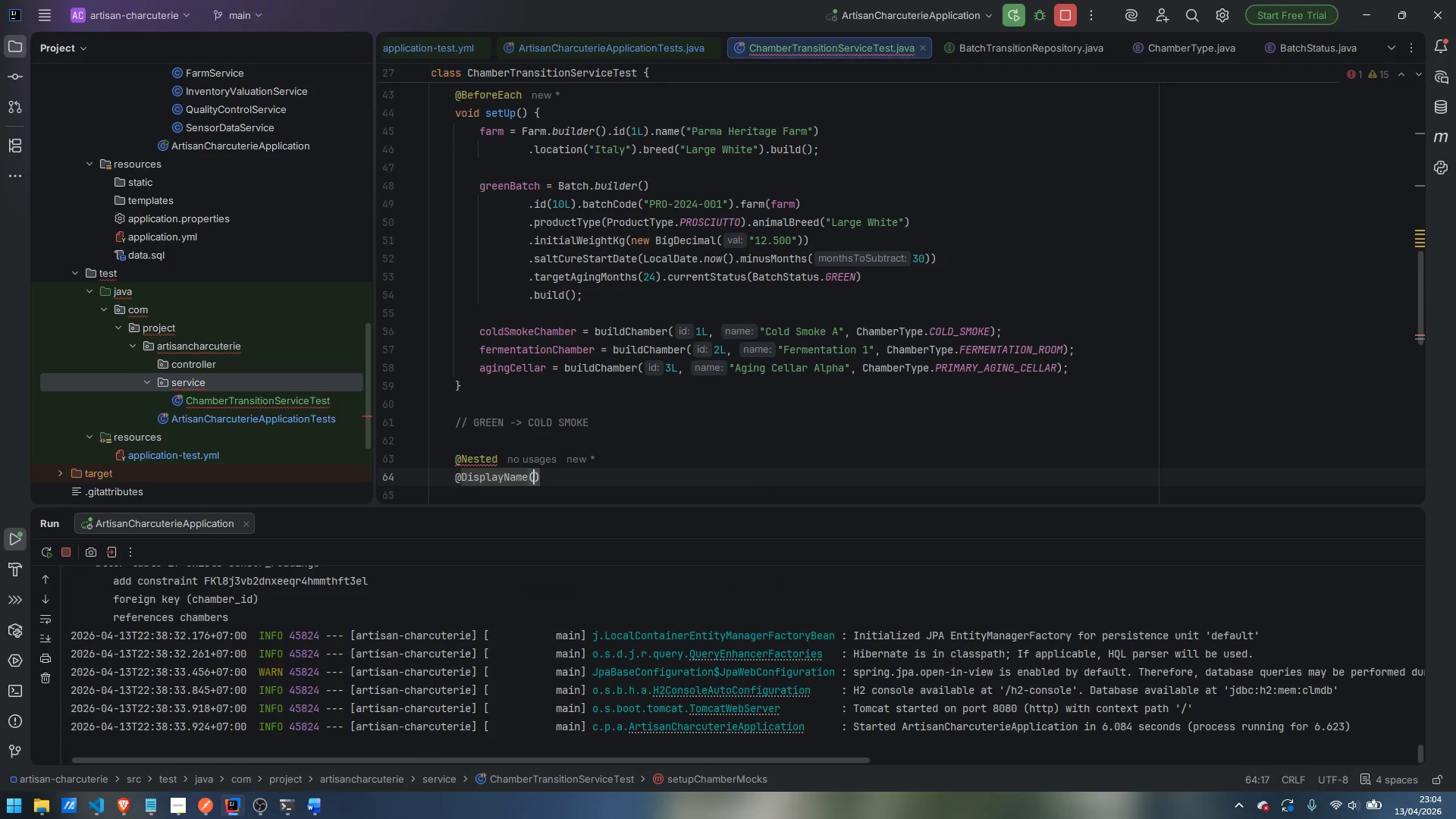 
key(Enter)
 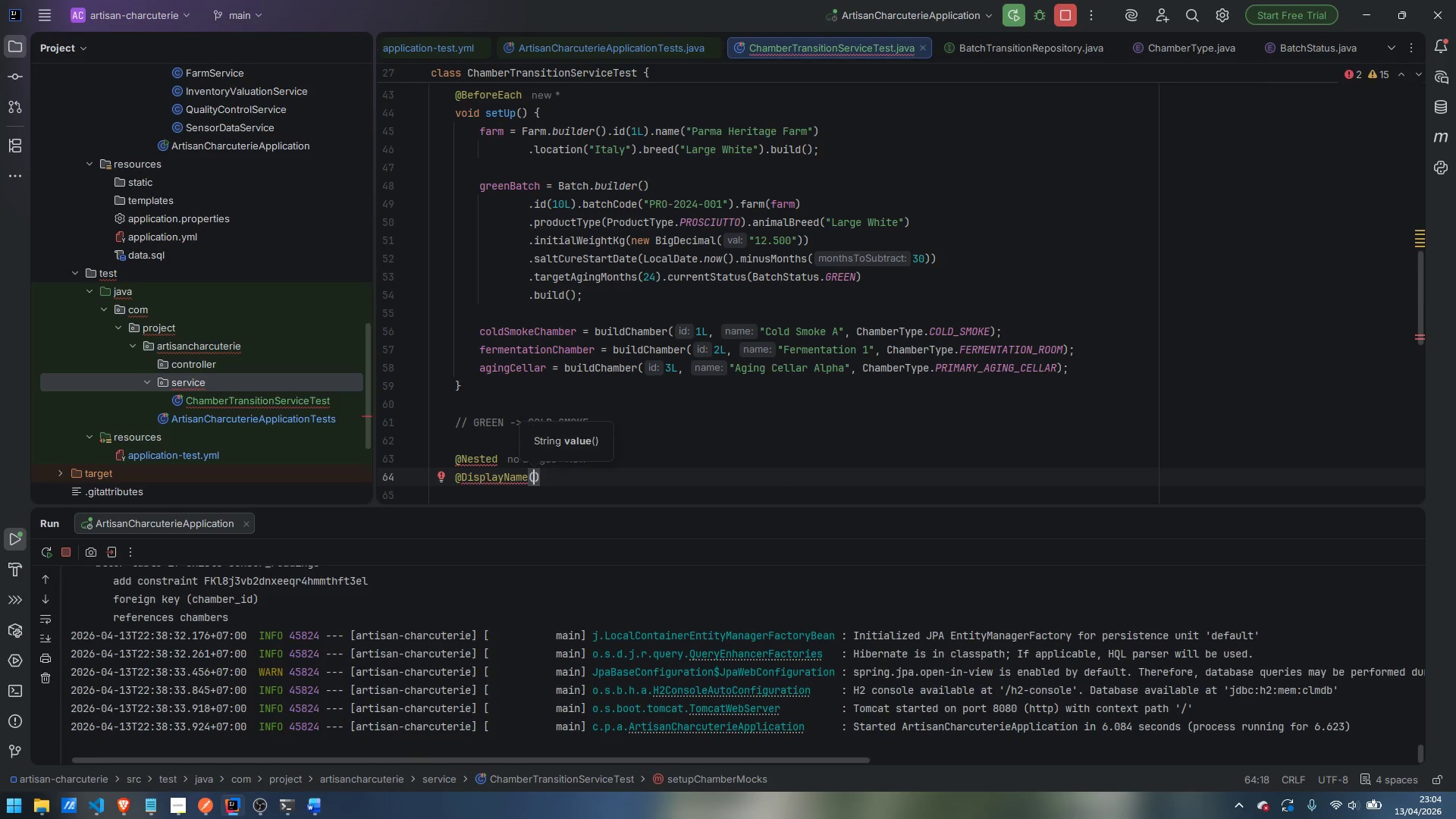 
type("GREEN - )
key(Backspace)
type(>< )
key(Backspace)
key(Backspace)
type( COLD_SMOKE transitions)
 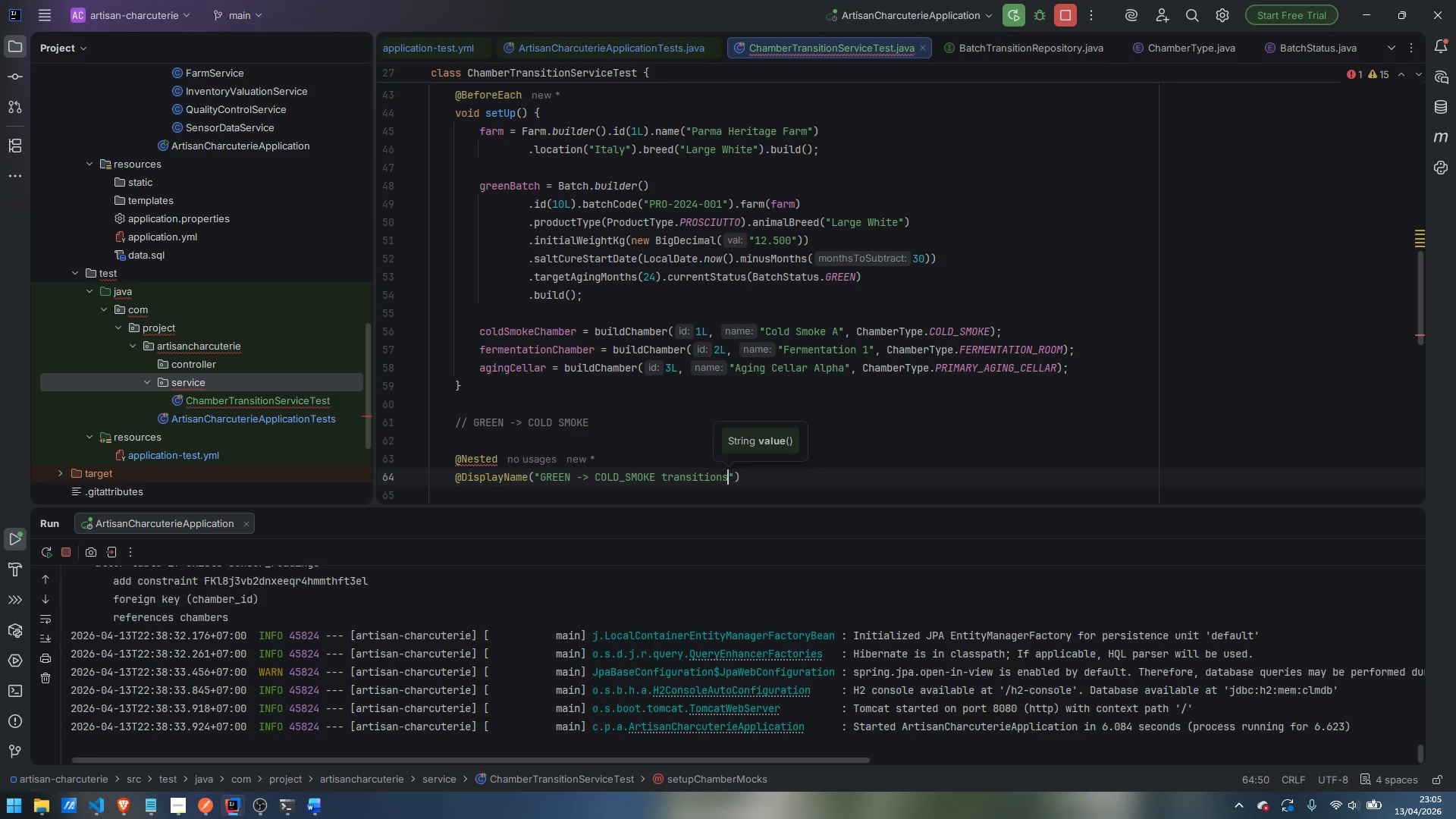 
key(ArrowRight)
 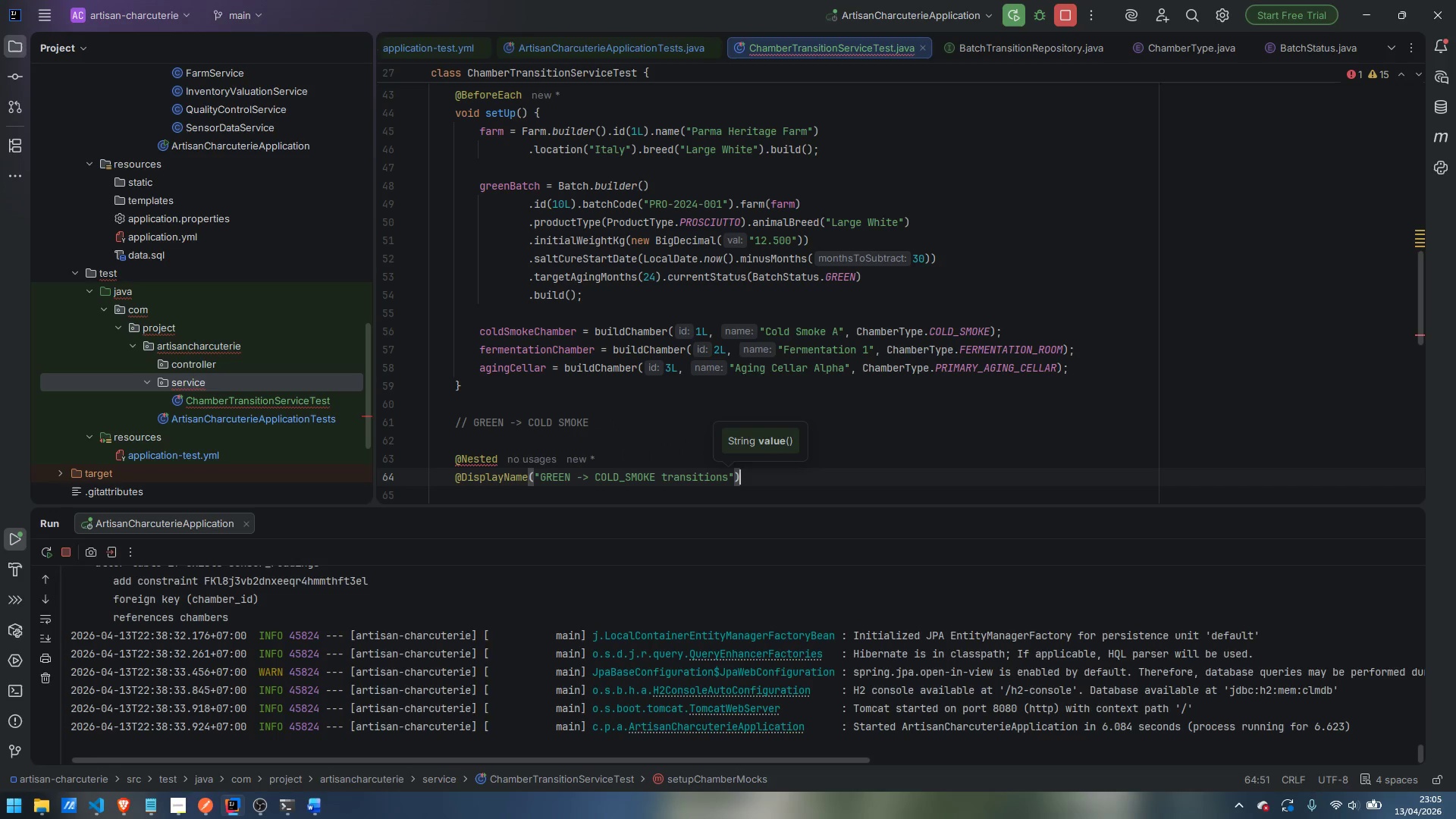 
key(ArrowRight)
 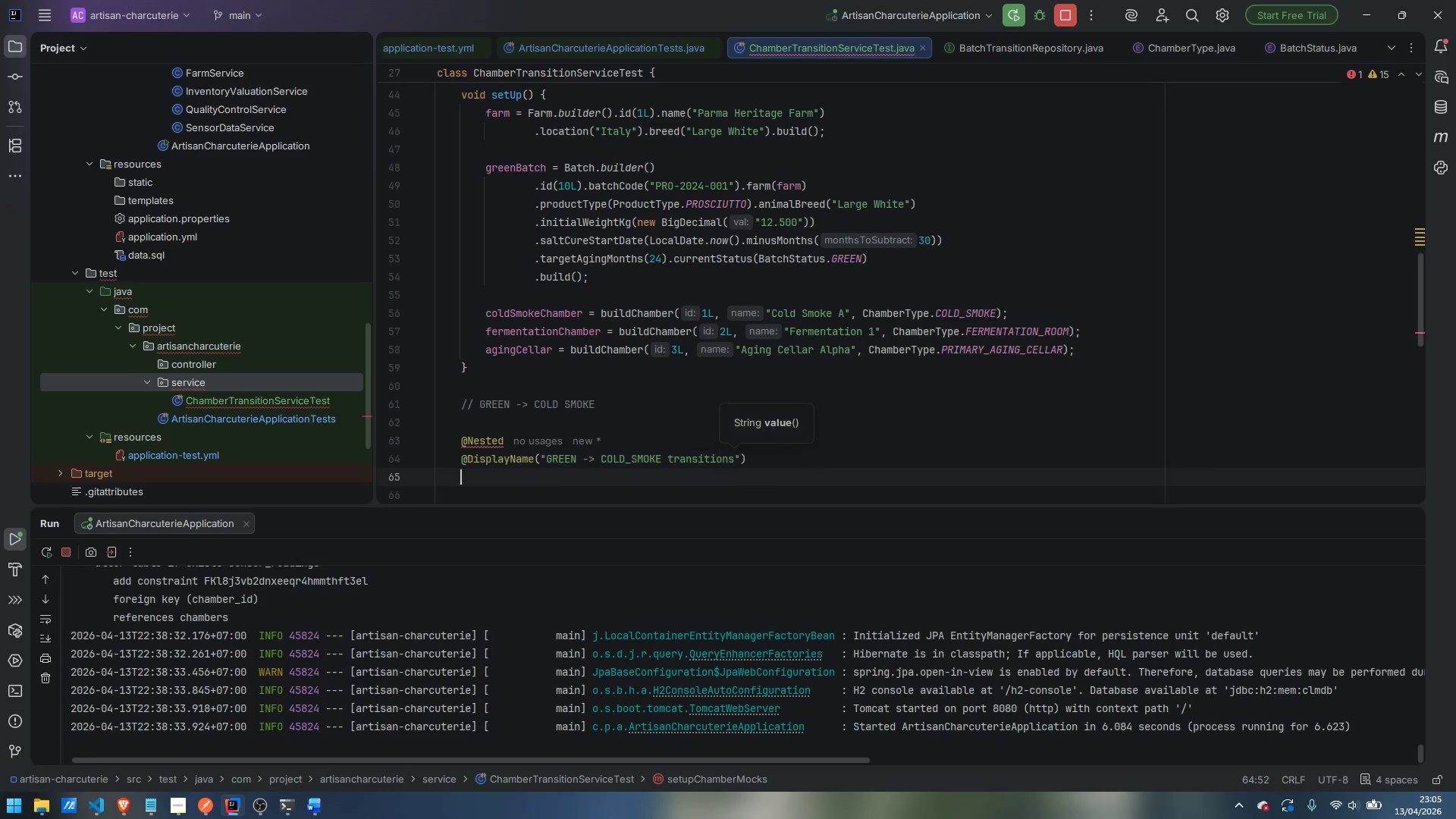 
key(Enter)
 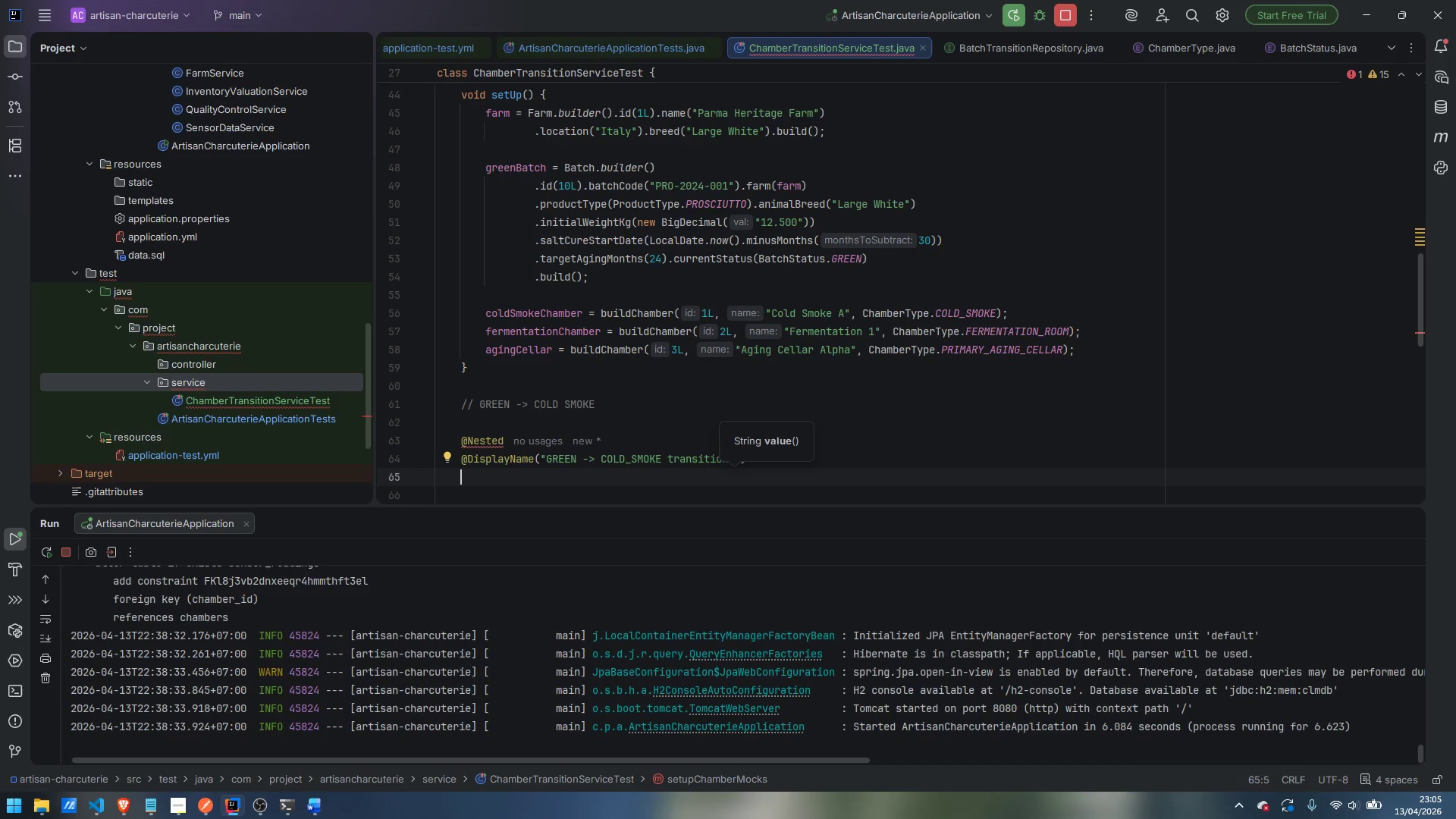 
type(class GreenToColdSmoke {)
 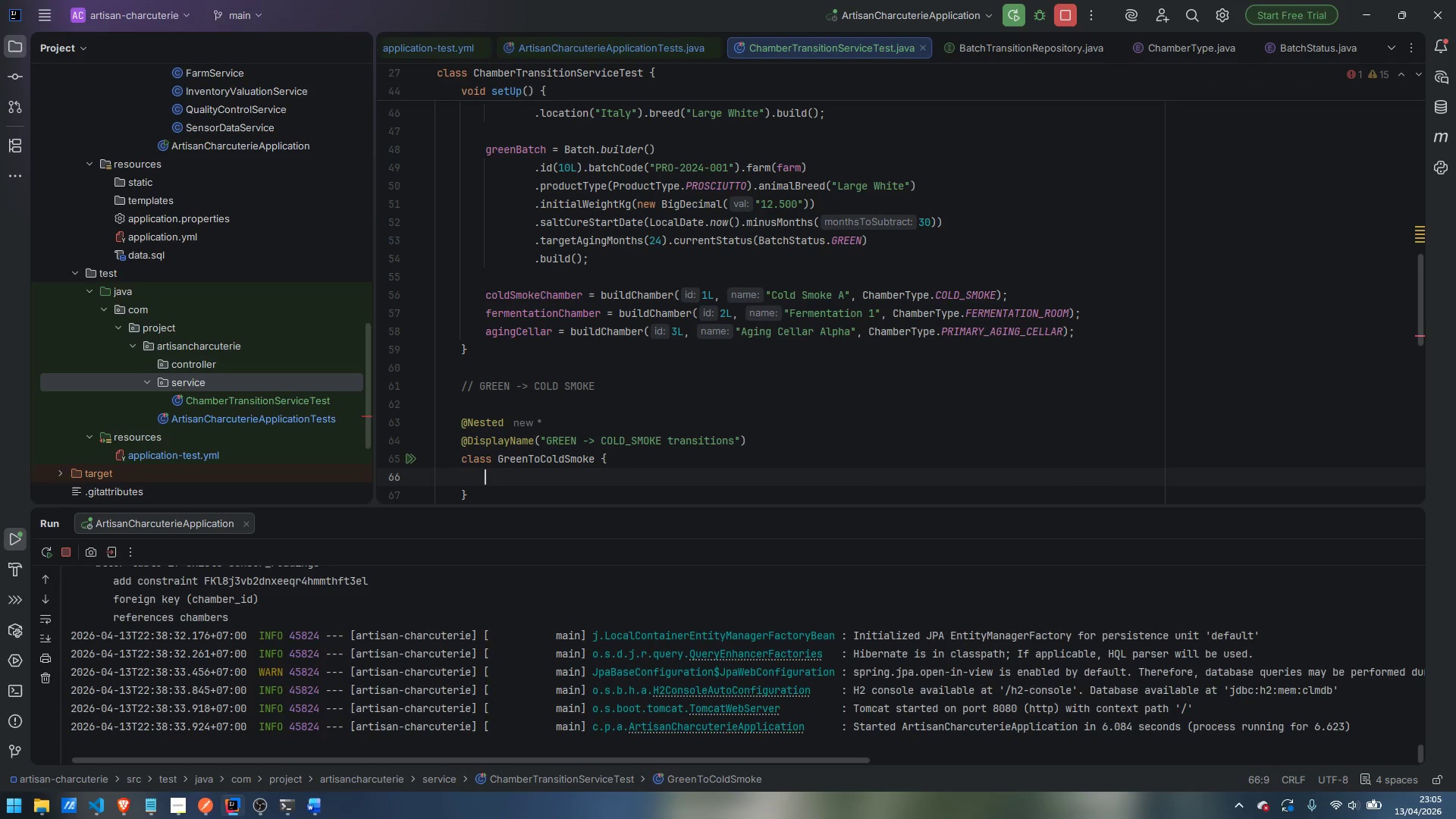 
 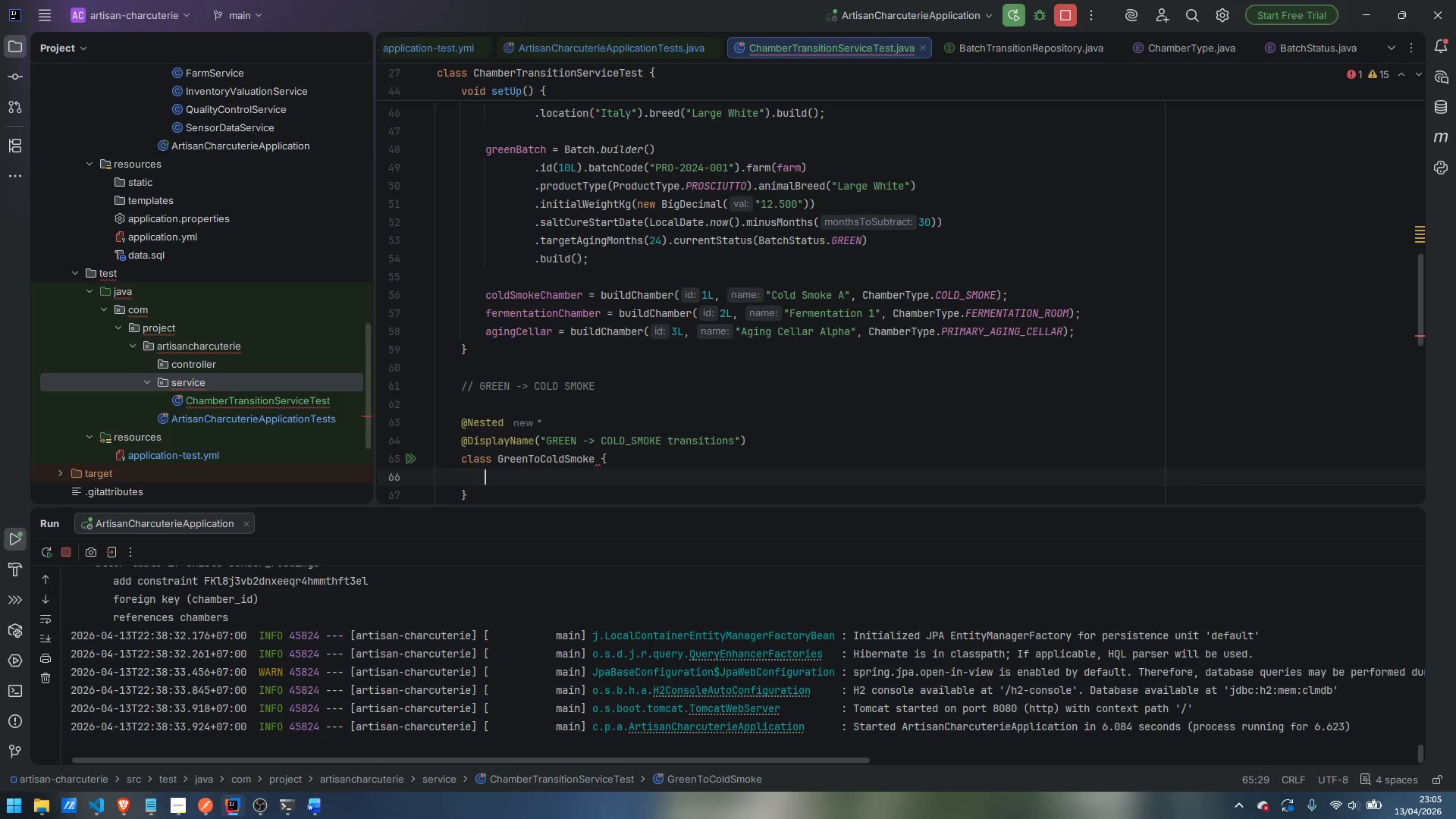 
key(Enter)
 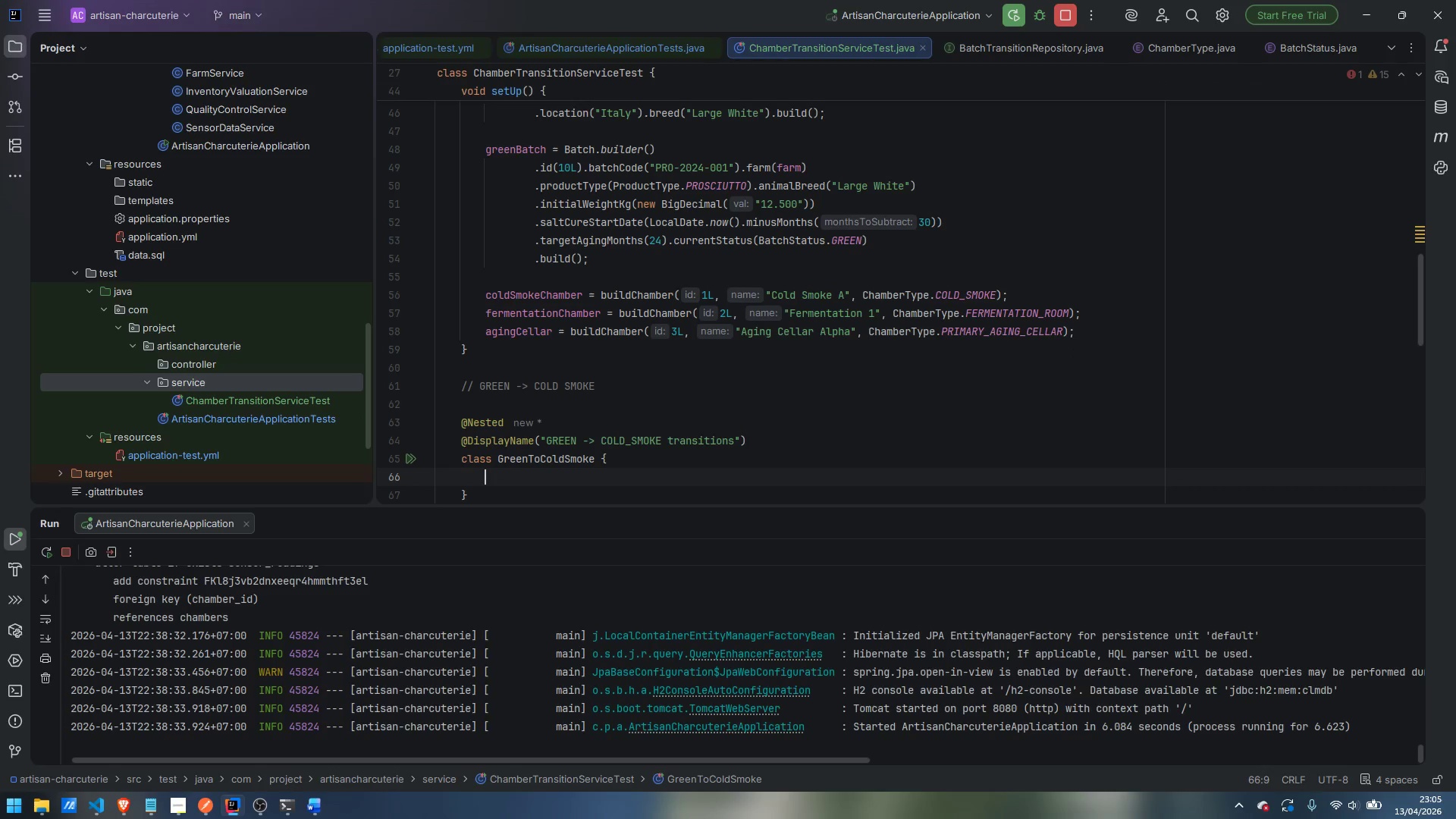 
key(Enter)
 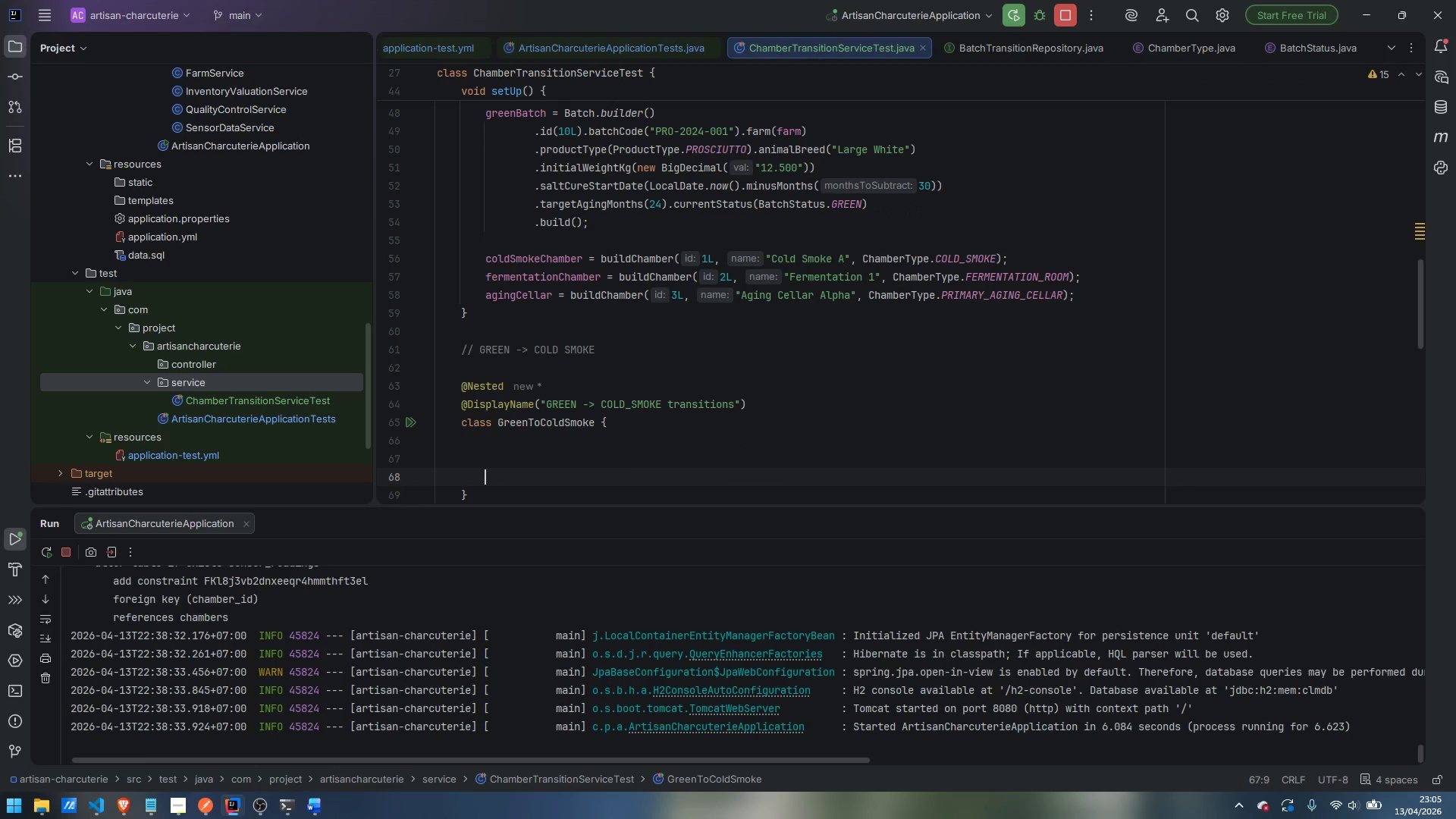 
key(Enter)
 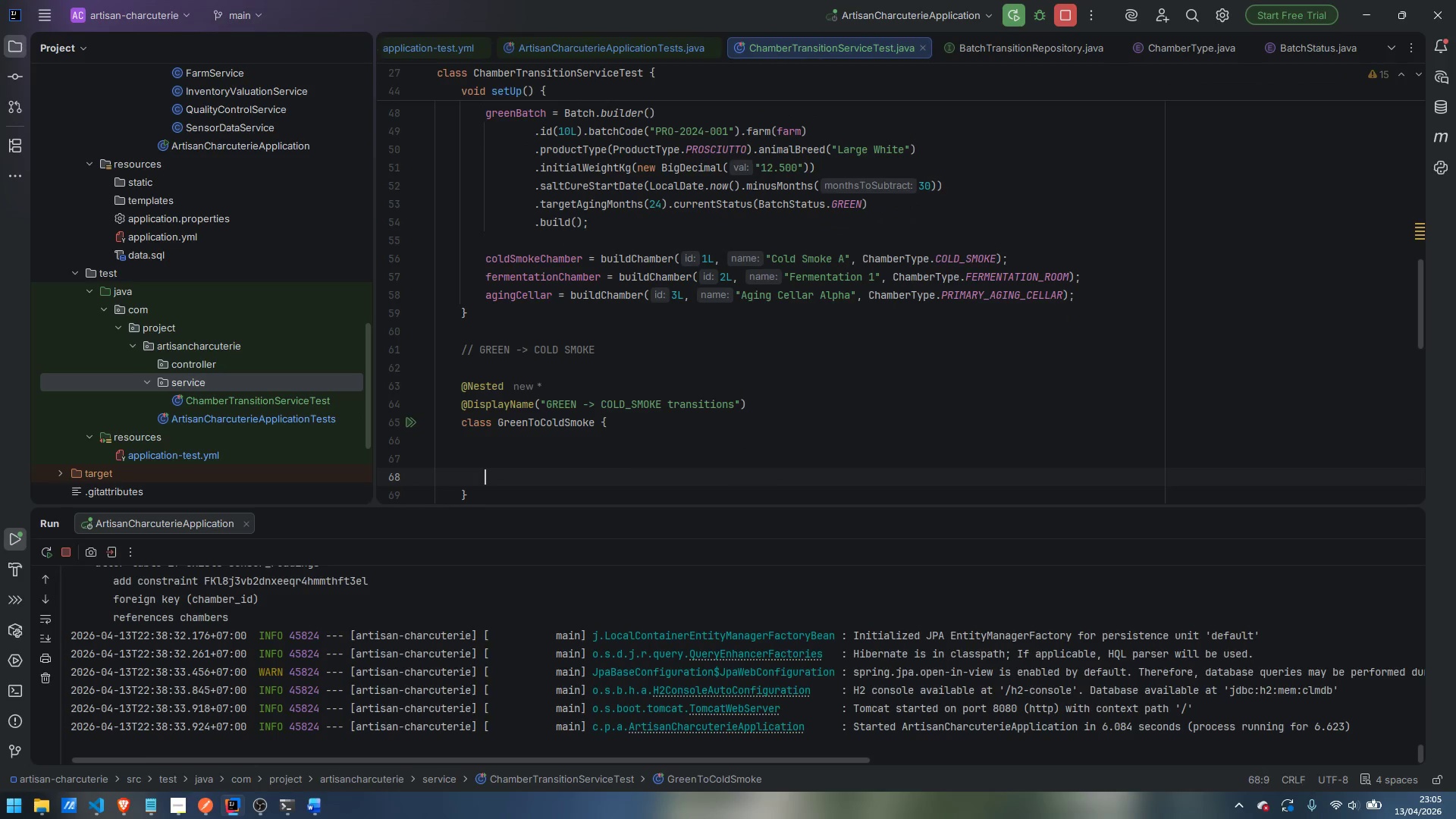 
key(ArrowUp)
 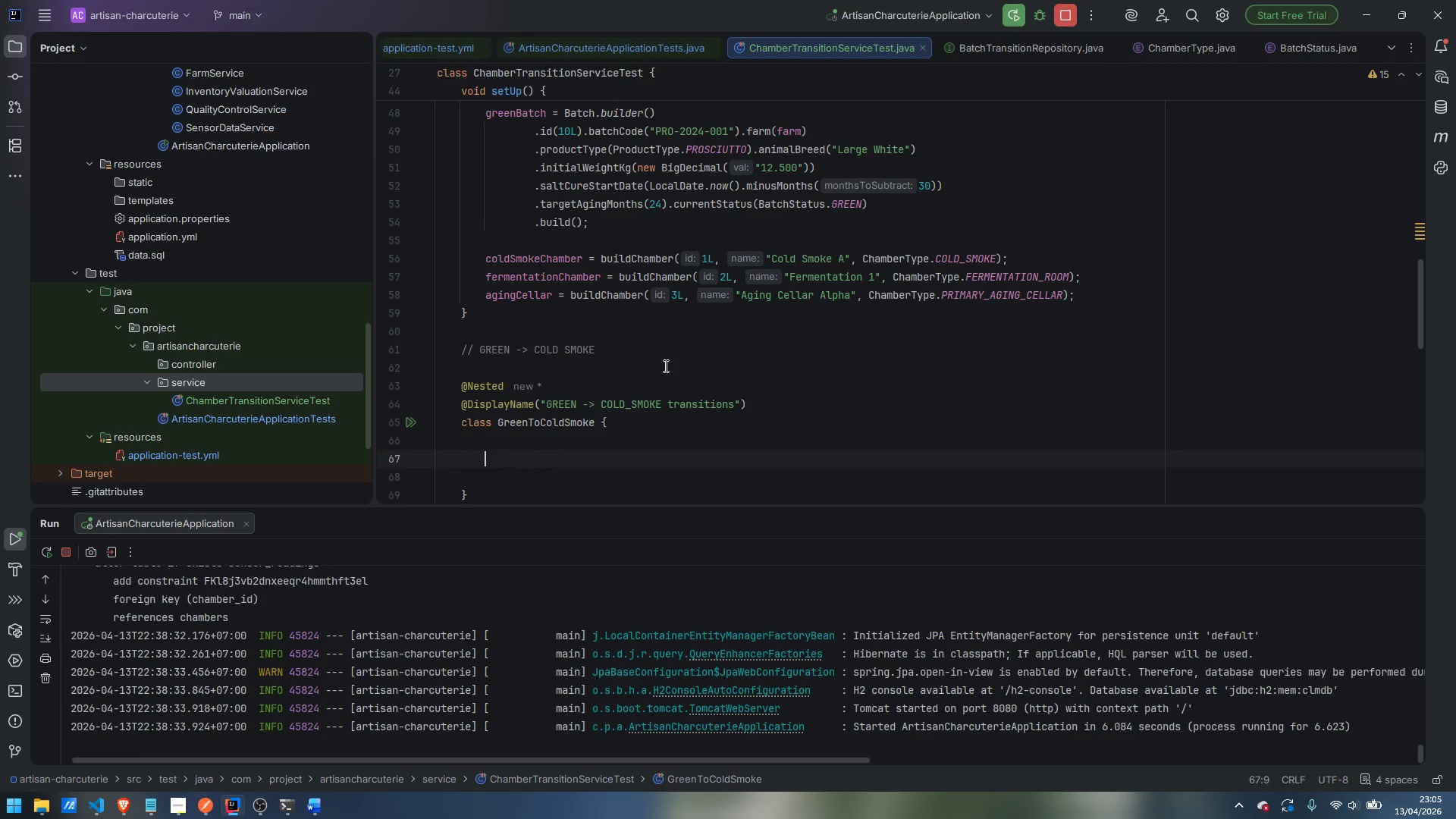 
scroll: coordinate [673, 363], scroll_direction: down, amount: 3.0
 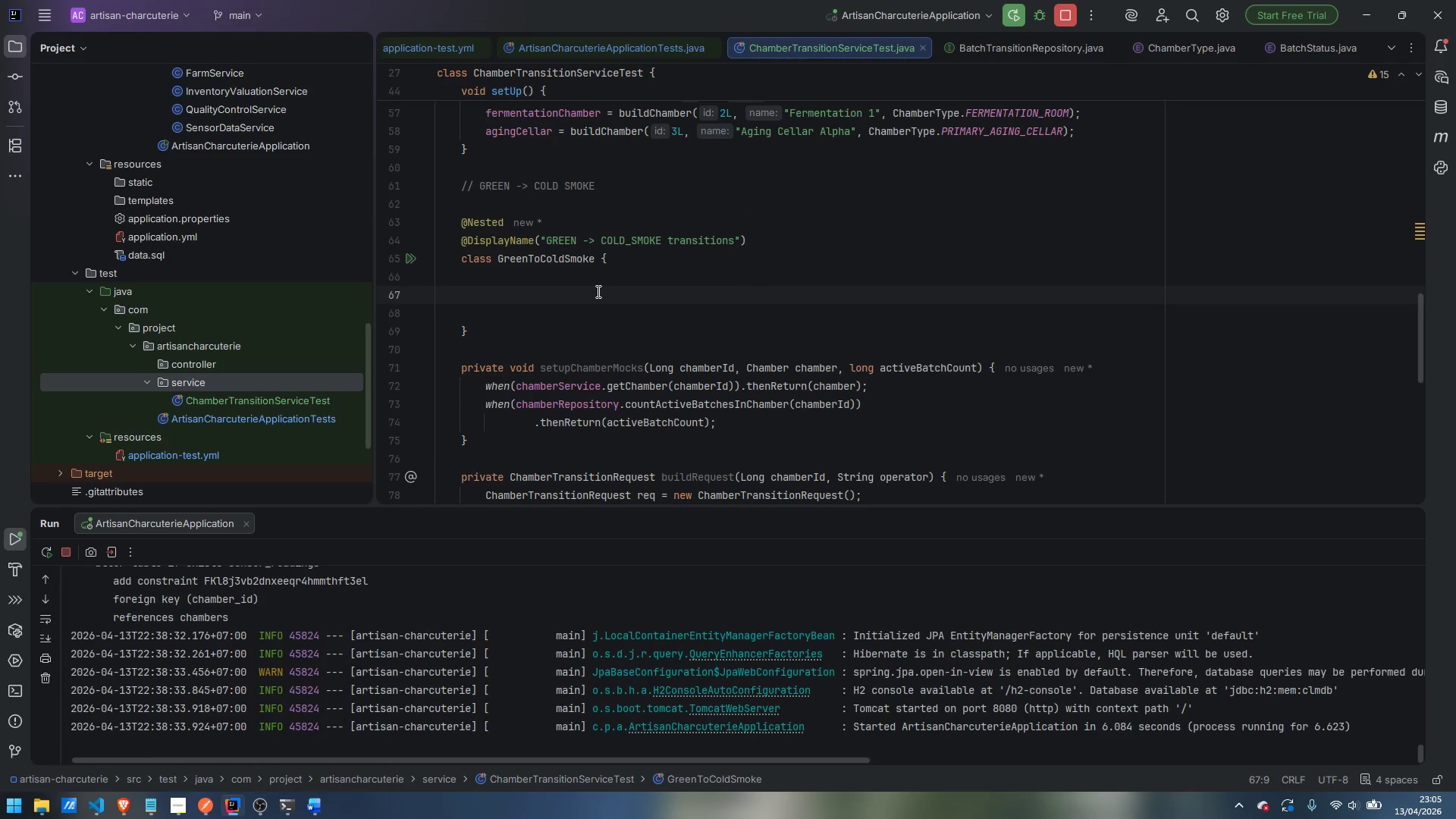 
type(@Test)
 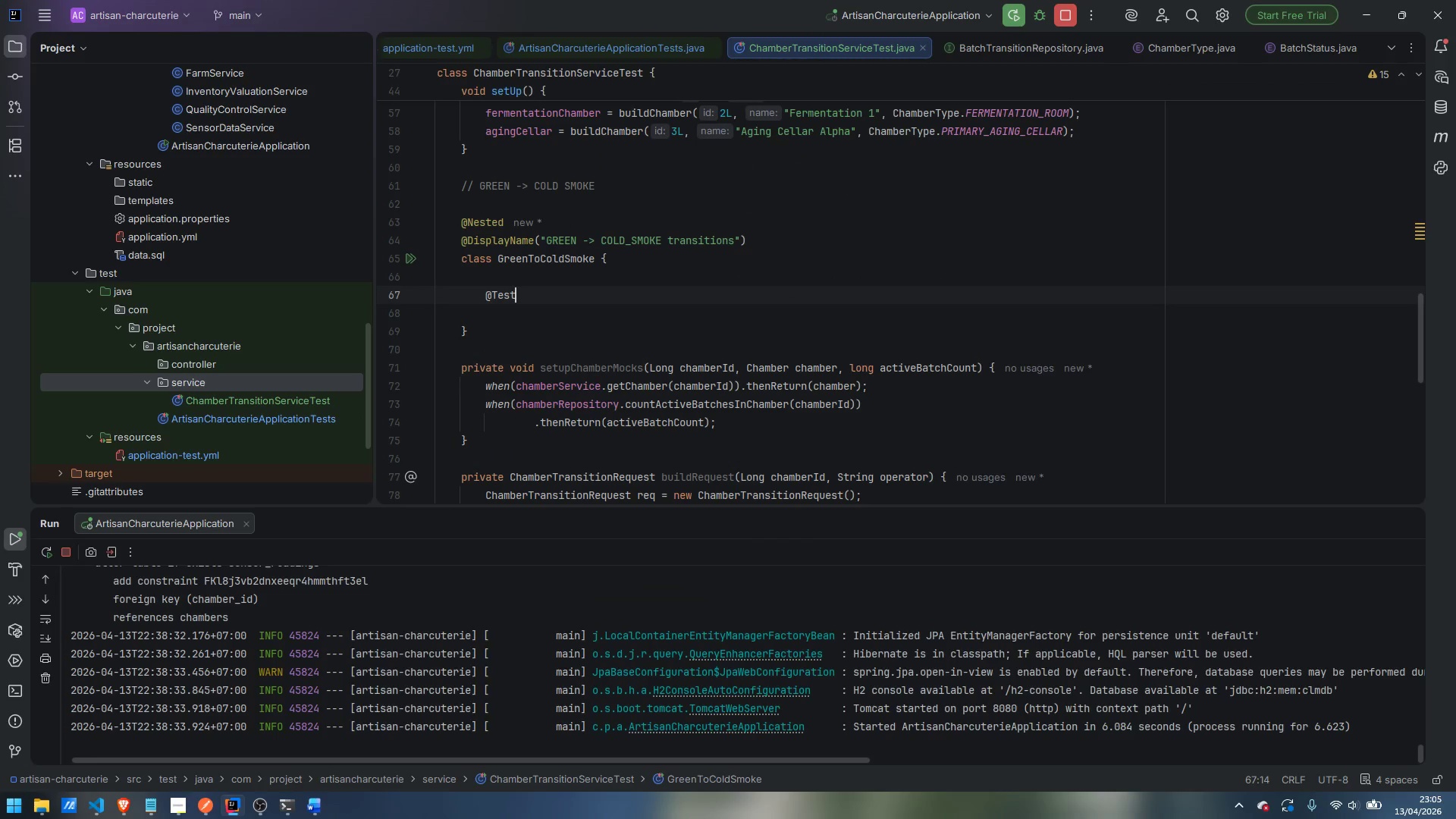 
key(Enter)
 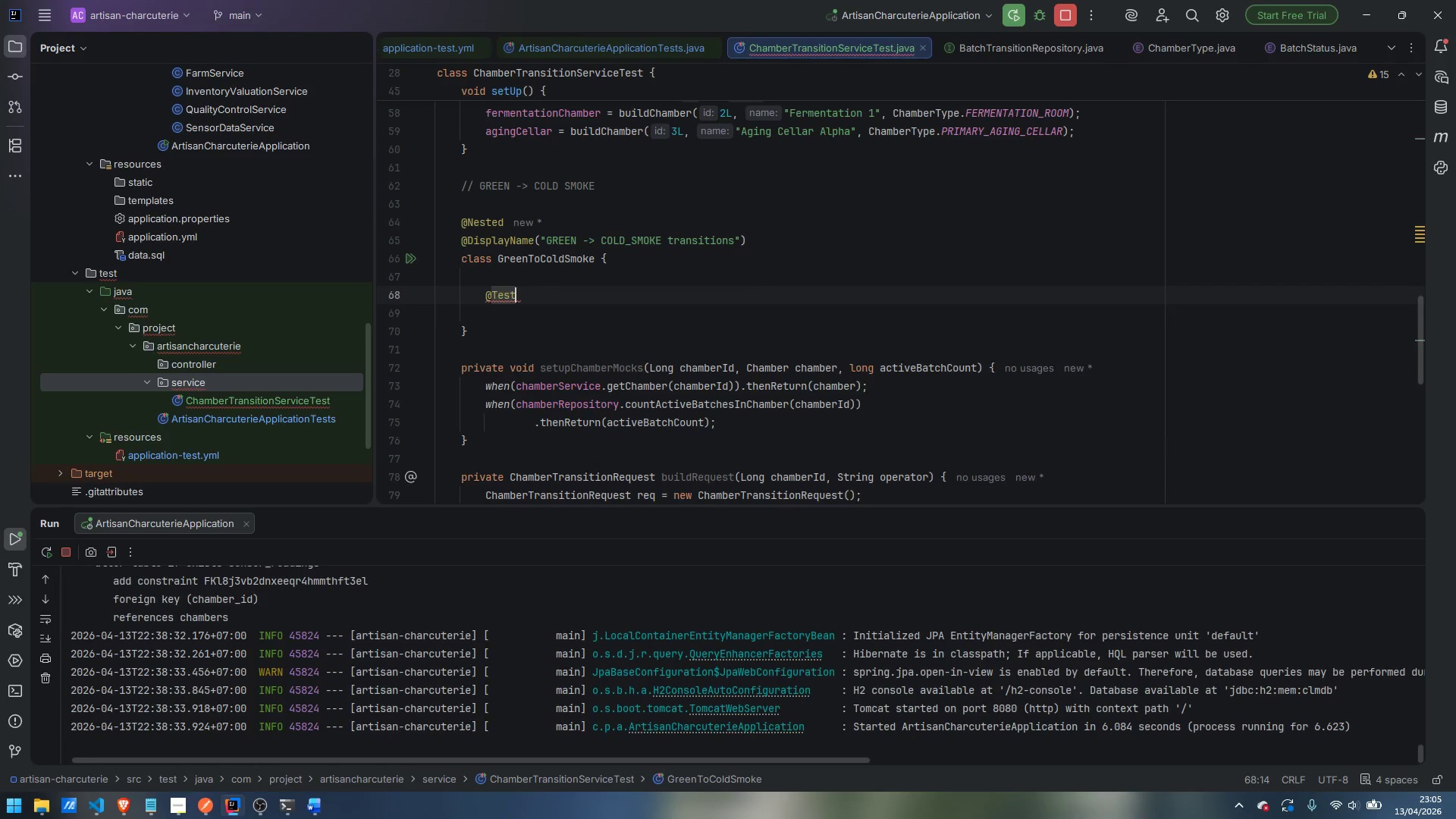 
key(Enter)
 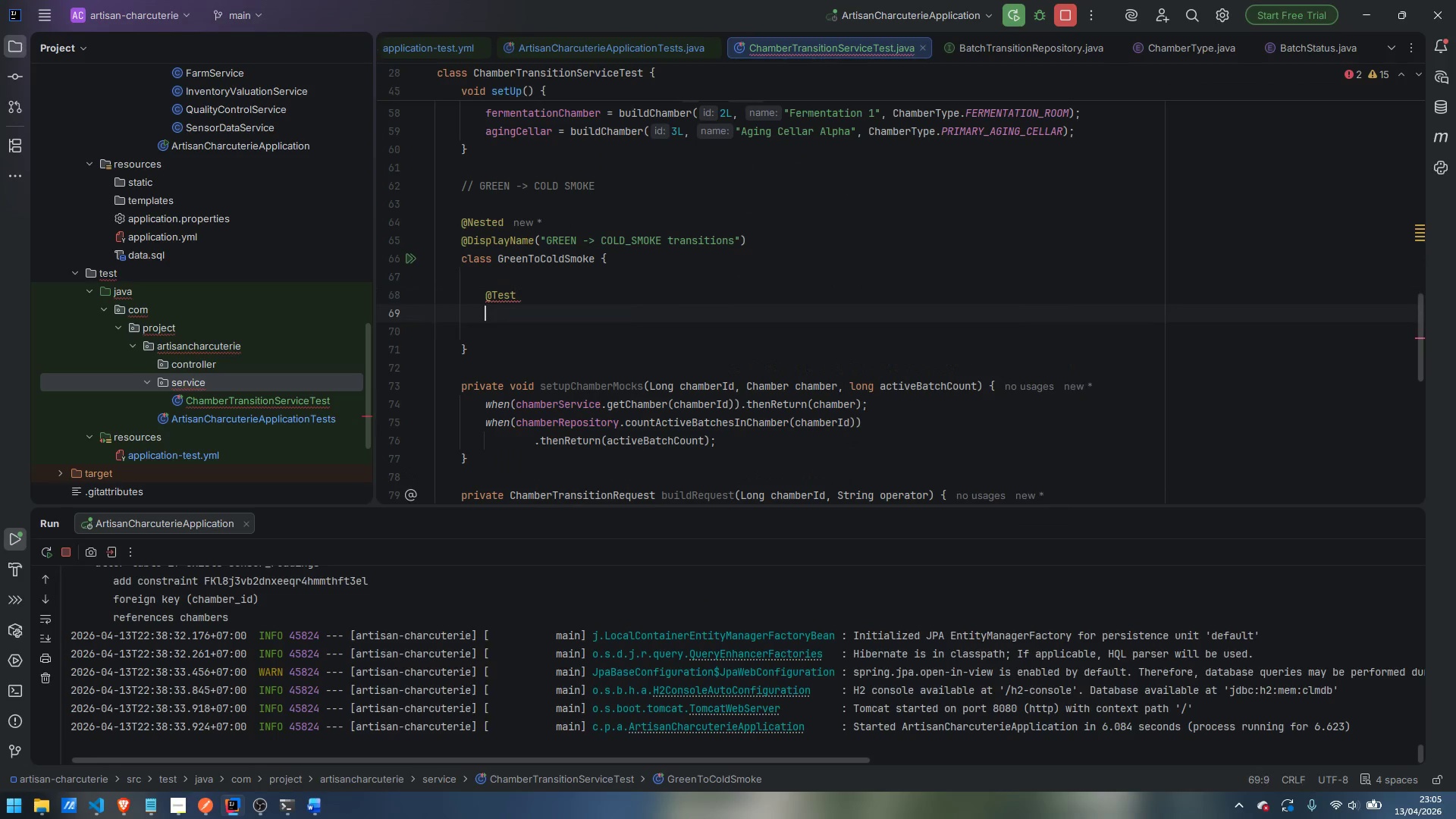 
type(@DisplayName)
 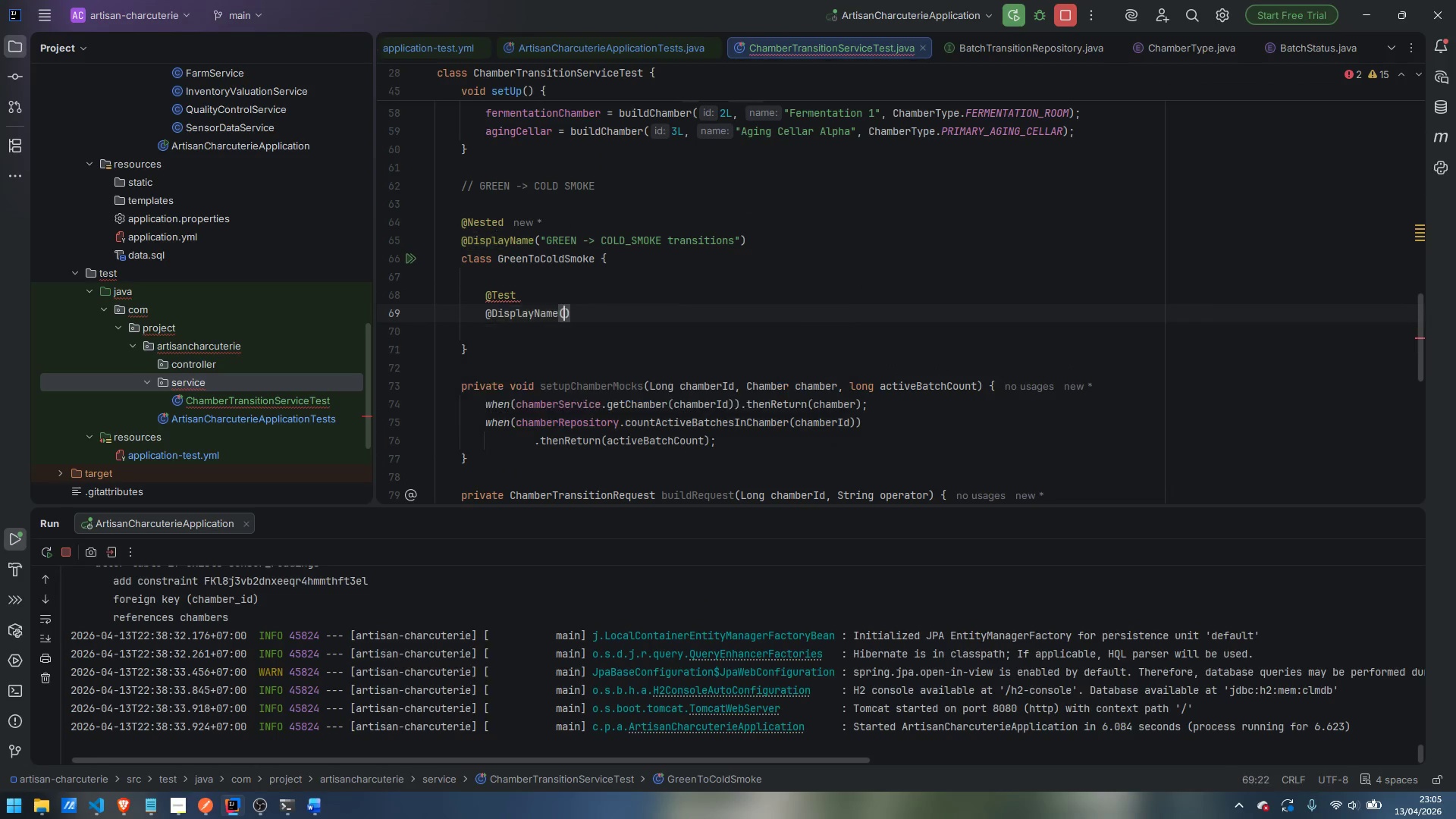 
key(Enter)
 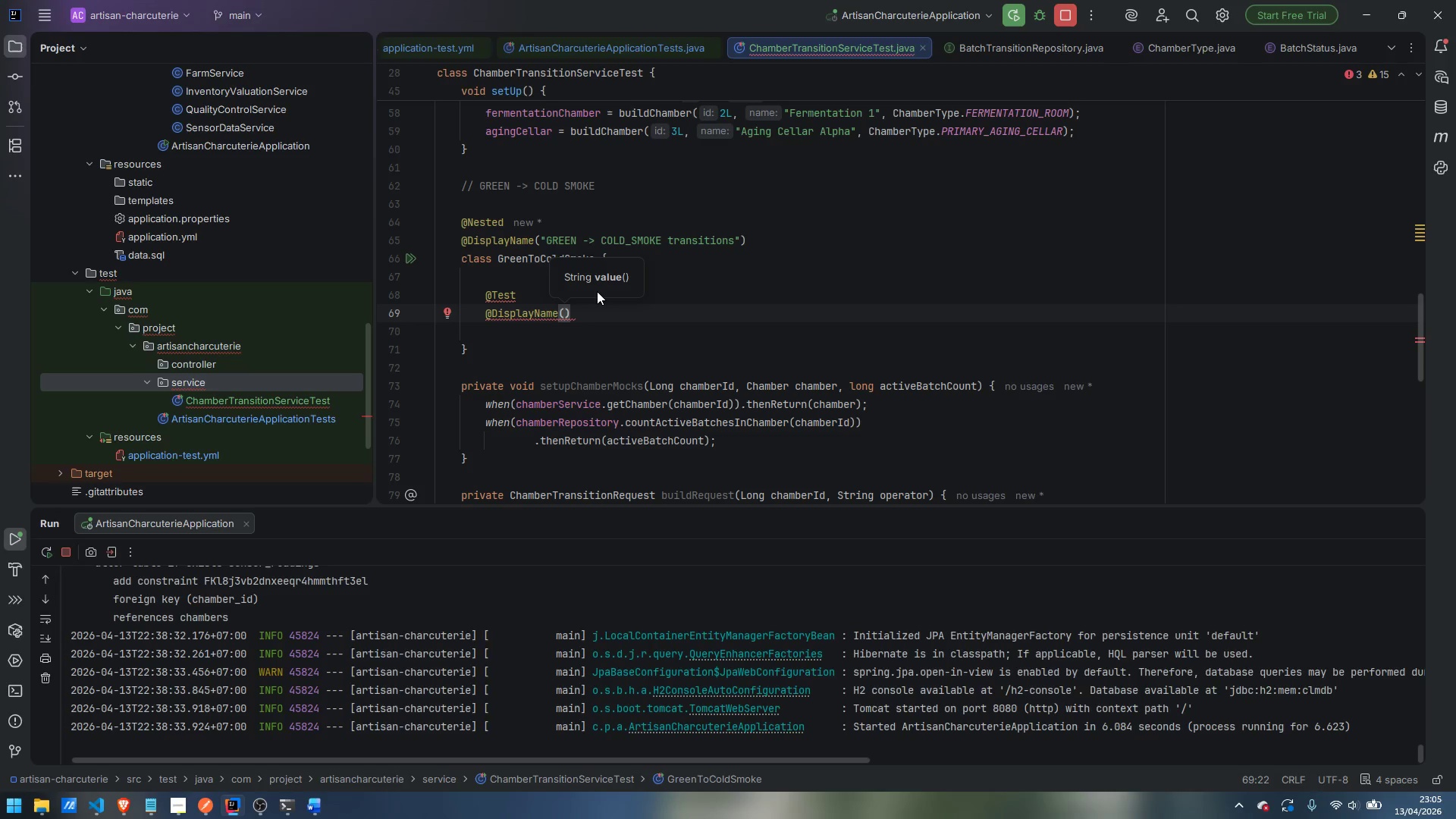 
type("Green )
 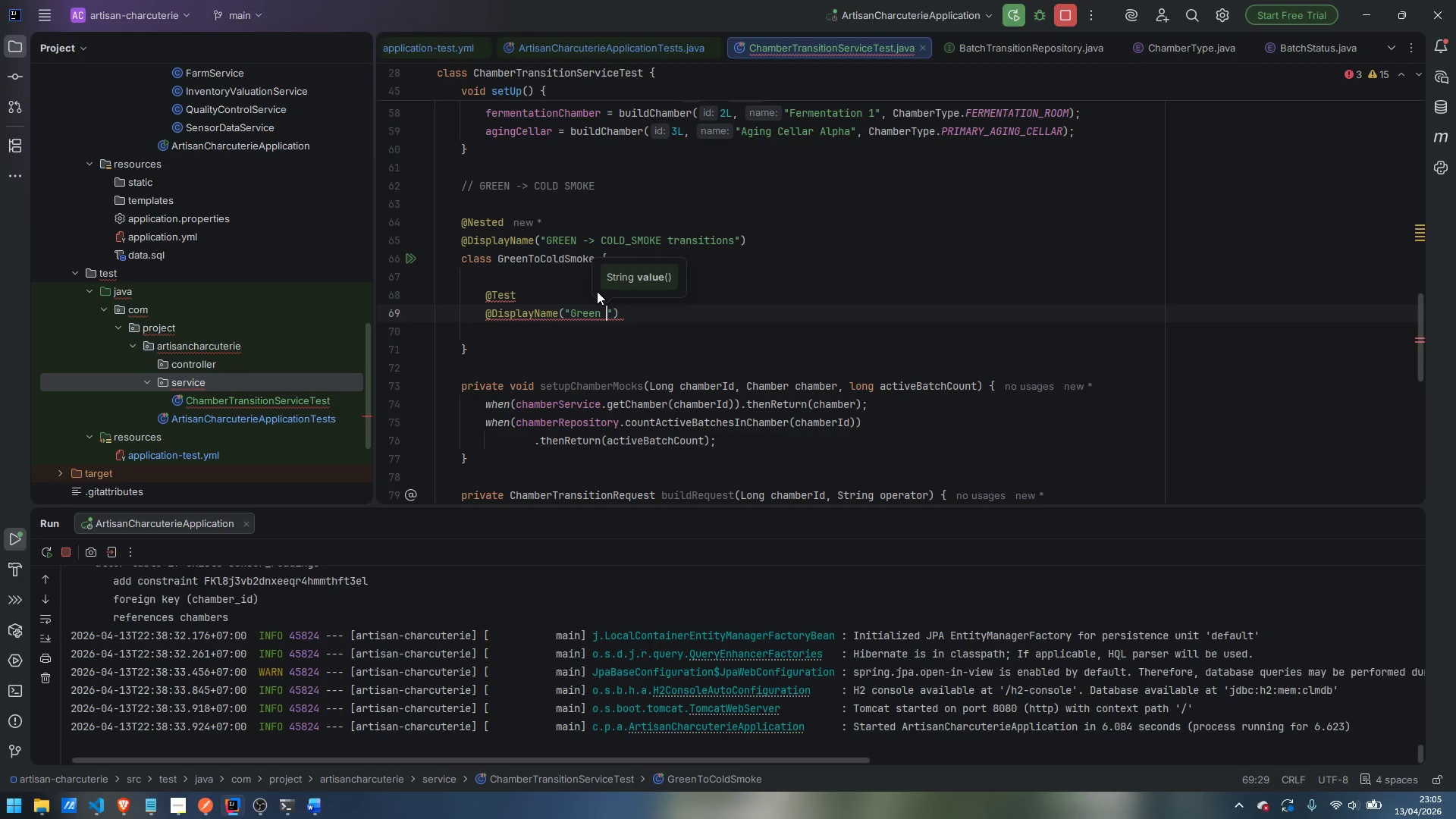 
hold_key(key=ShiftLeft, duration=0.48)
 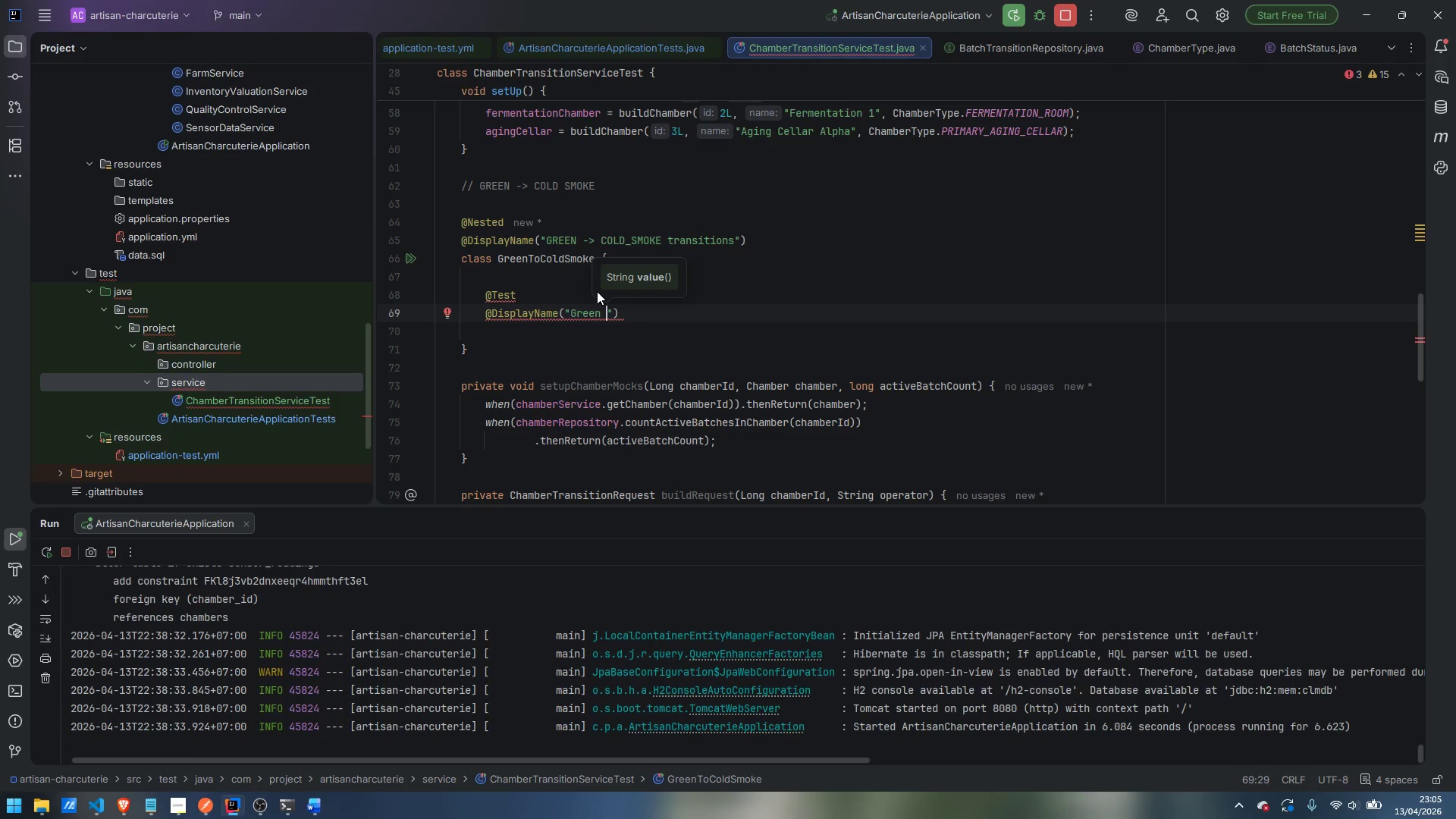 
key(Control+ControlLeft)
 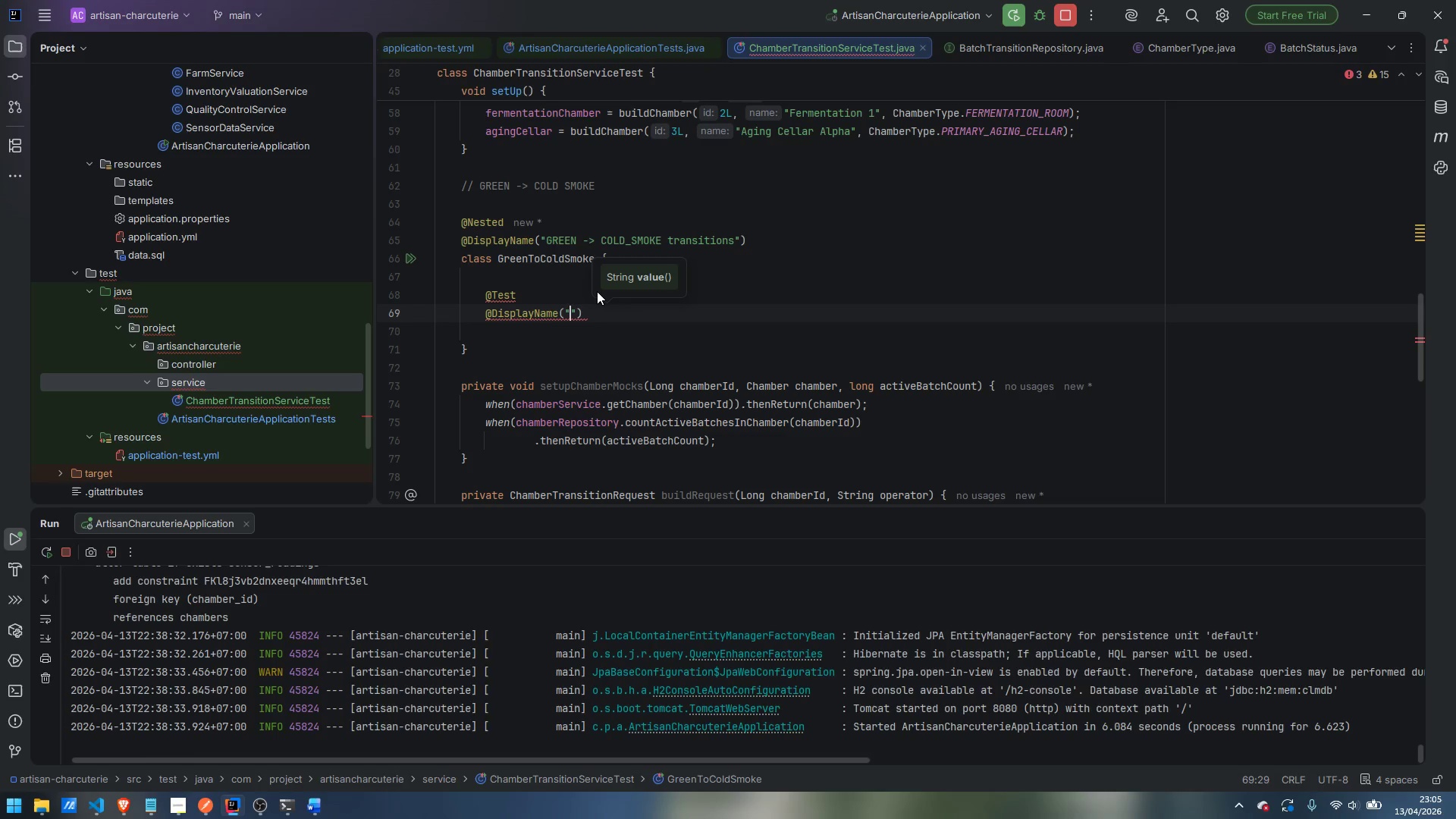 
key(Control+Backspace)
 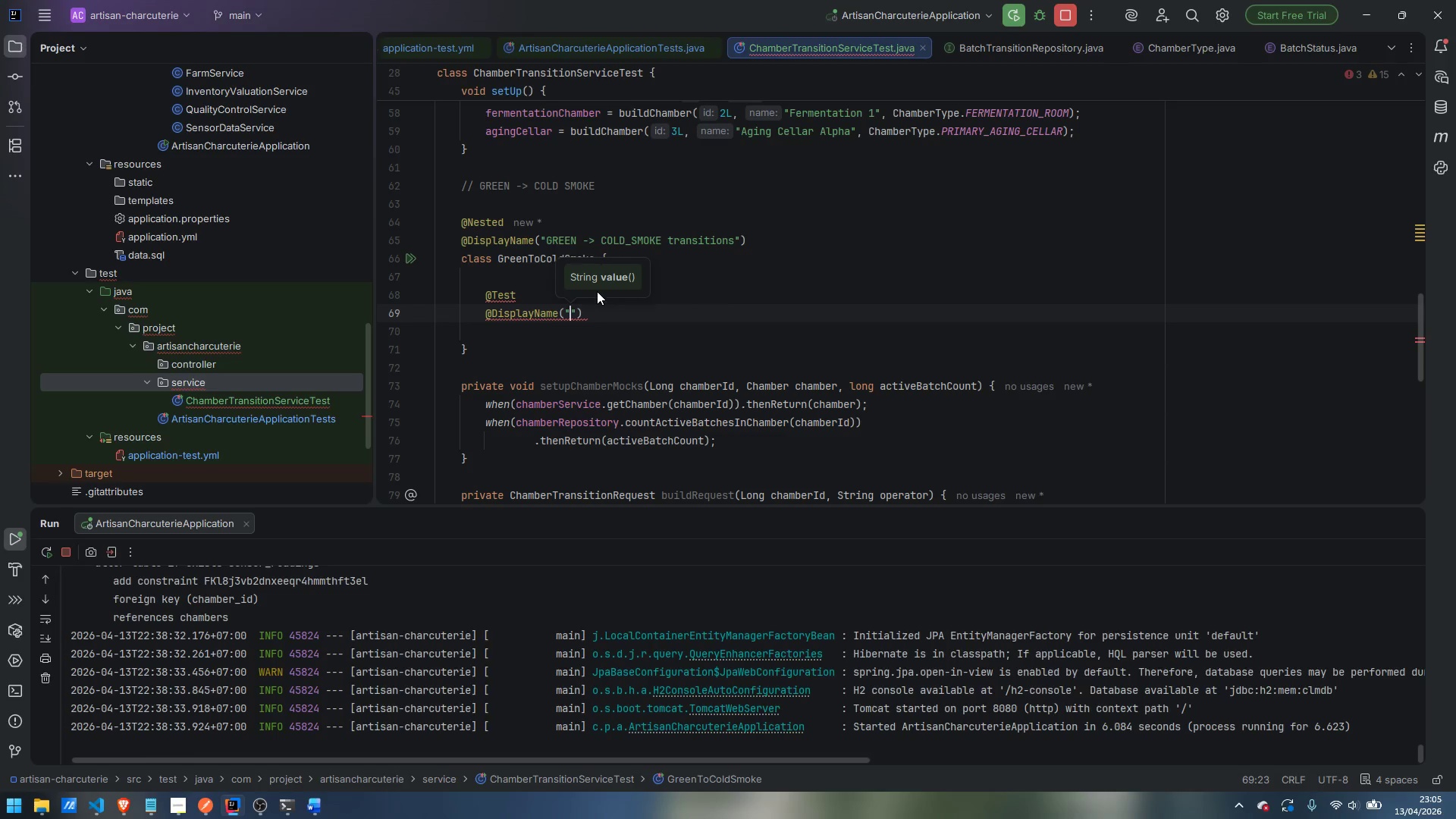 
type(GREEN batch ca )
key(Backspace)
type(n enter cold )
 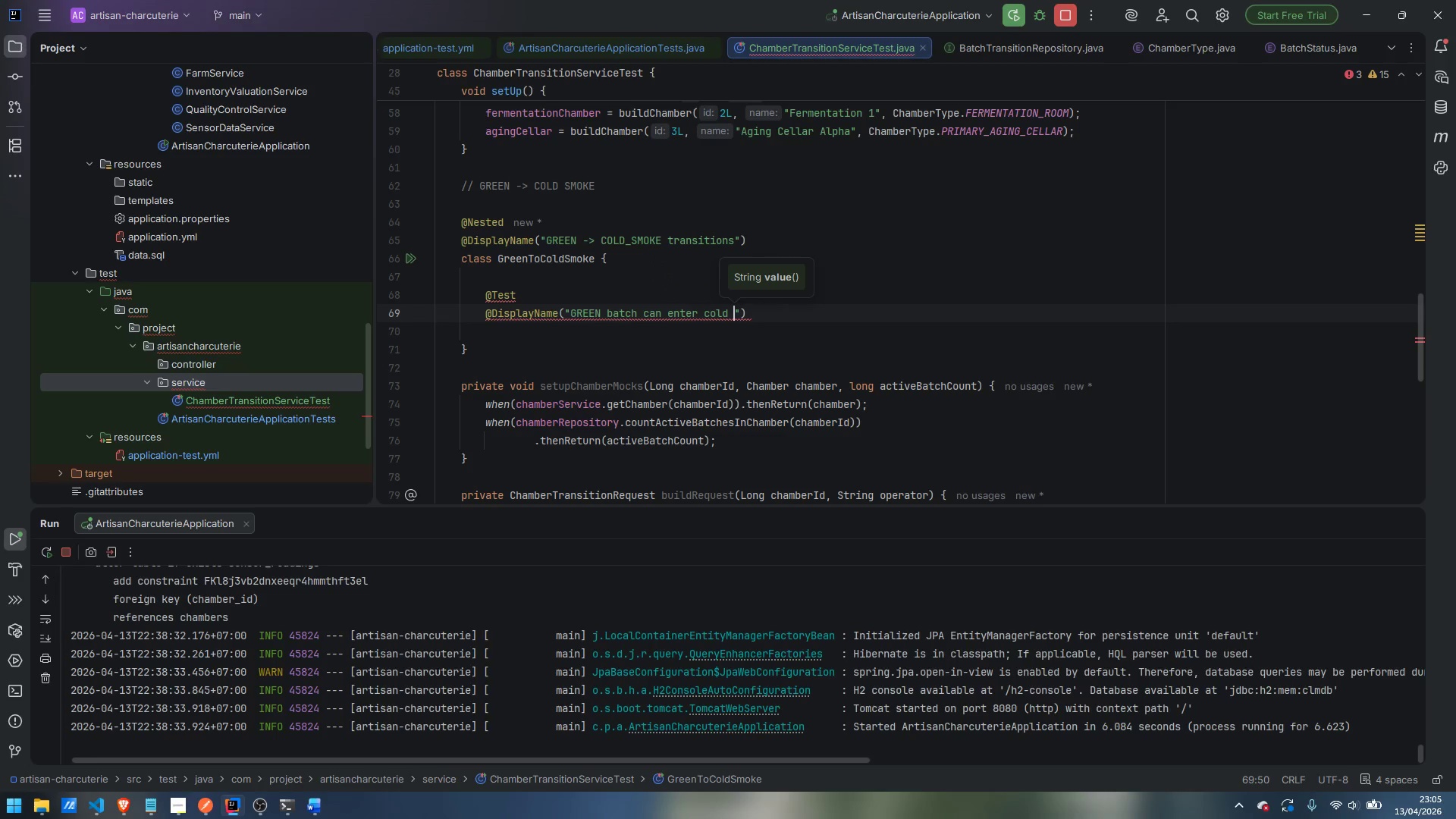 
hold_key(key=ShiftLeft, duration=0.33)
 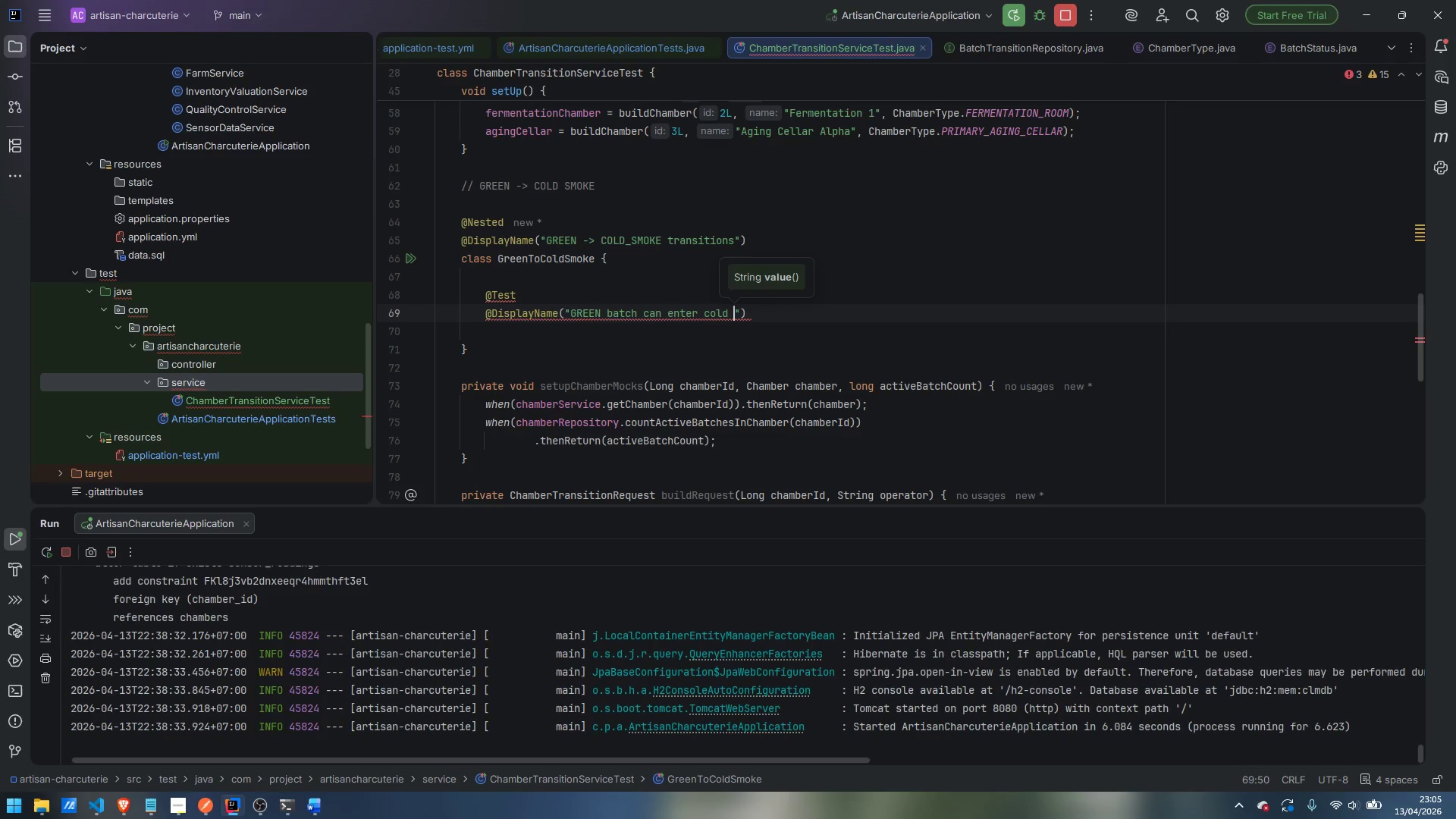 
key(Control+ArrowLeft)
 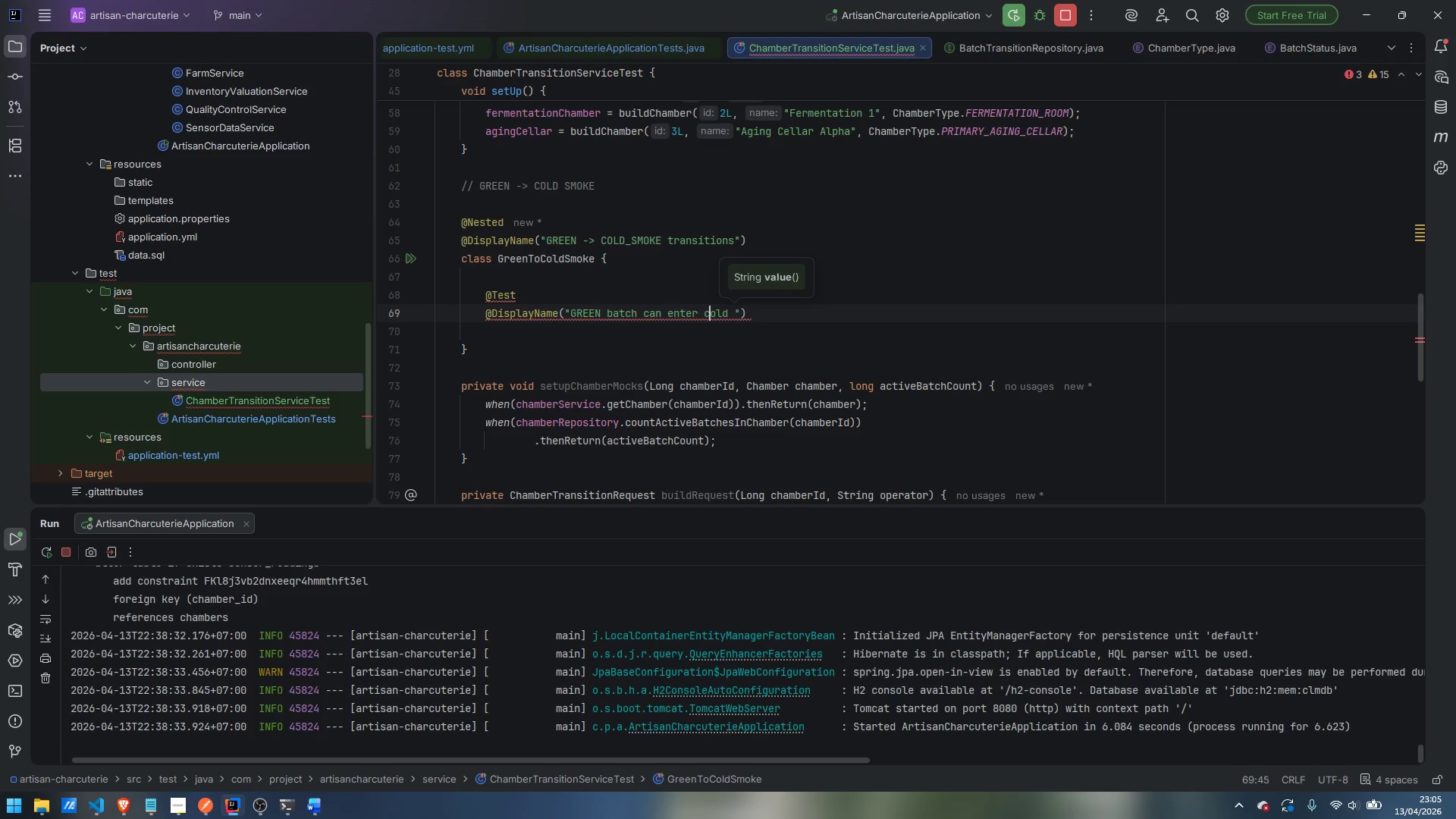 
key(ArrowRight)
 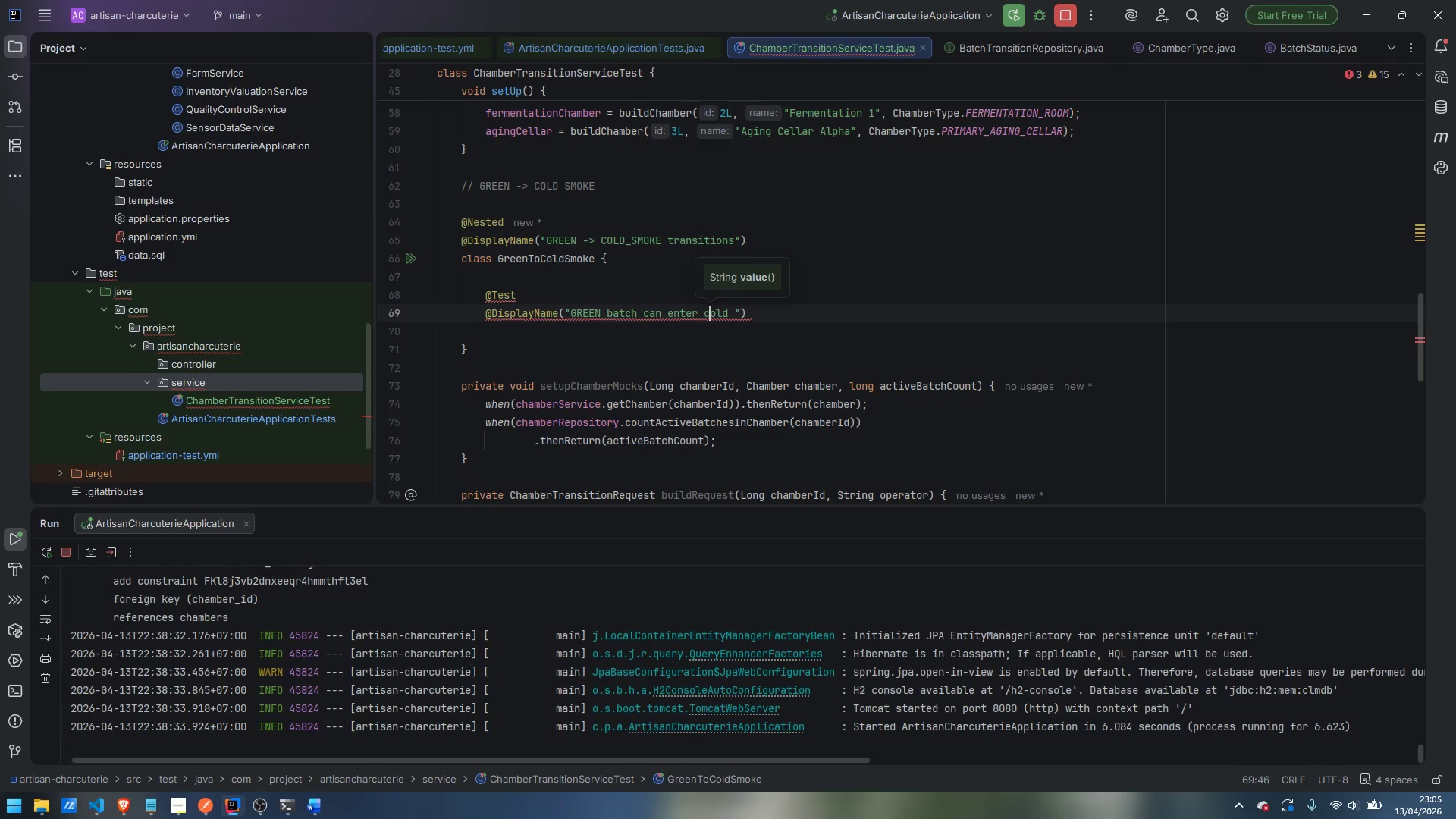 
key(Backspace)
 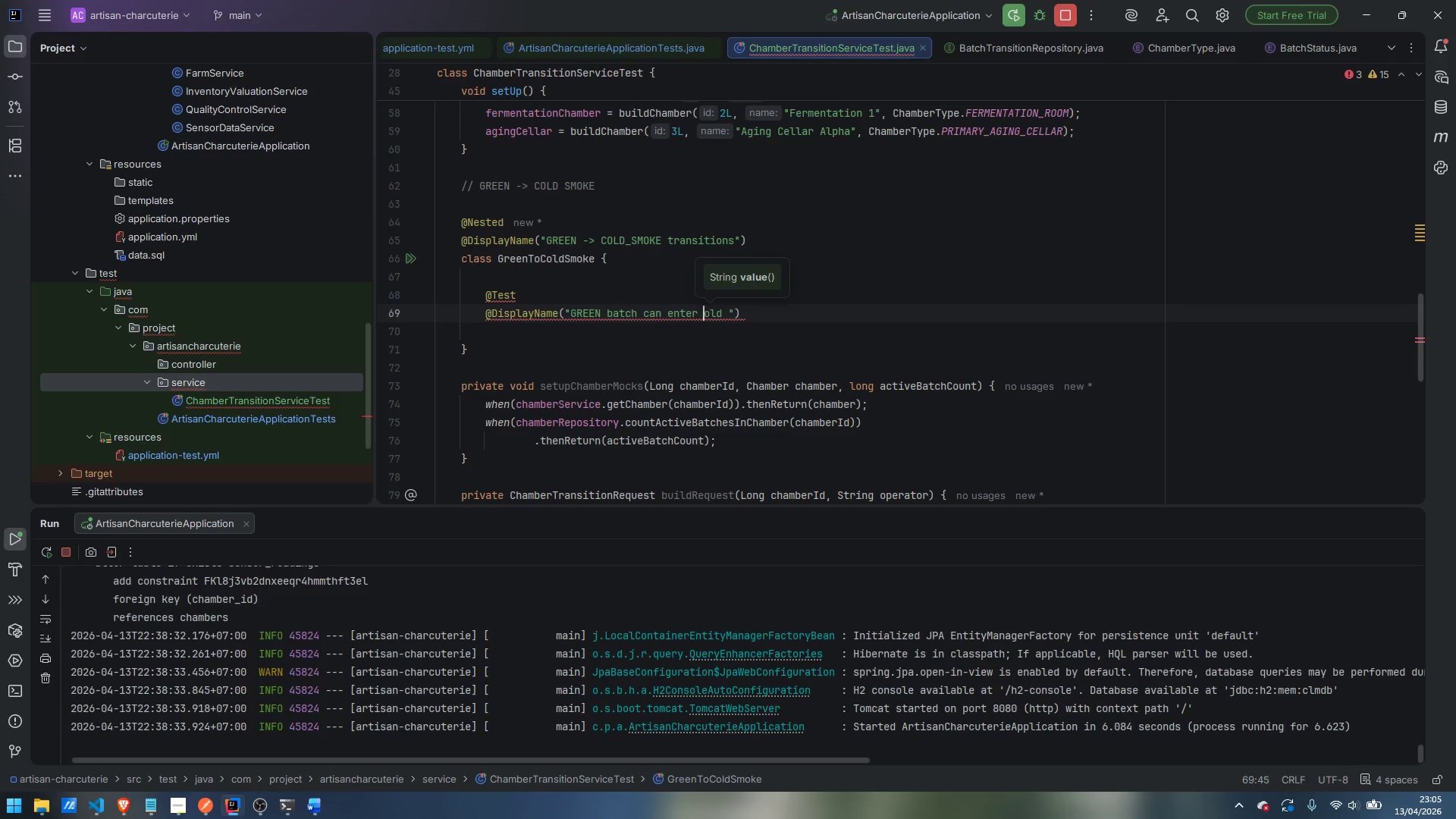 
key(Shift+ShiftLeft)
 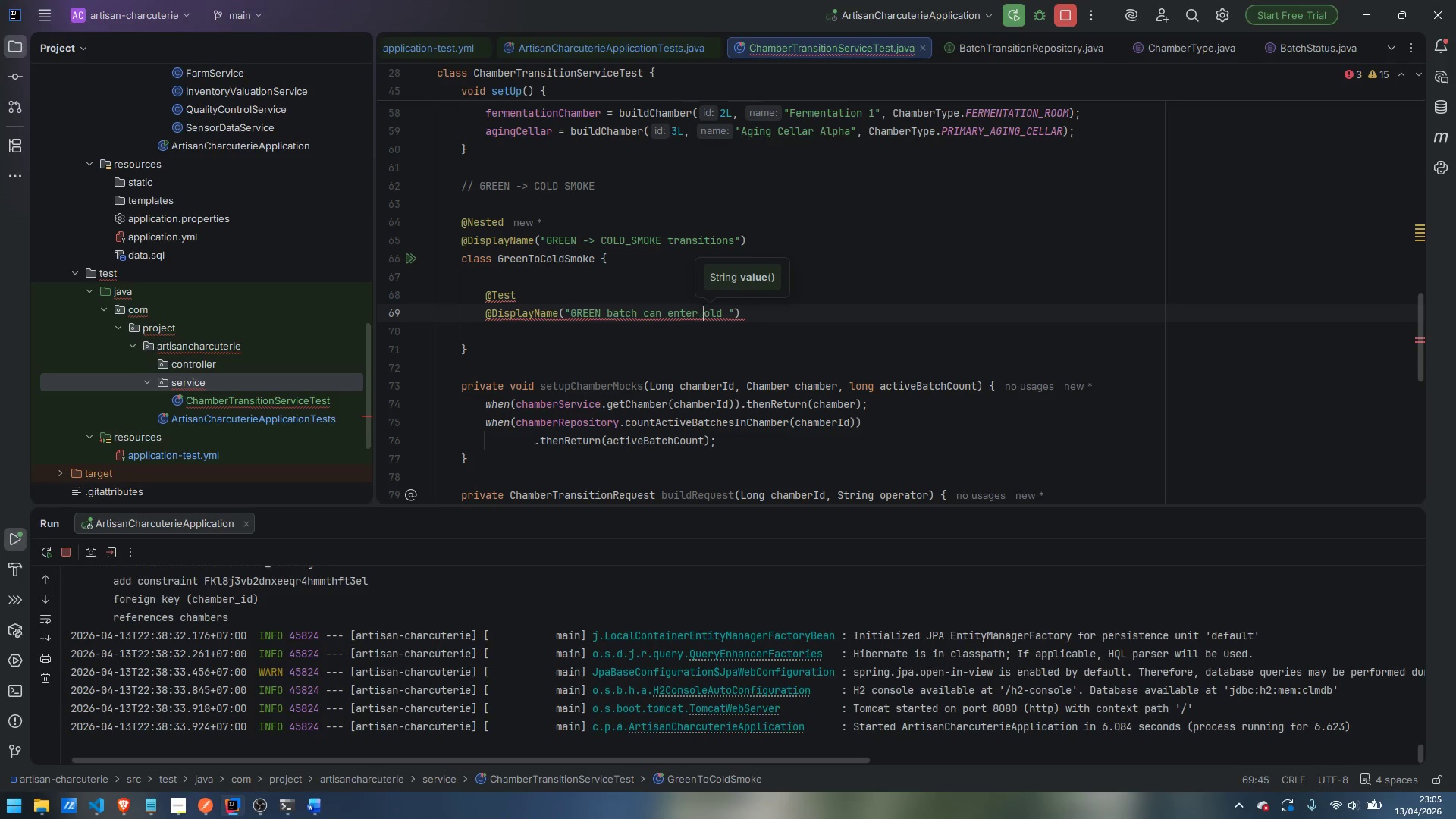 
key(Shift+C)
 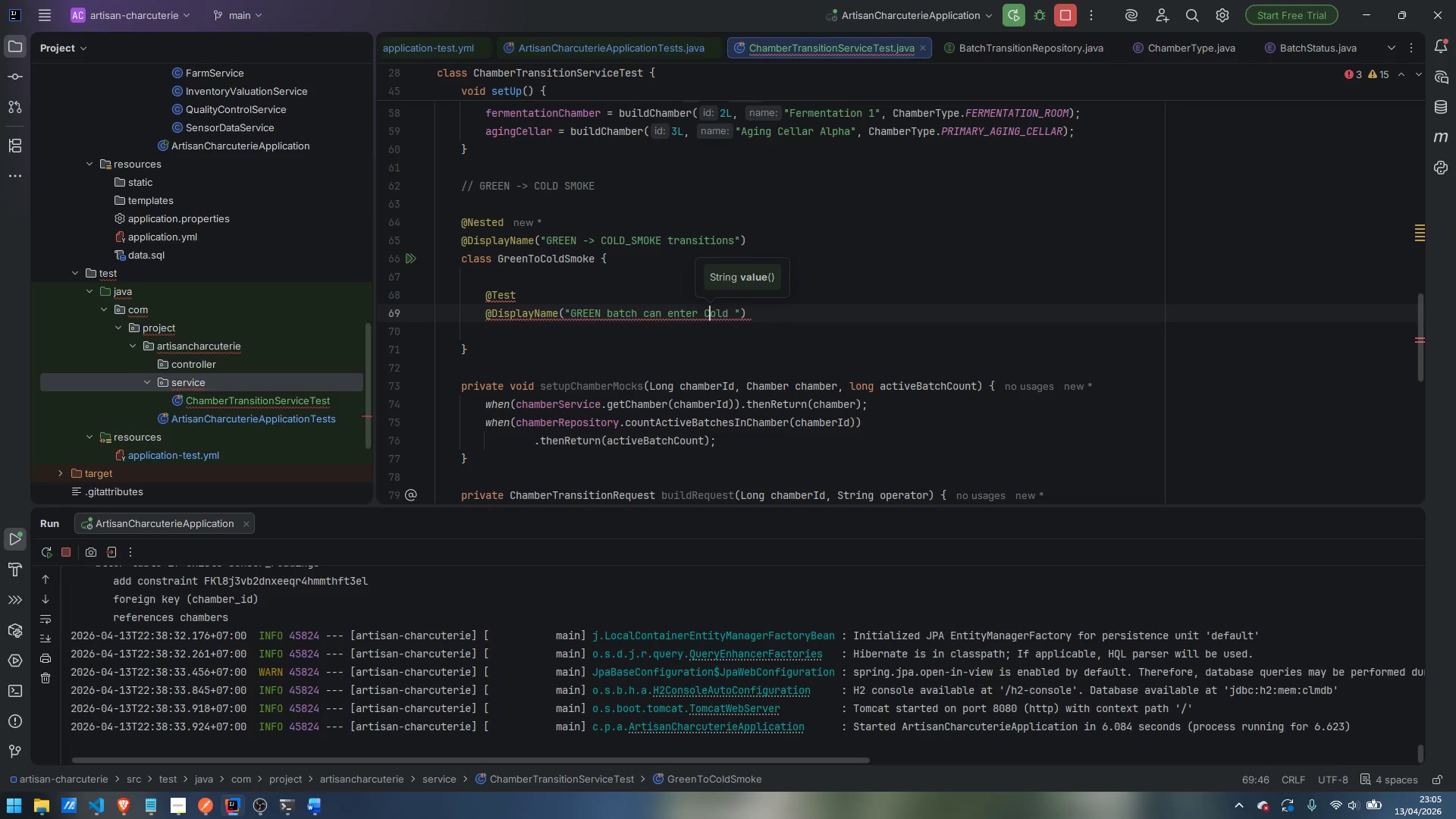 
key(Control+ControlLeft)
 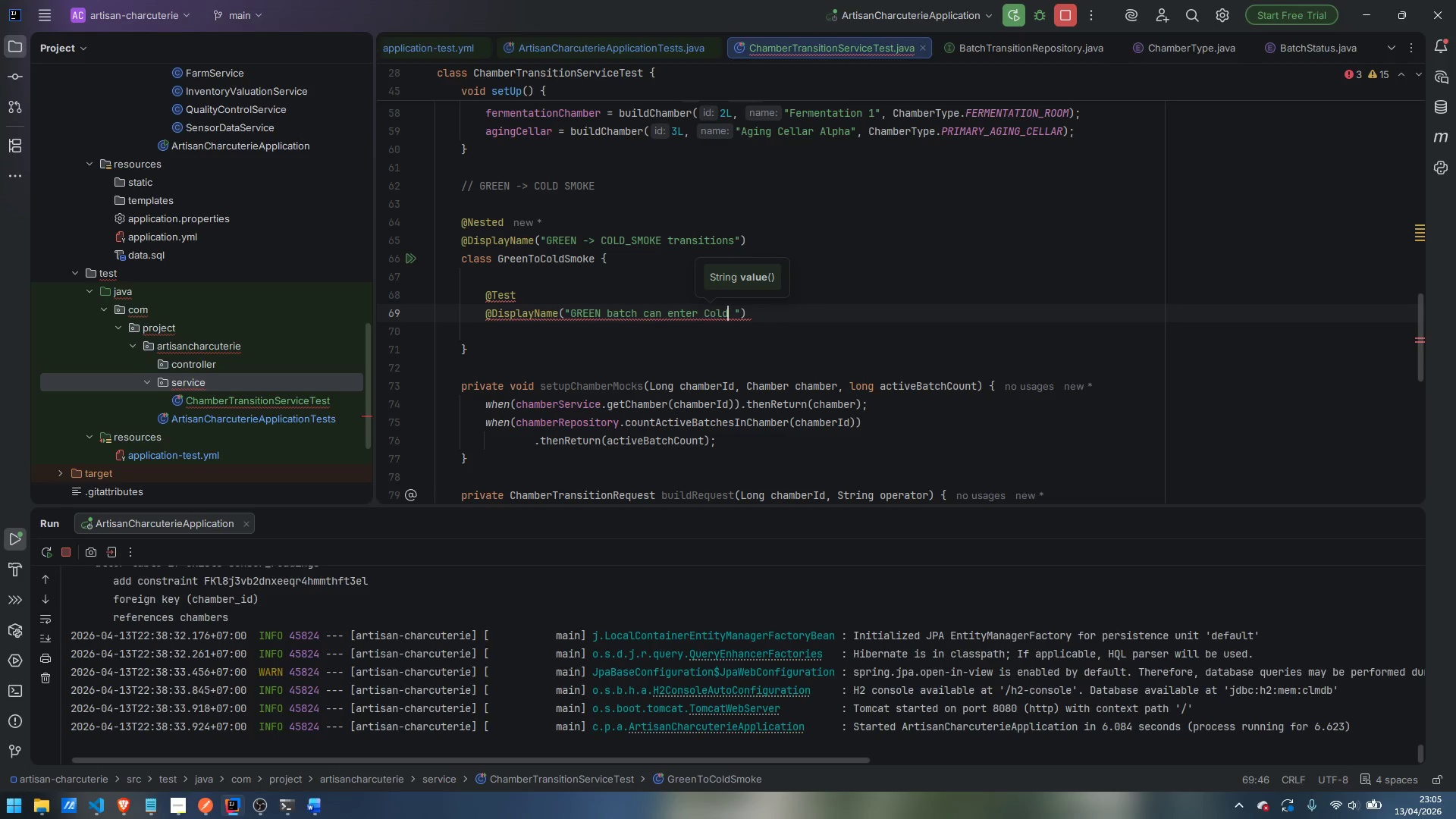 
key(Control+ArrowRight)
 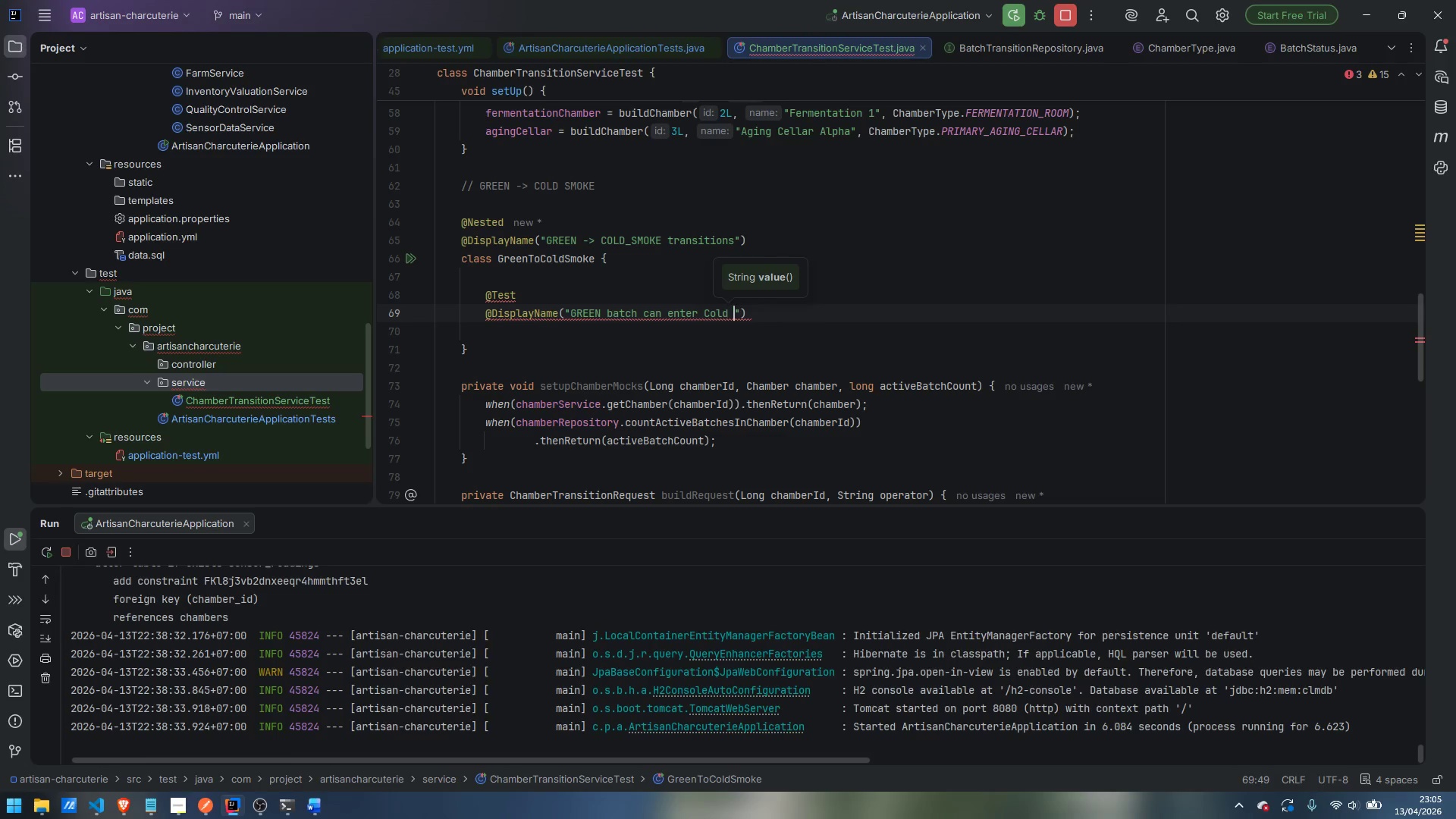 
key(ArrowRight)
 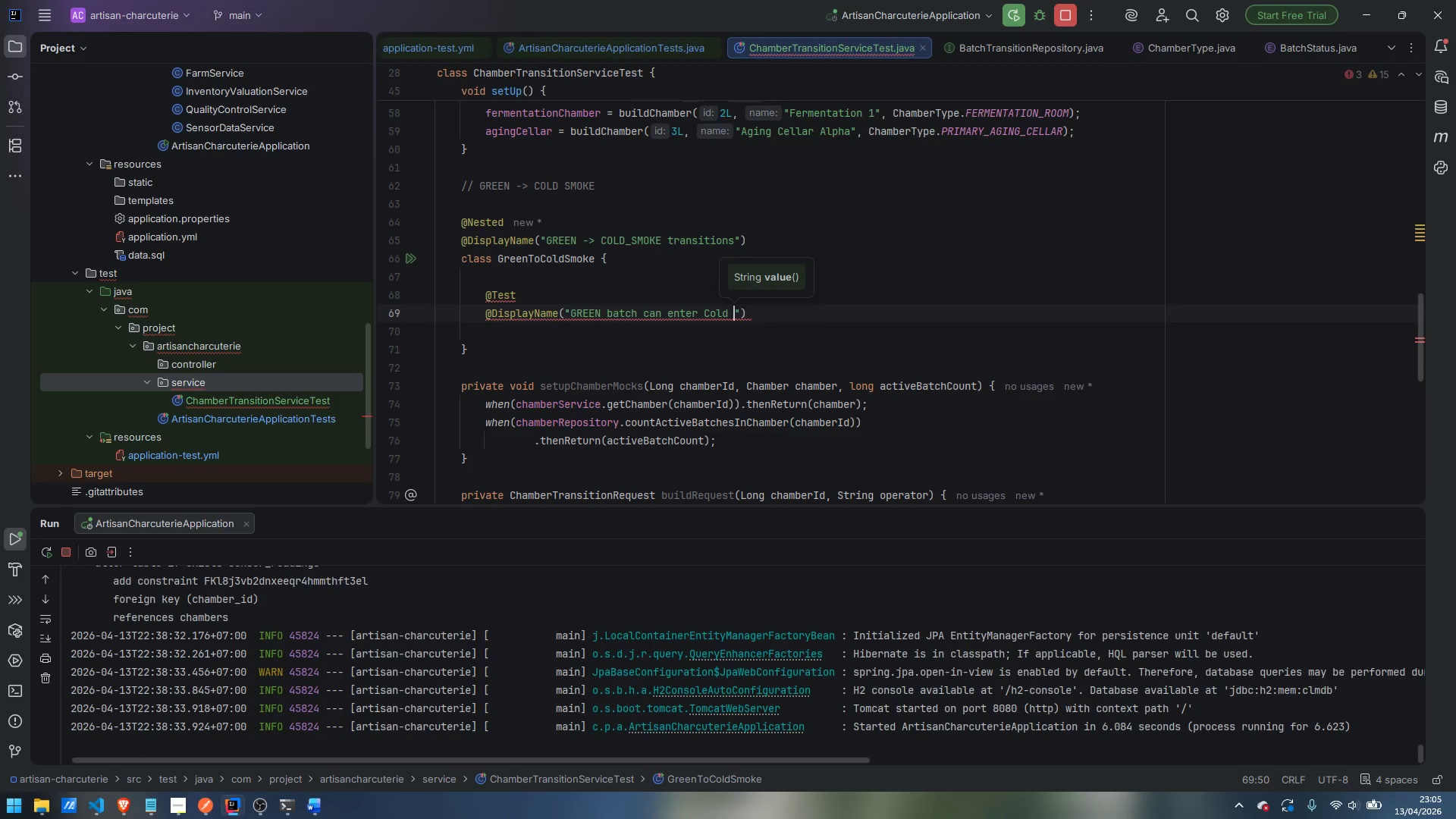 
type(Smoke Chamber)
 